 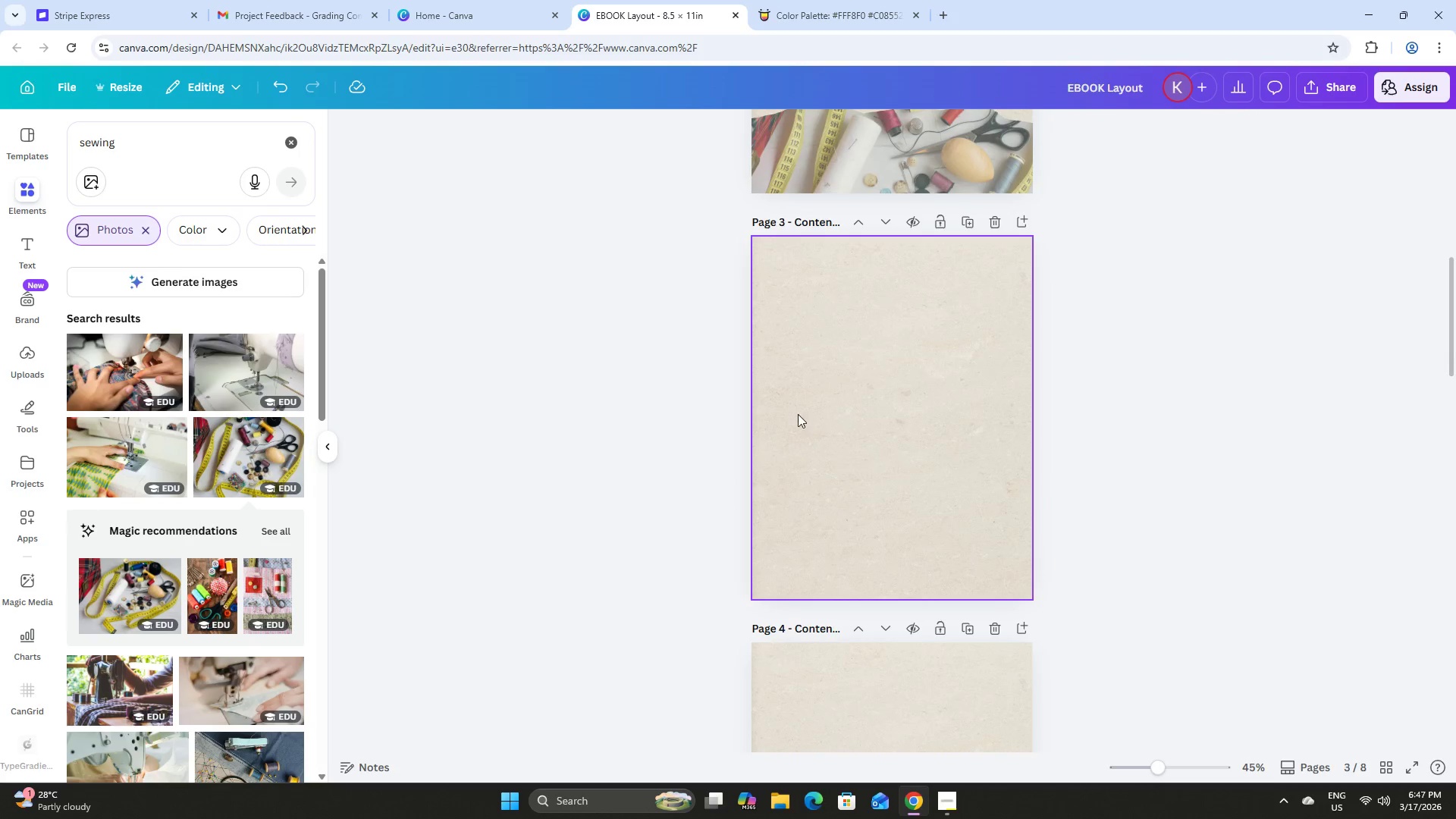 
scroll: coordinate [799, 414], scroll_direction: up, amount: 19.0
 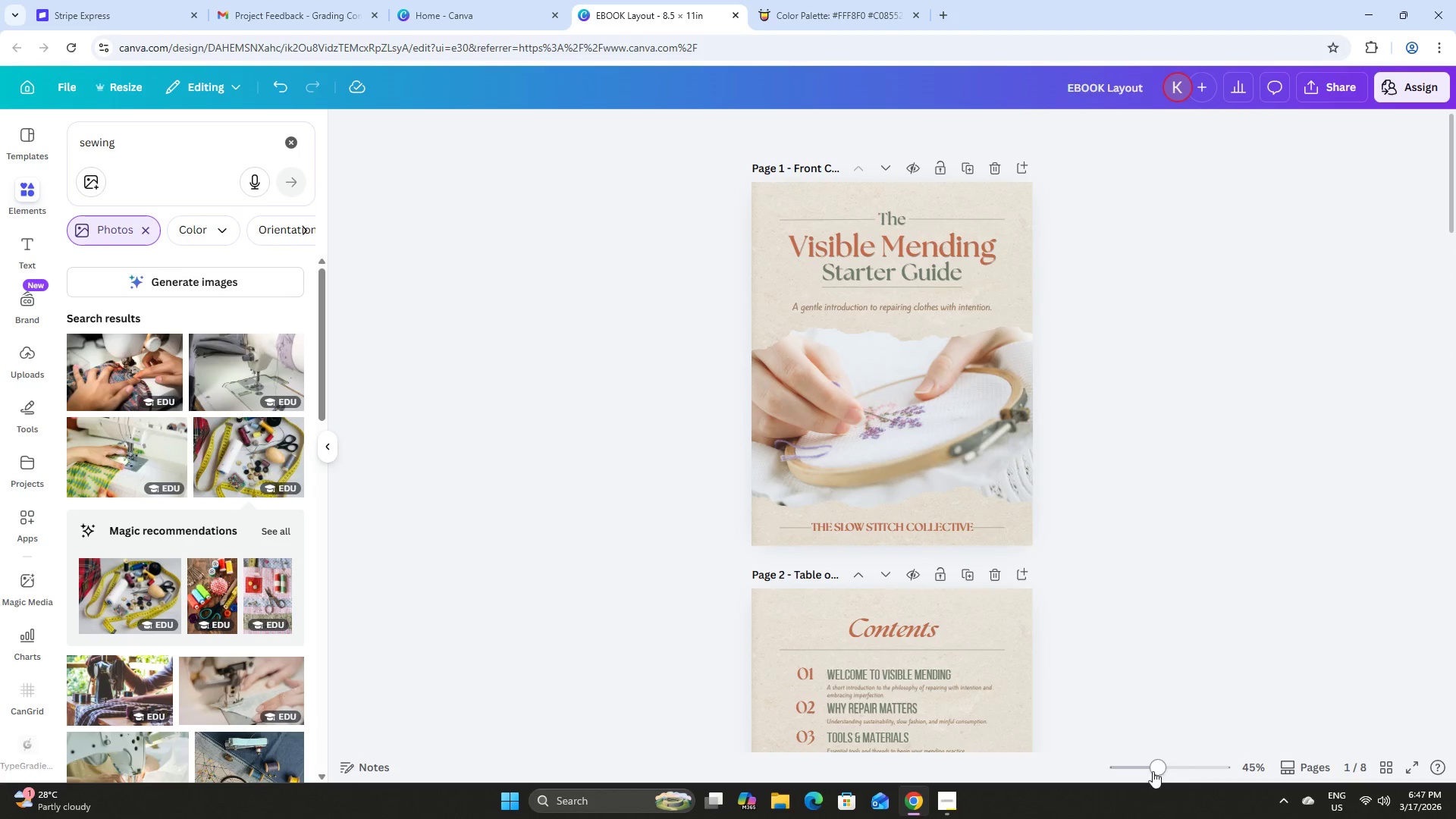 
left_click_drag(start_coordinate=[1151, 772], to_coordinate=[1156, 771])
 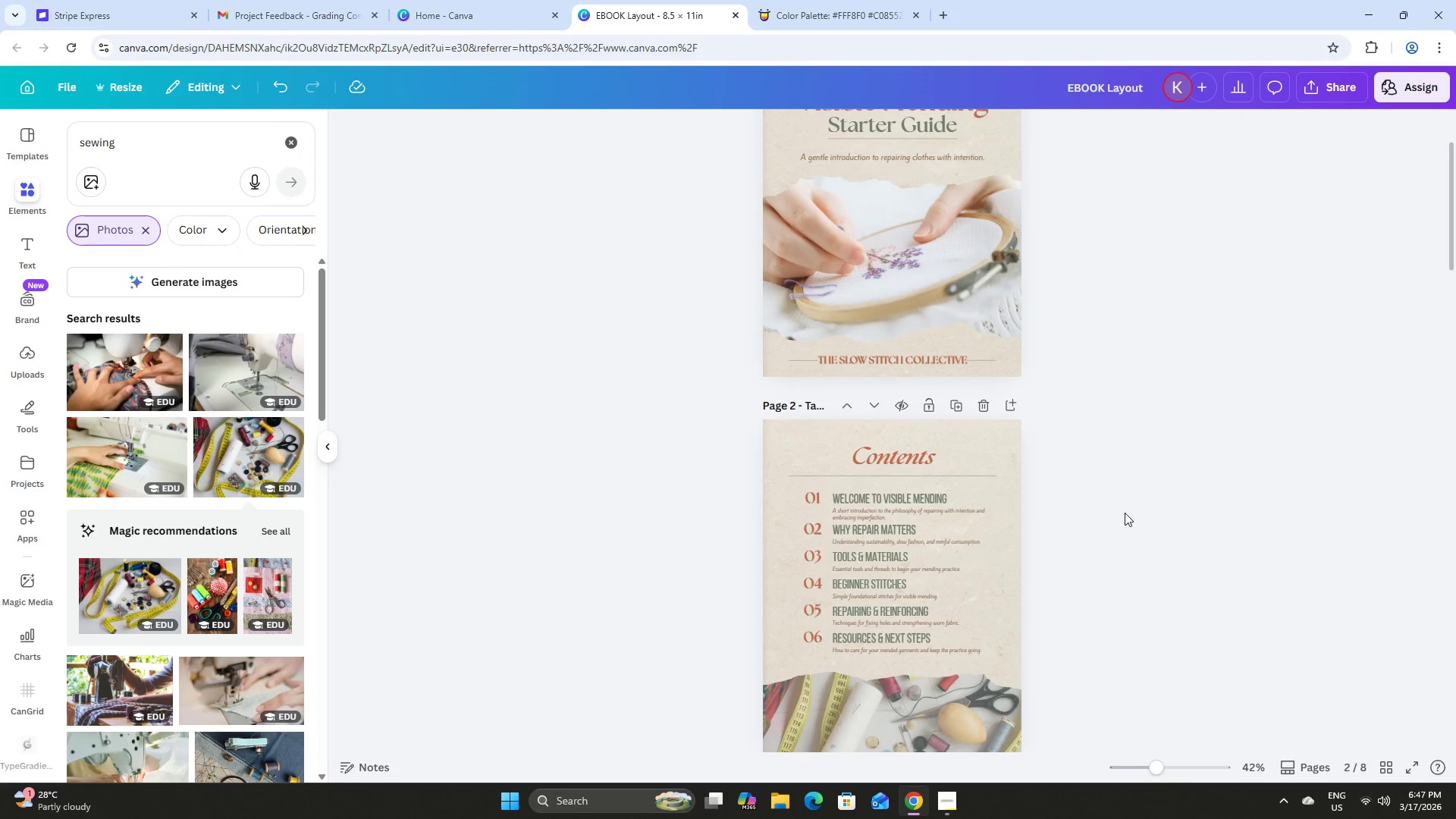 
scroll: coordinate [1125, 513], scroll_direction: down, amount: 4.0
 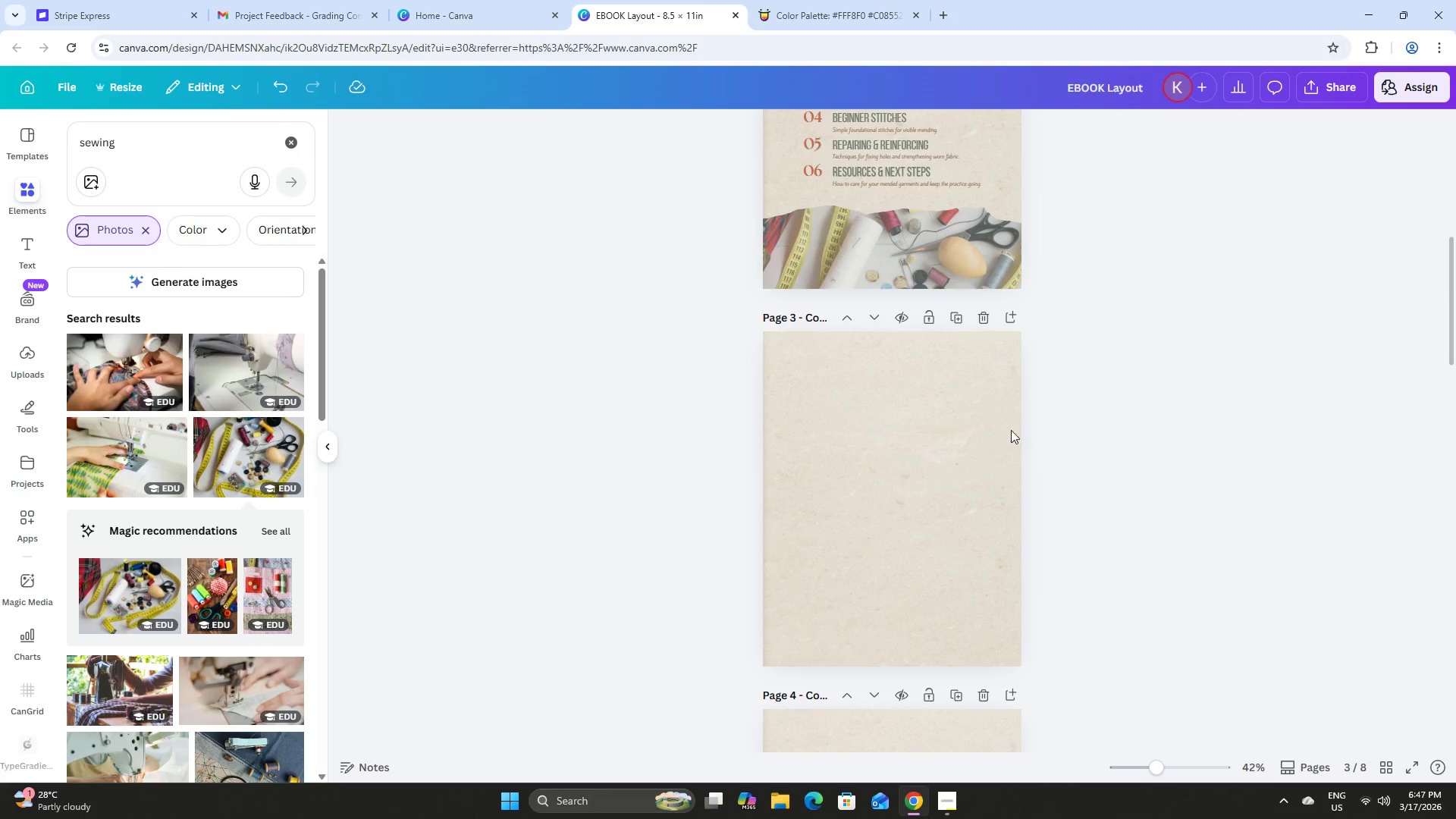 
left_click([870, 387])
 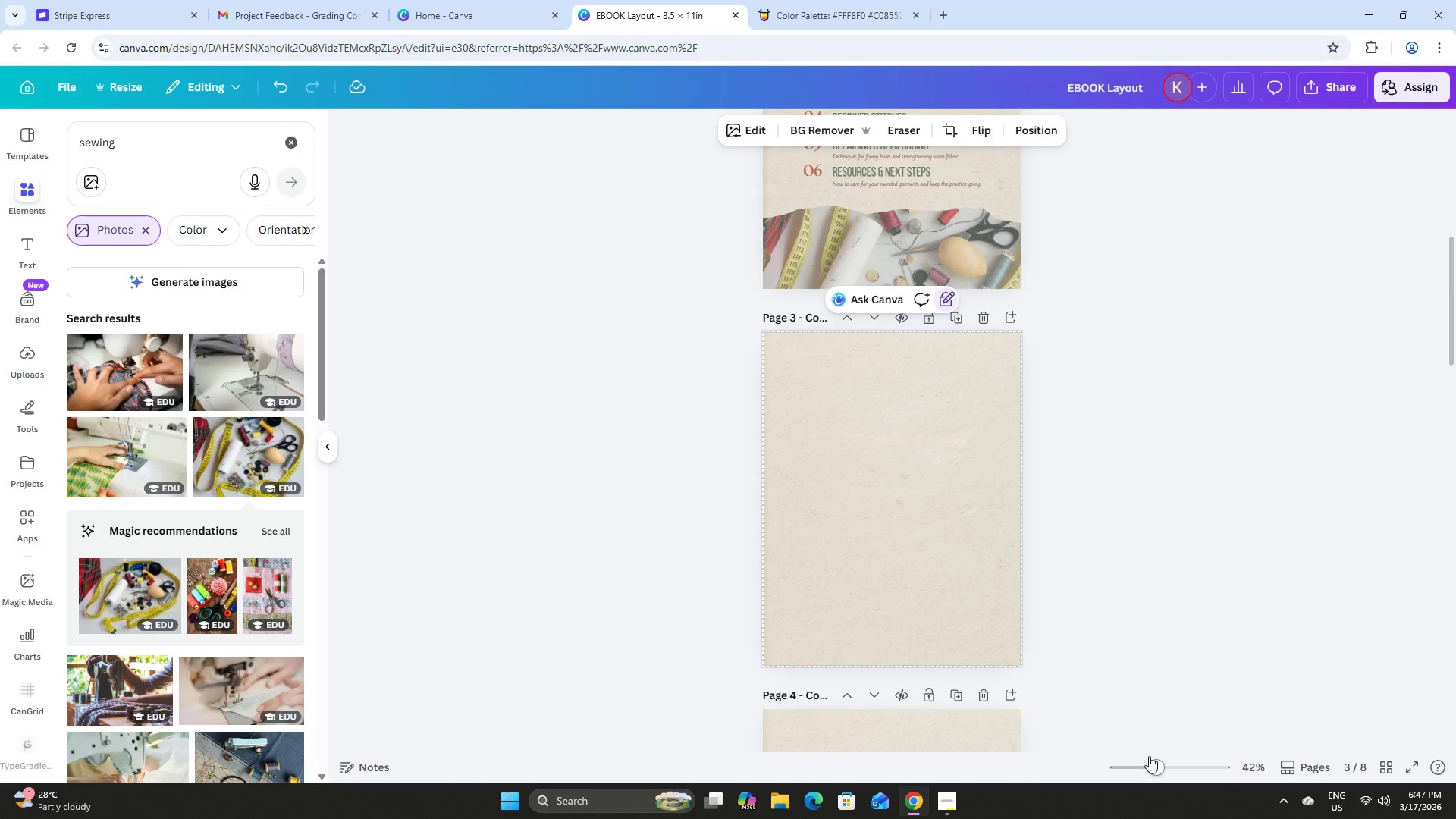 
left_click_drag(start_coordinate=[1153, 761], to_coordinate=[1172, 762])
 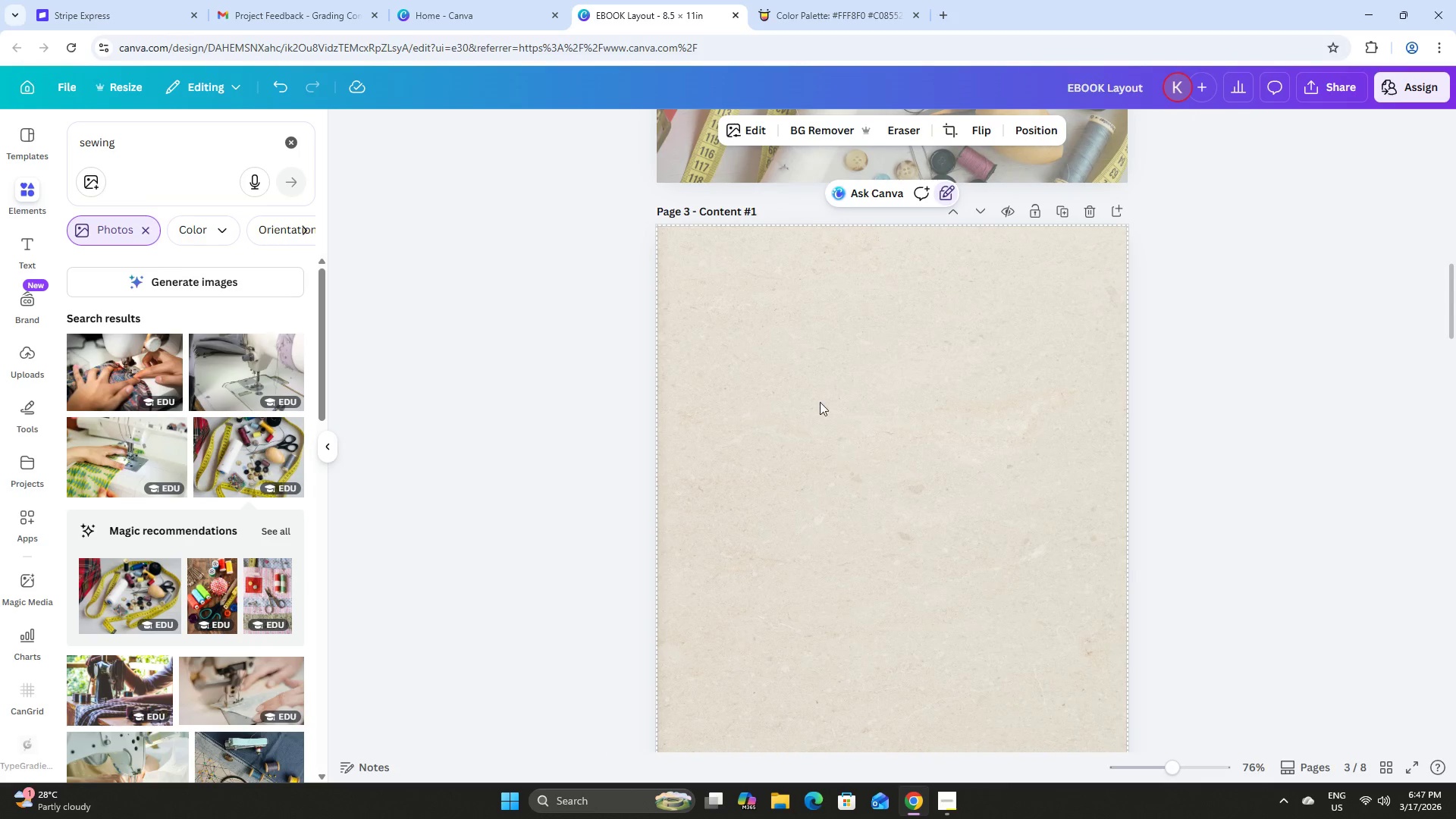 
scroll: coordinate [820, 398], scroll_direction: up, amount: 8.0
 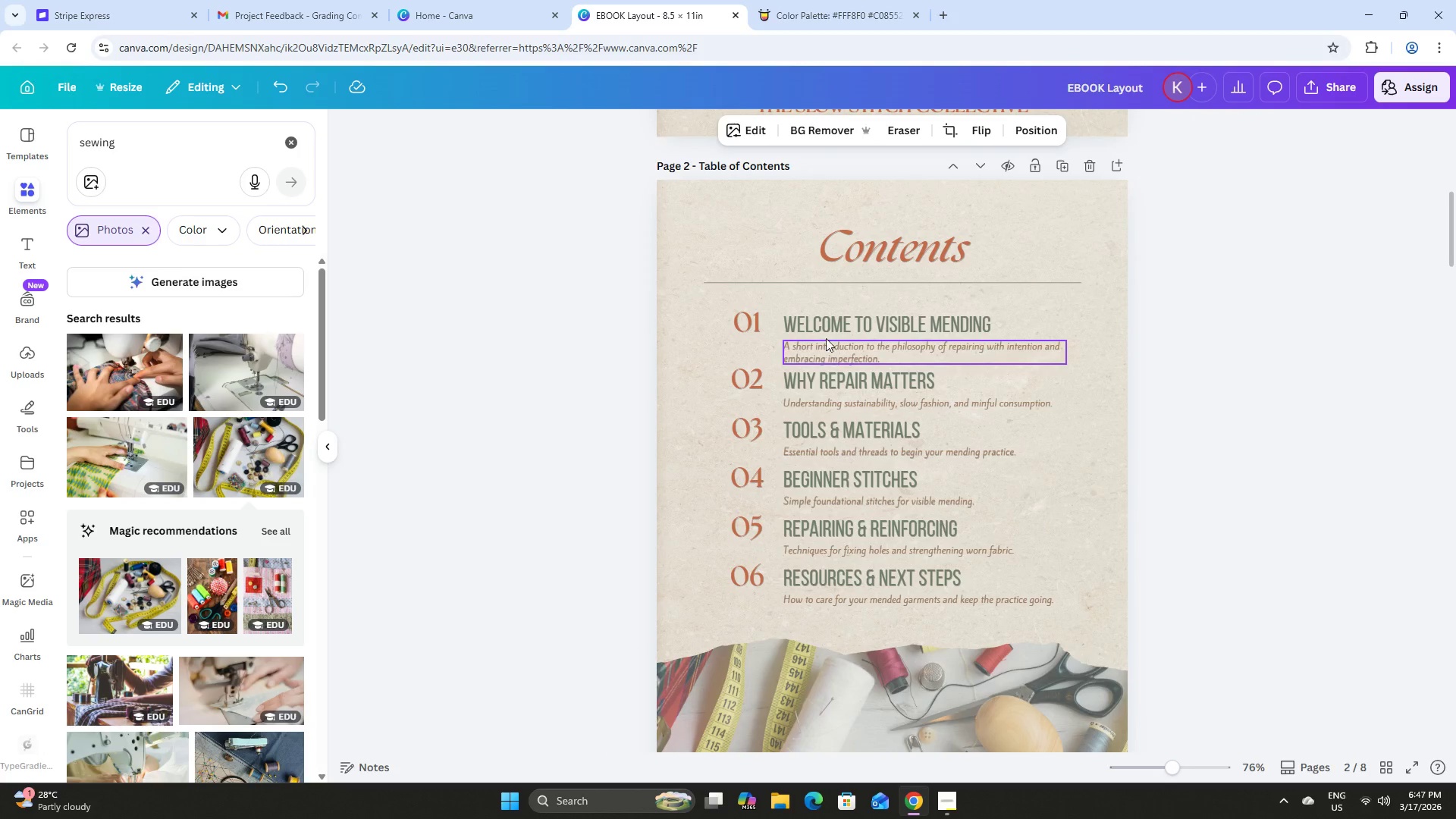 
left_click([826, 328])
 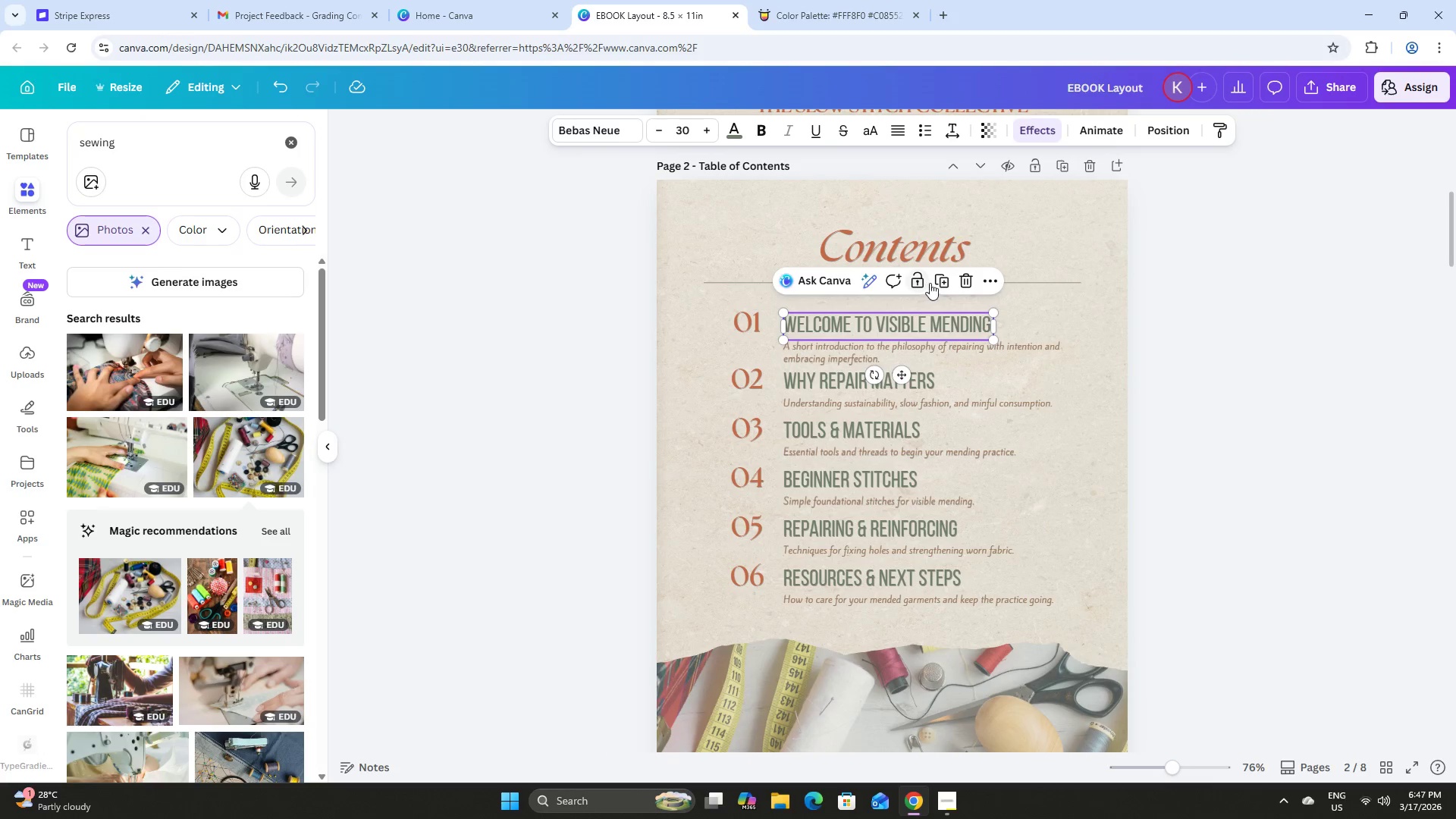 
left_click([939, 281])
 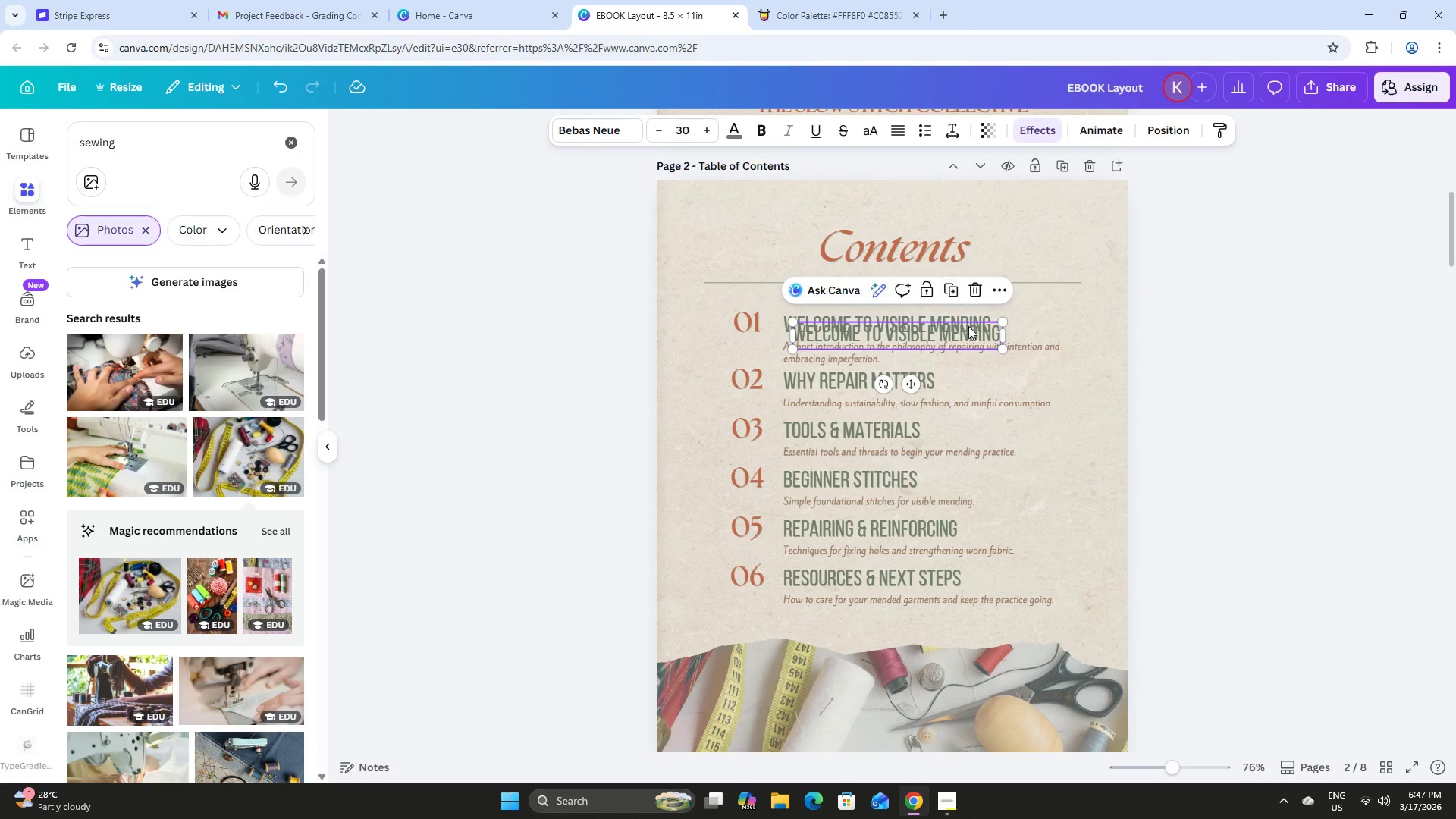 
left_click_drag(start_coordinate=[968, 332], to_coordinate=[949, 526])
 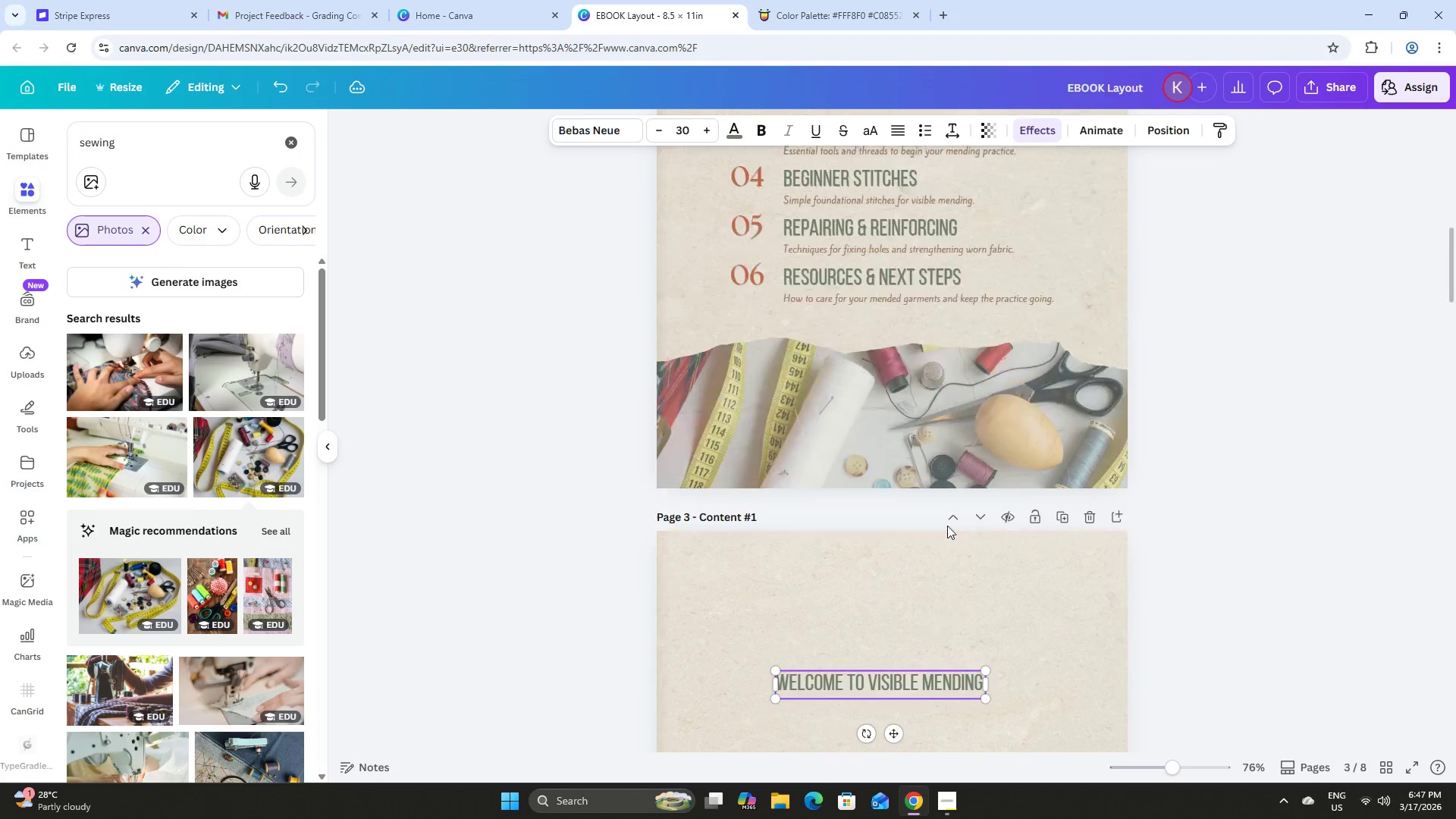 
scroll: coordinate [970, 429], scroll_direction: down, amount: 6.0
 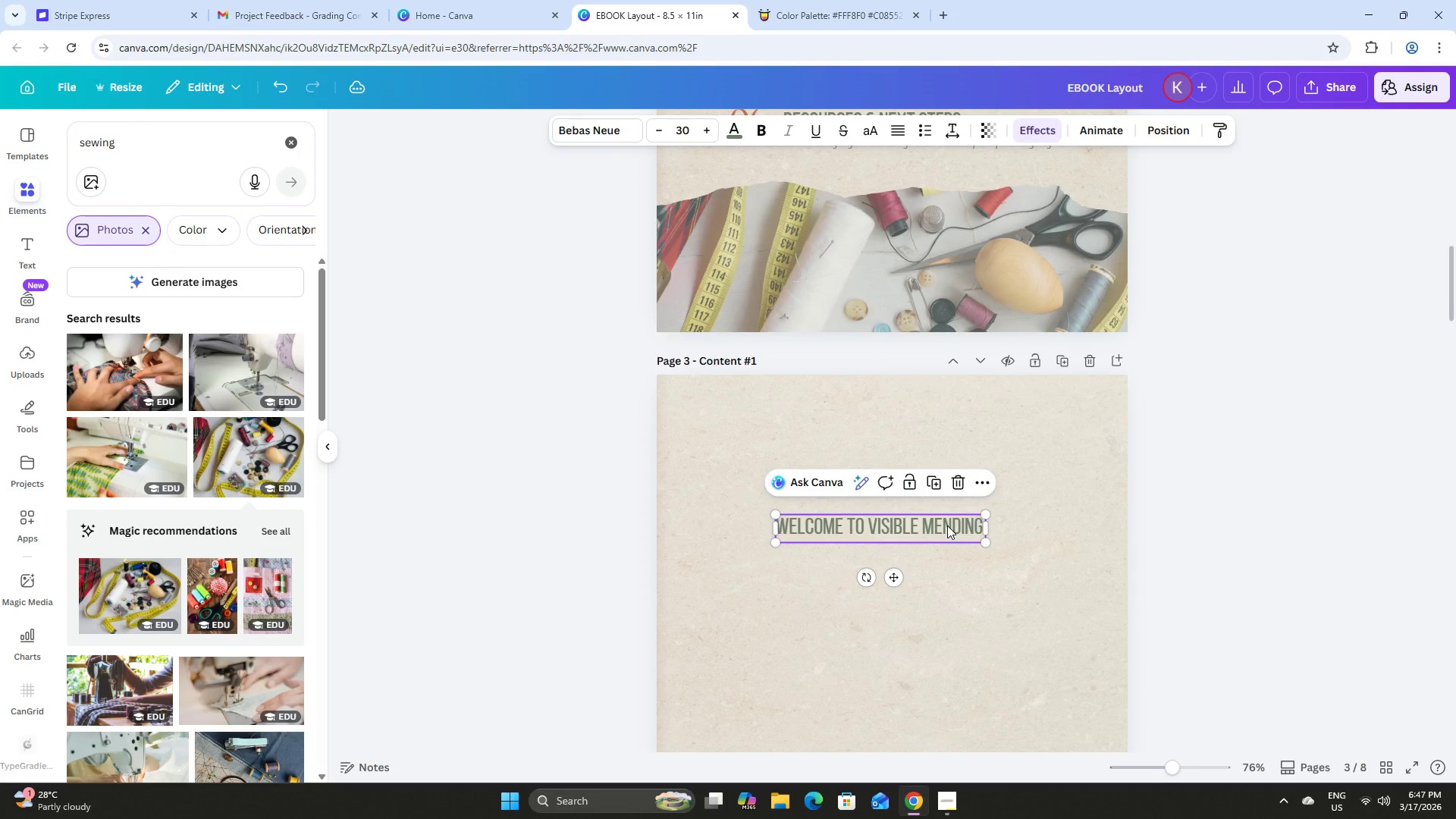 
scroll: coordinate [947, 526], scroll_direction: up, amount: 6.0
 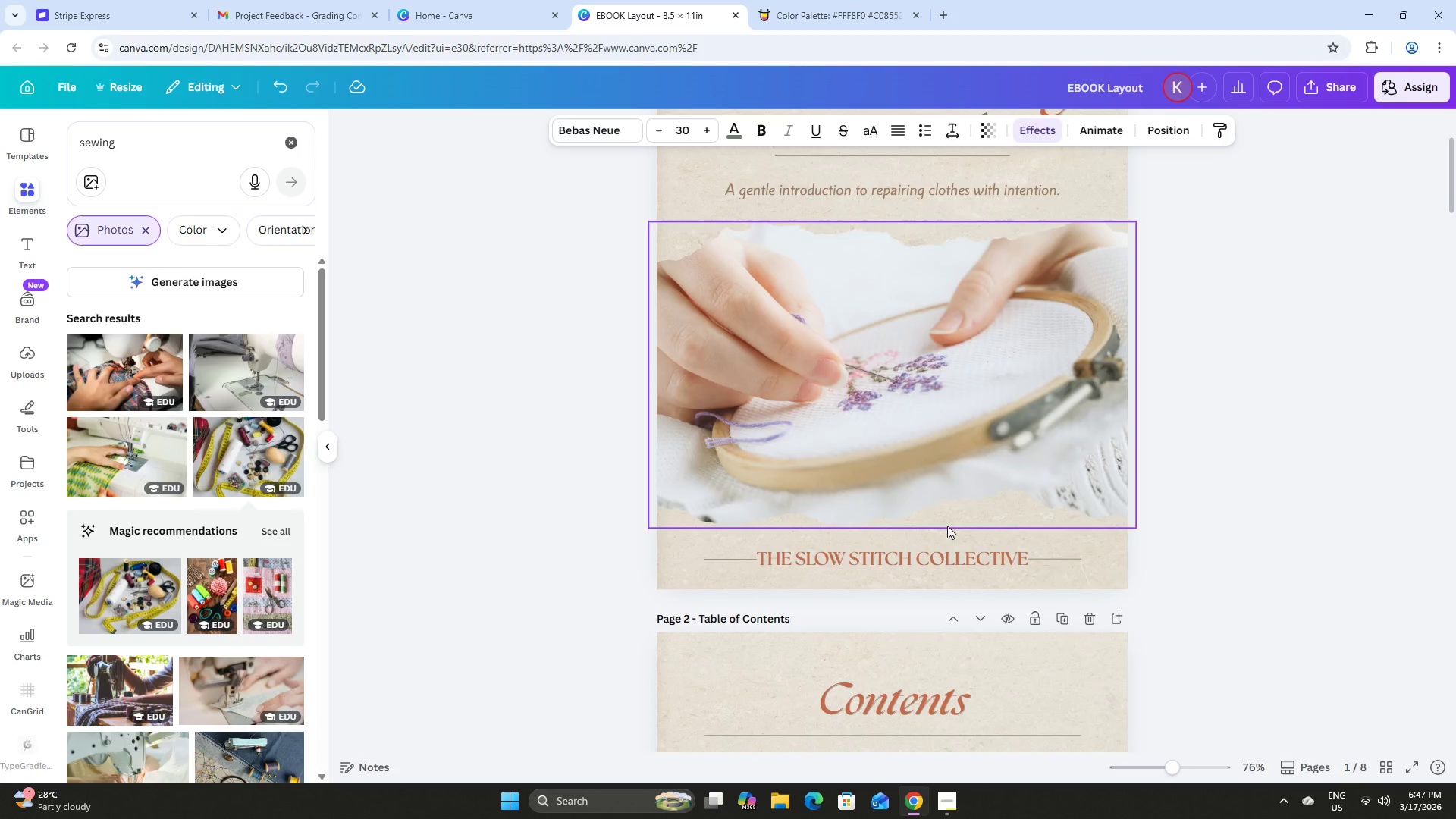 
scroll: coordinate [934, 428], scroll_direction: down, amount: 16.0
 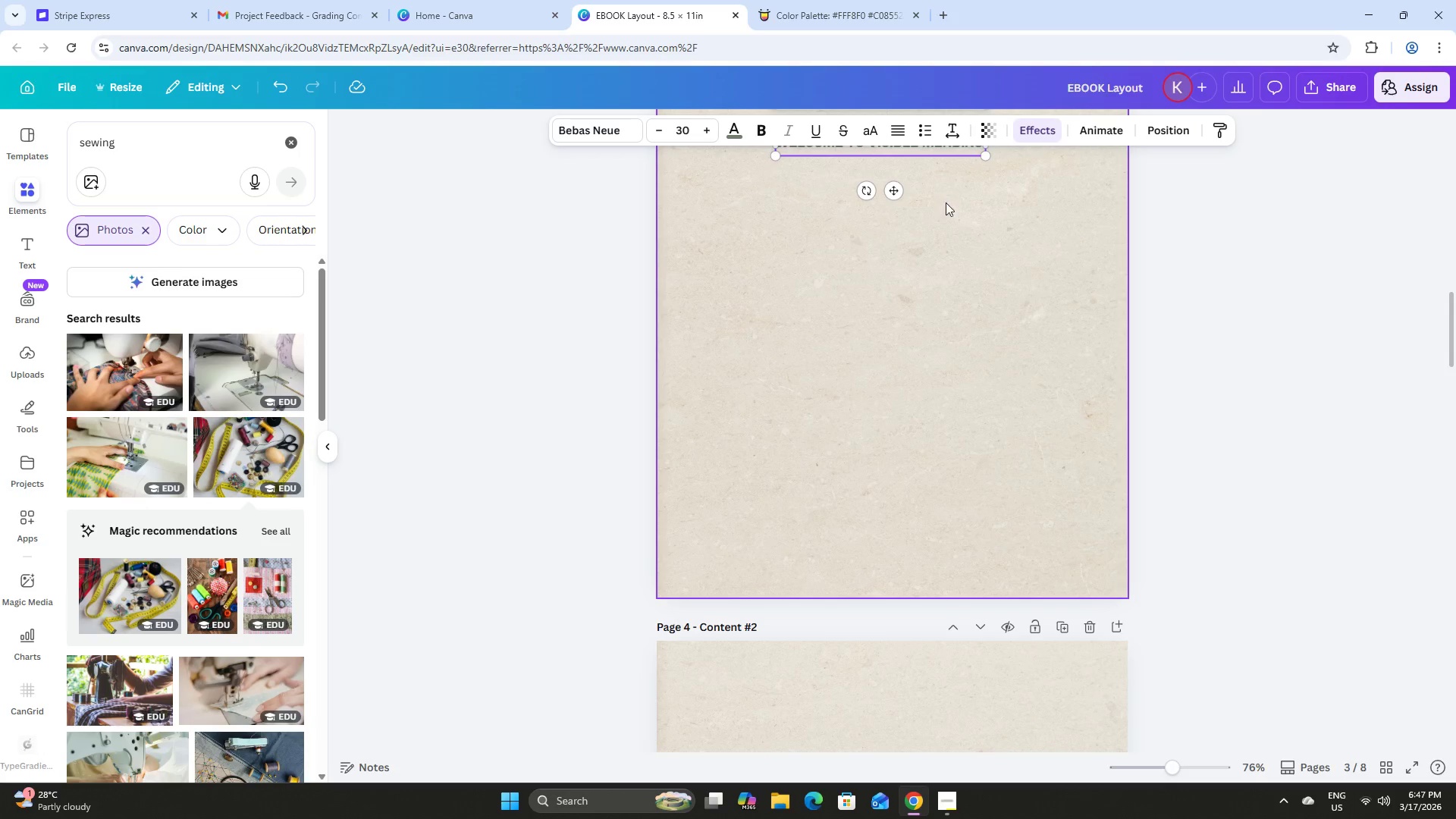 
left_click_drag(start_coordinate=[936, 207], to_coordinate=[1040, 618])
 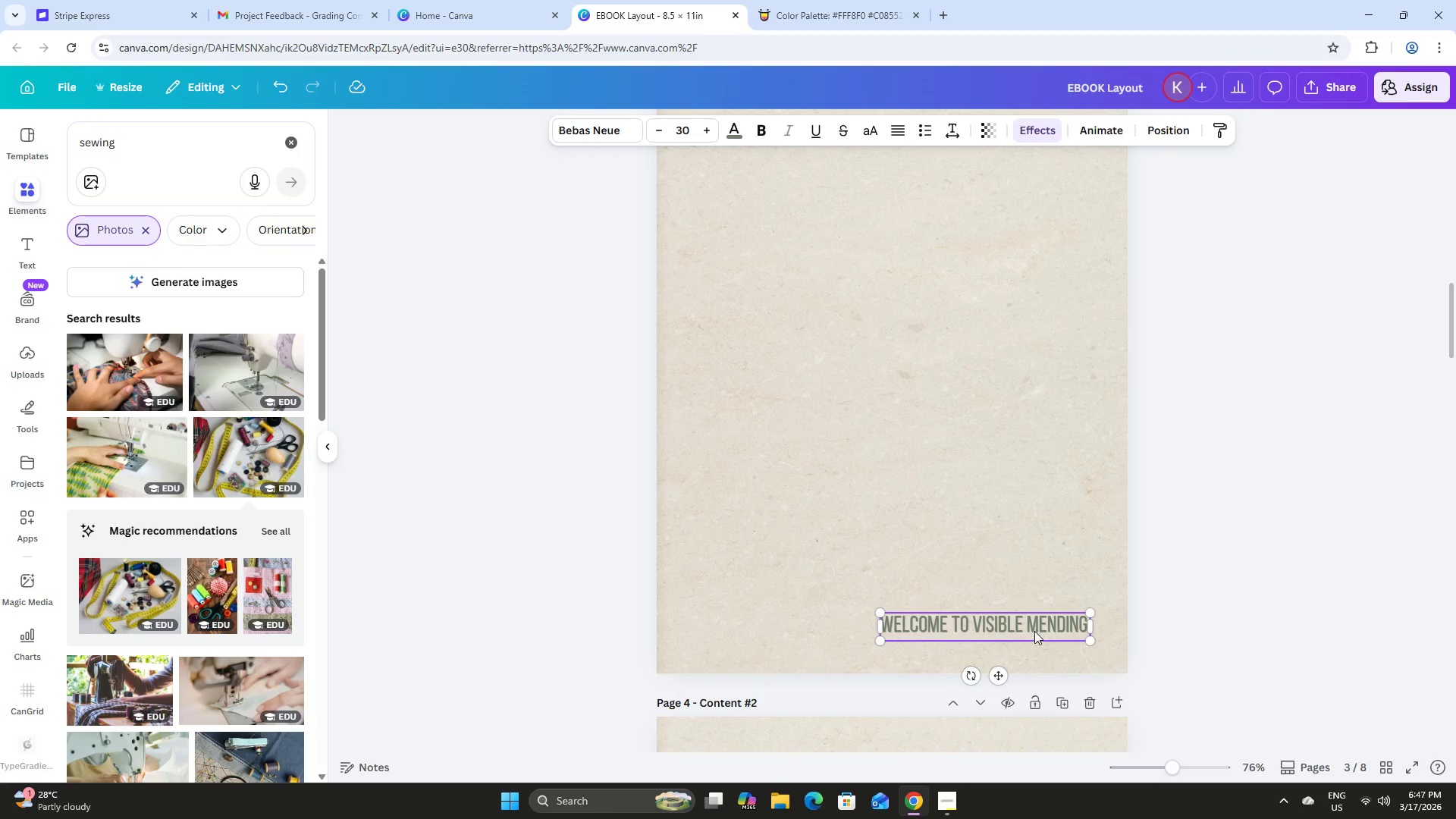 
scroll: coordinate [946, 208], scroll_direction: up, amount: 1.0
 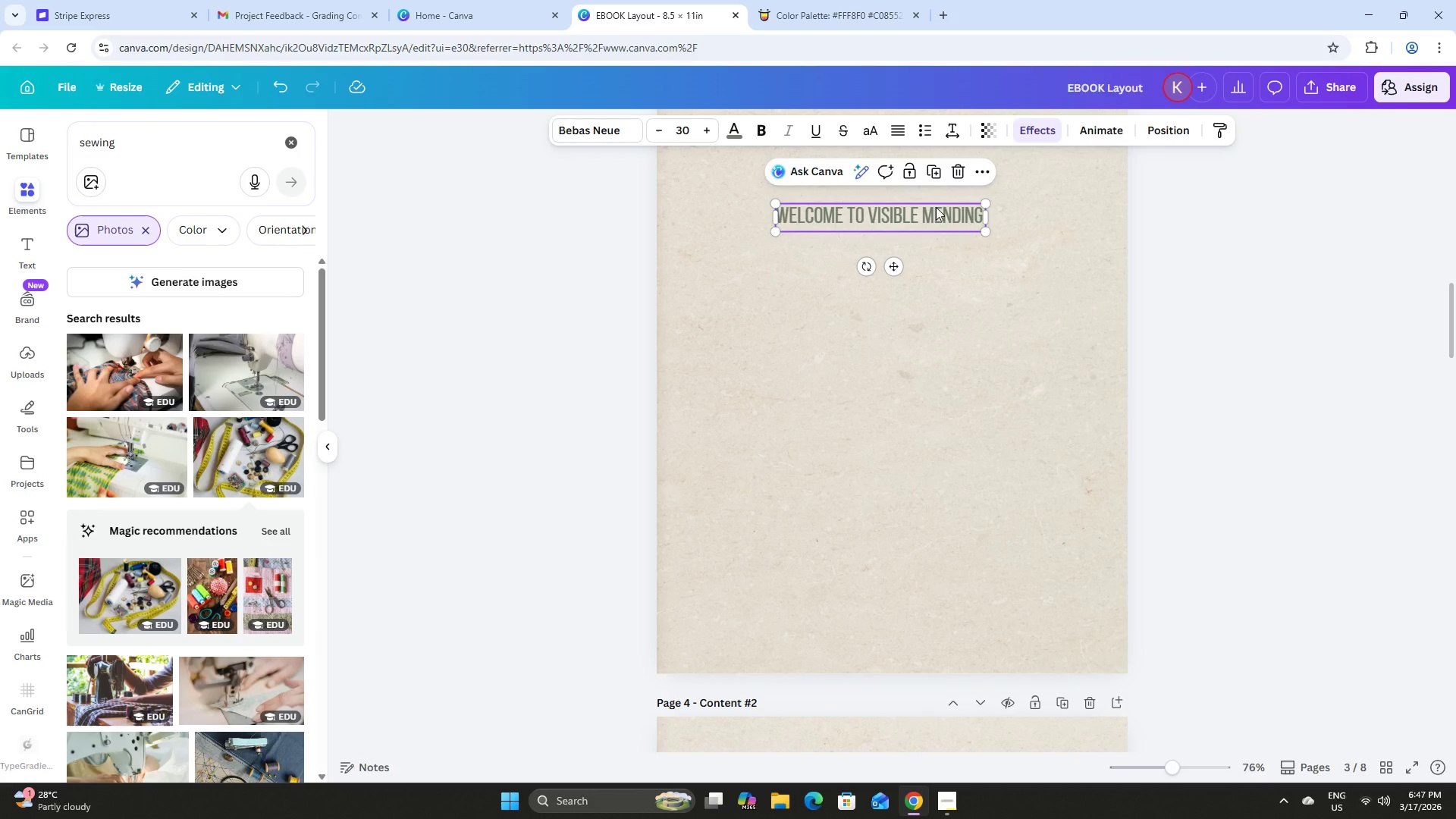 
left_click([1034, 632])
 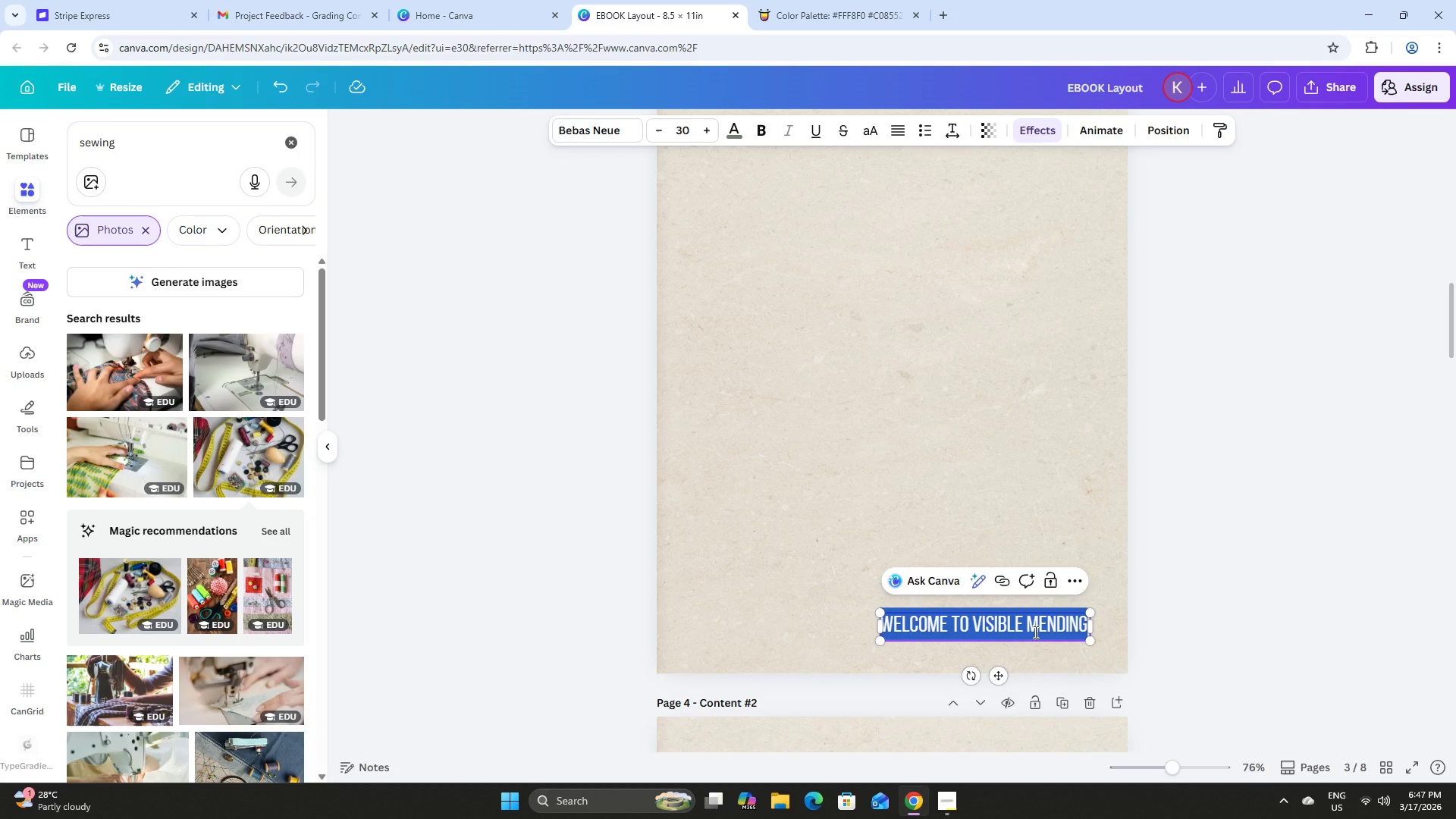 
type(PAGE | 01)
 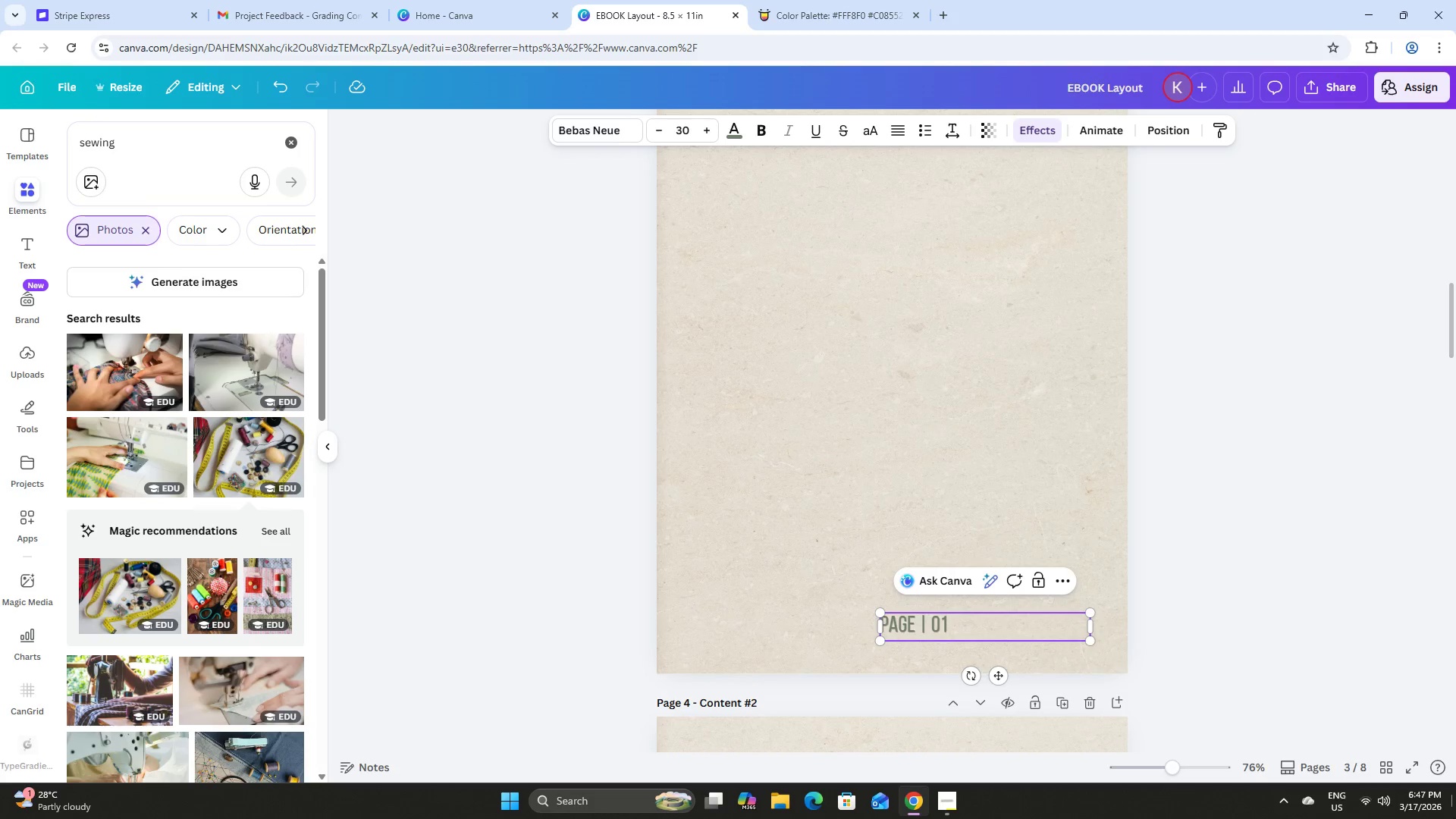 
left_click_drag(start_coordinate=[1094, 630], to_coordinate=[956, 626])
 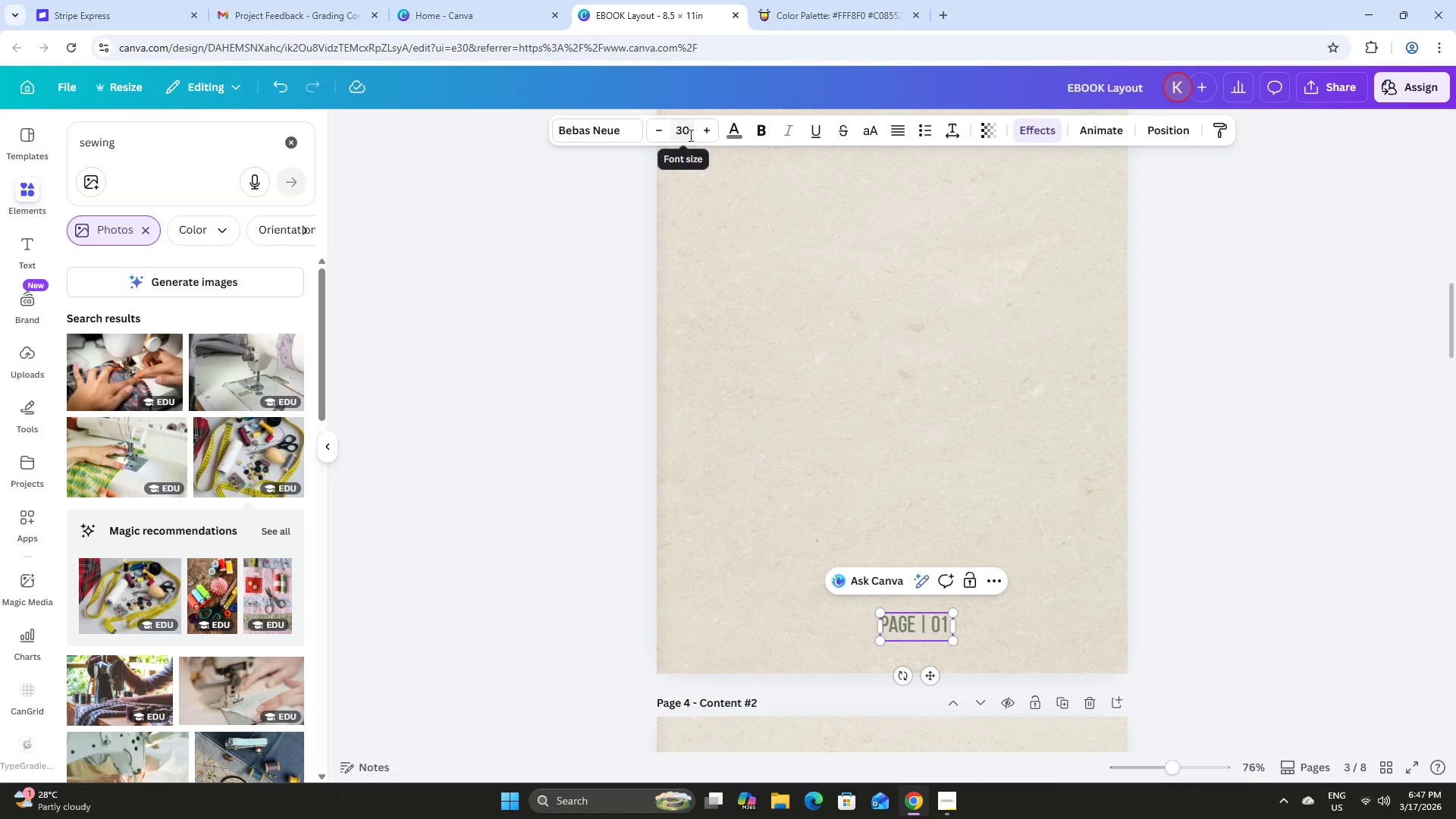 
left_click([804, 428])
 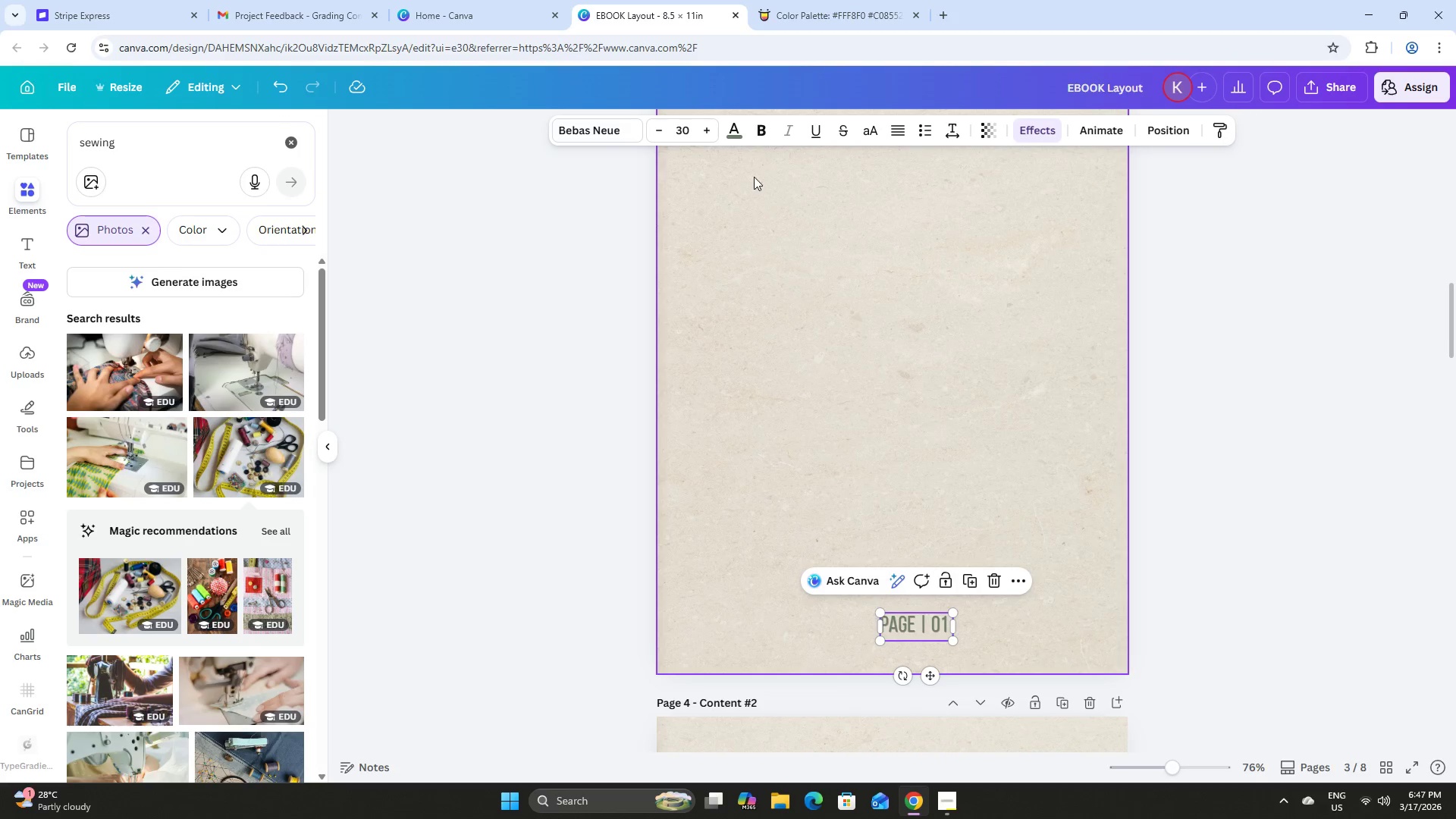 
left_click([681, 133])
 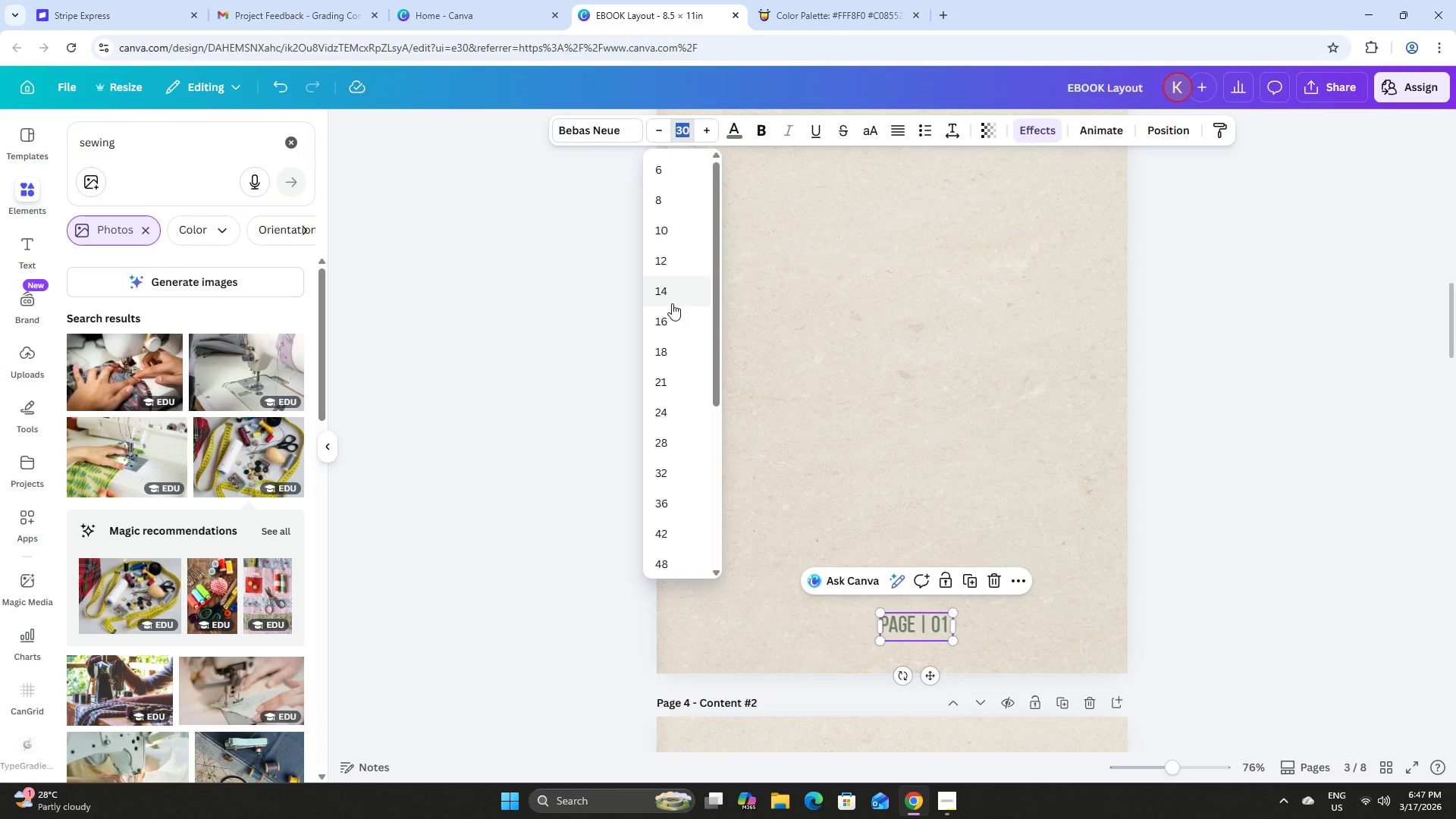 
left_click([667, 318])
 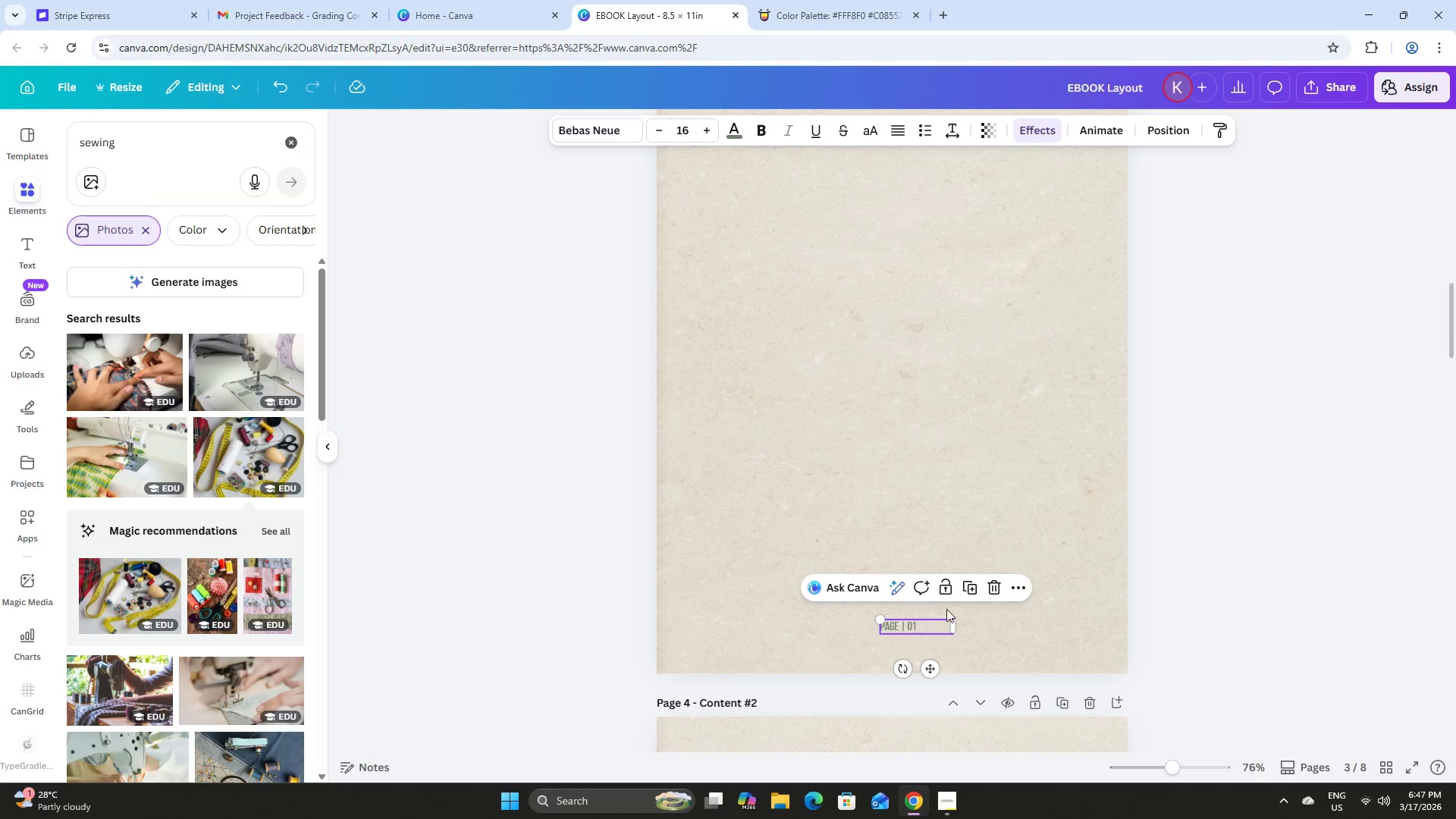 
left_click_drag(start_coordinate=[956, 622], to_coordinate=[924, 638])
 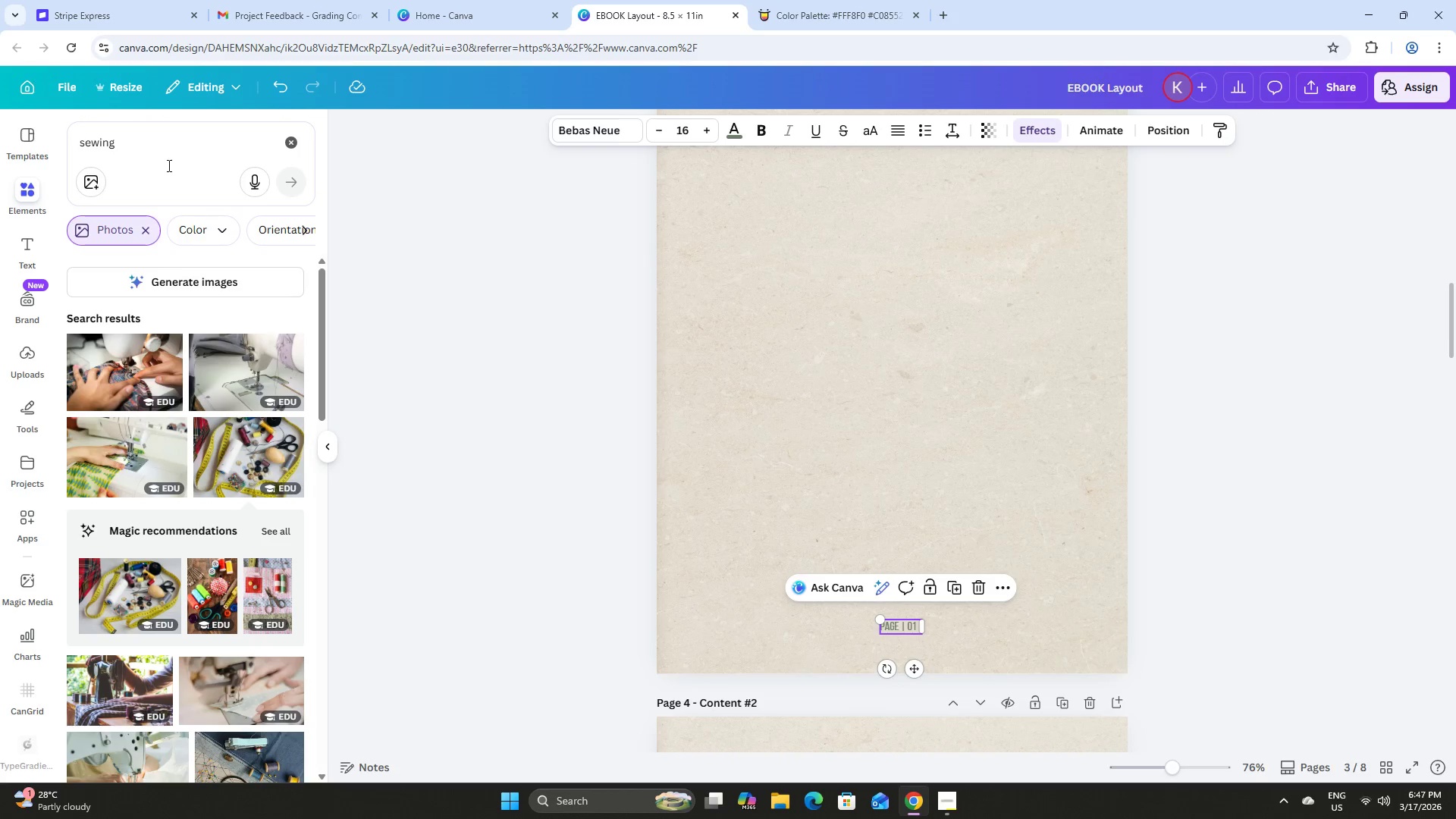 
left_click([144, 149])
 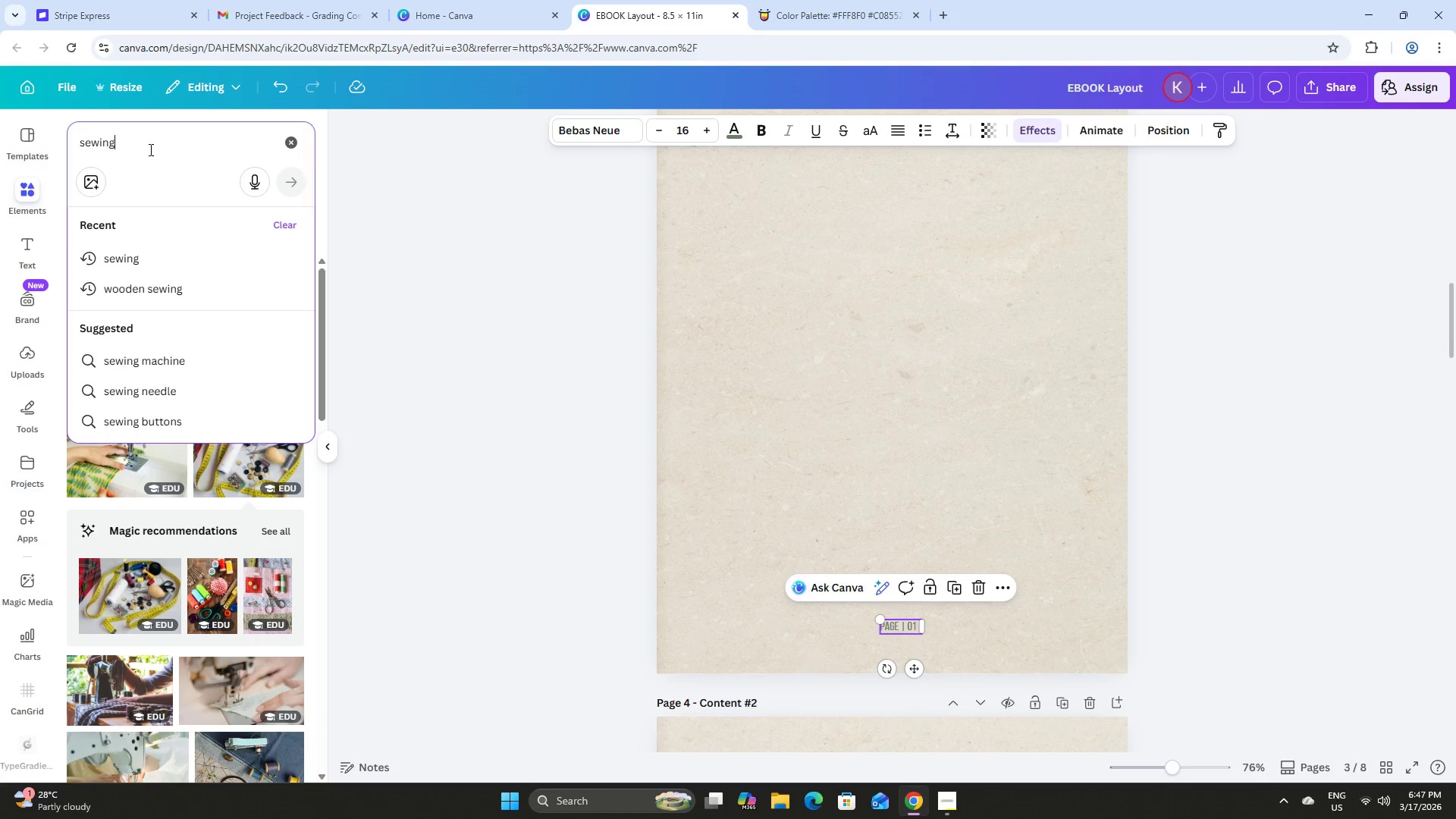 
left_click_drag(start_coordinate=[150, 149], to_coordinate=[71, 140])
 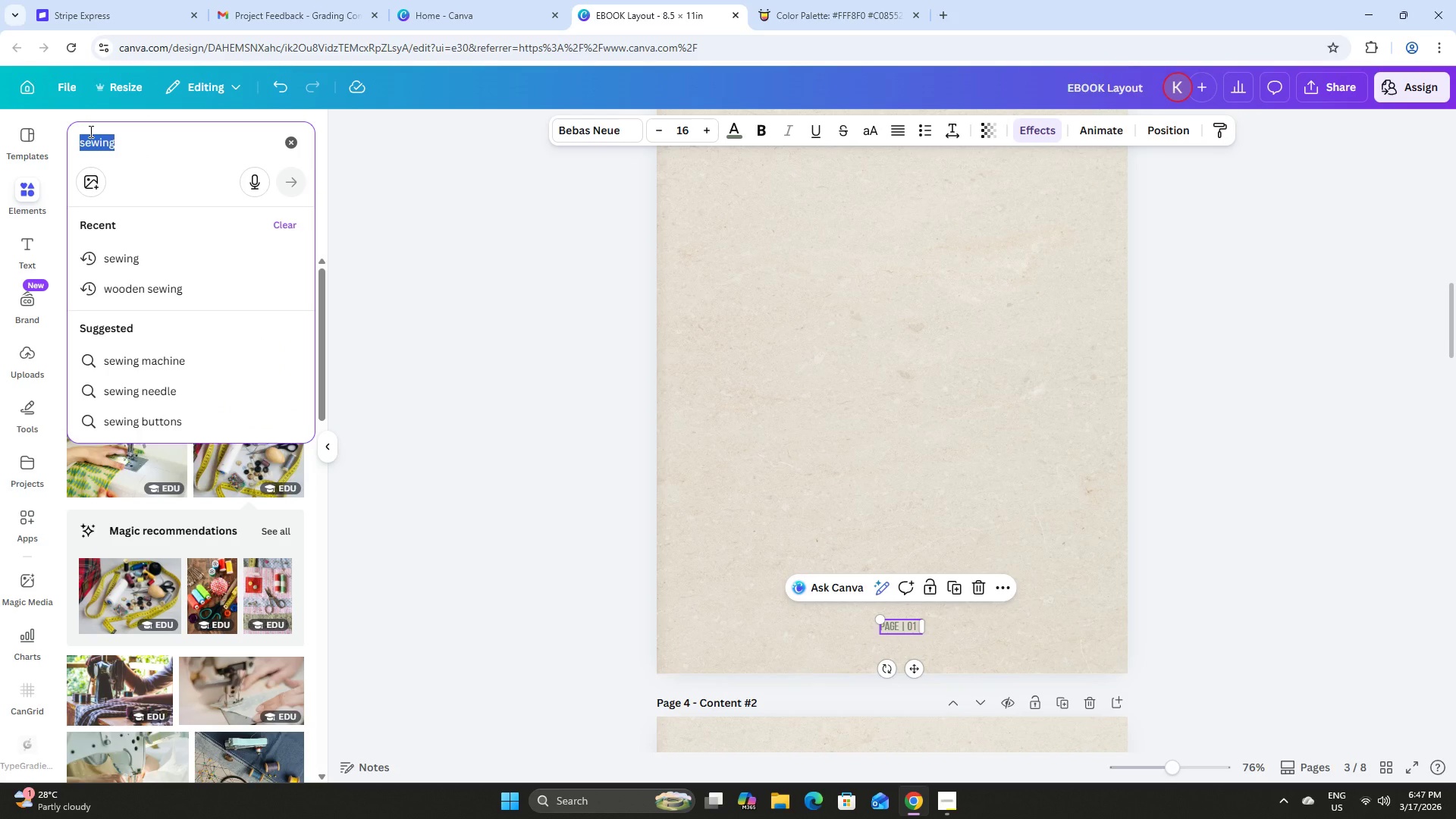 
type(square)
 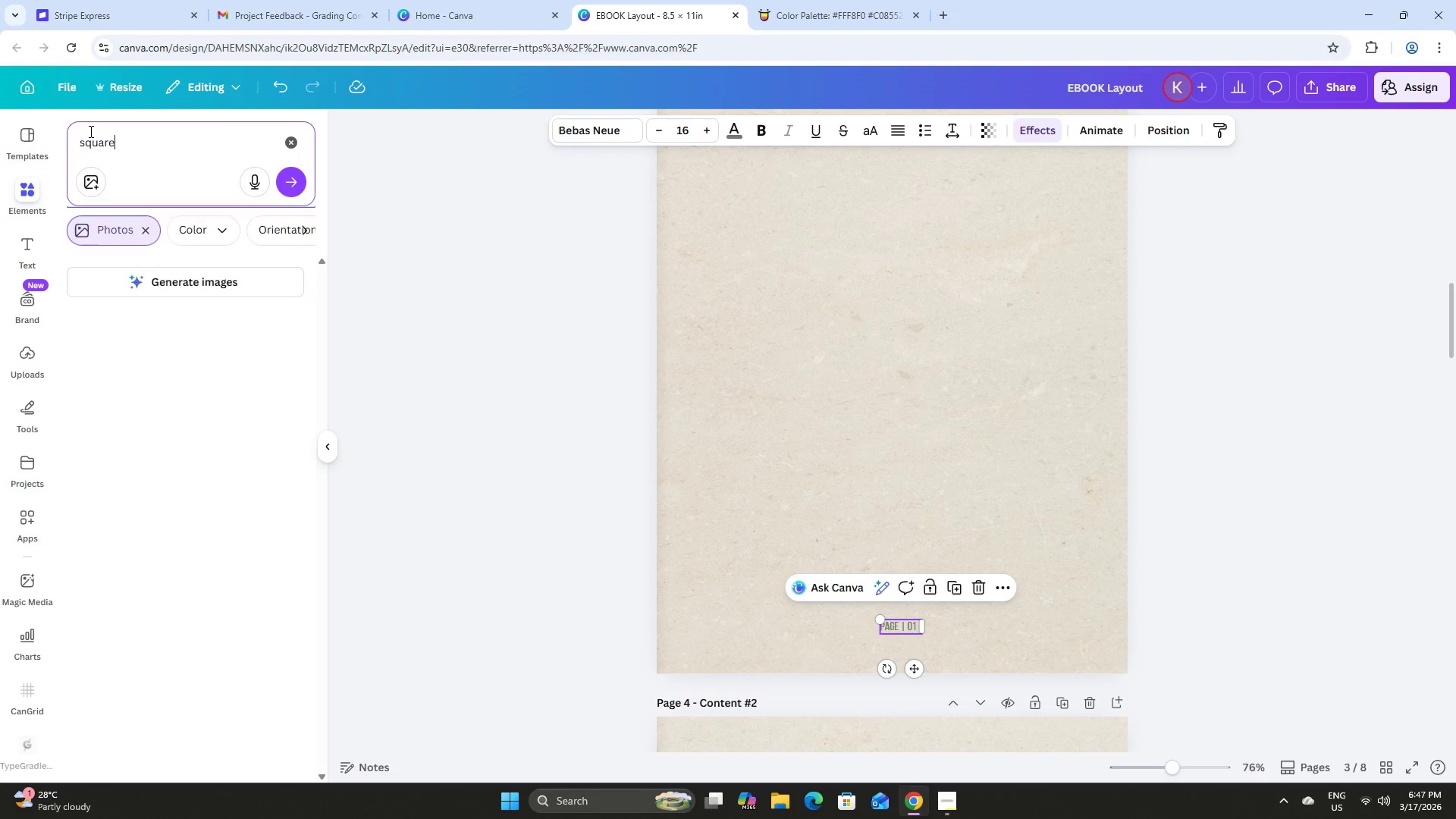 
key(Enter)
 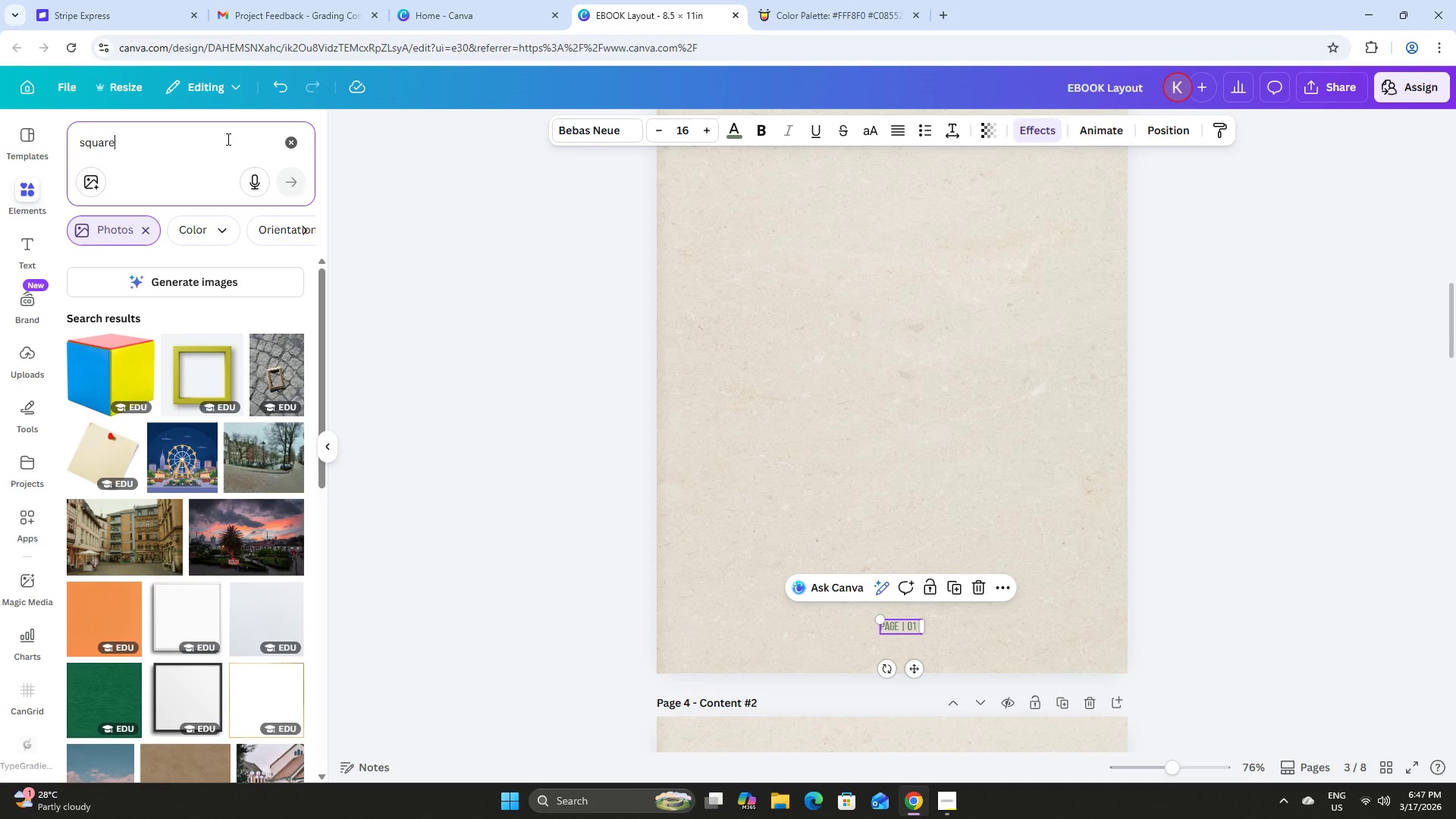 
double_click([293, 141])
 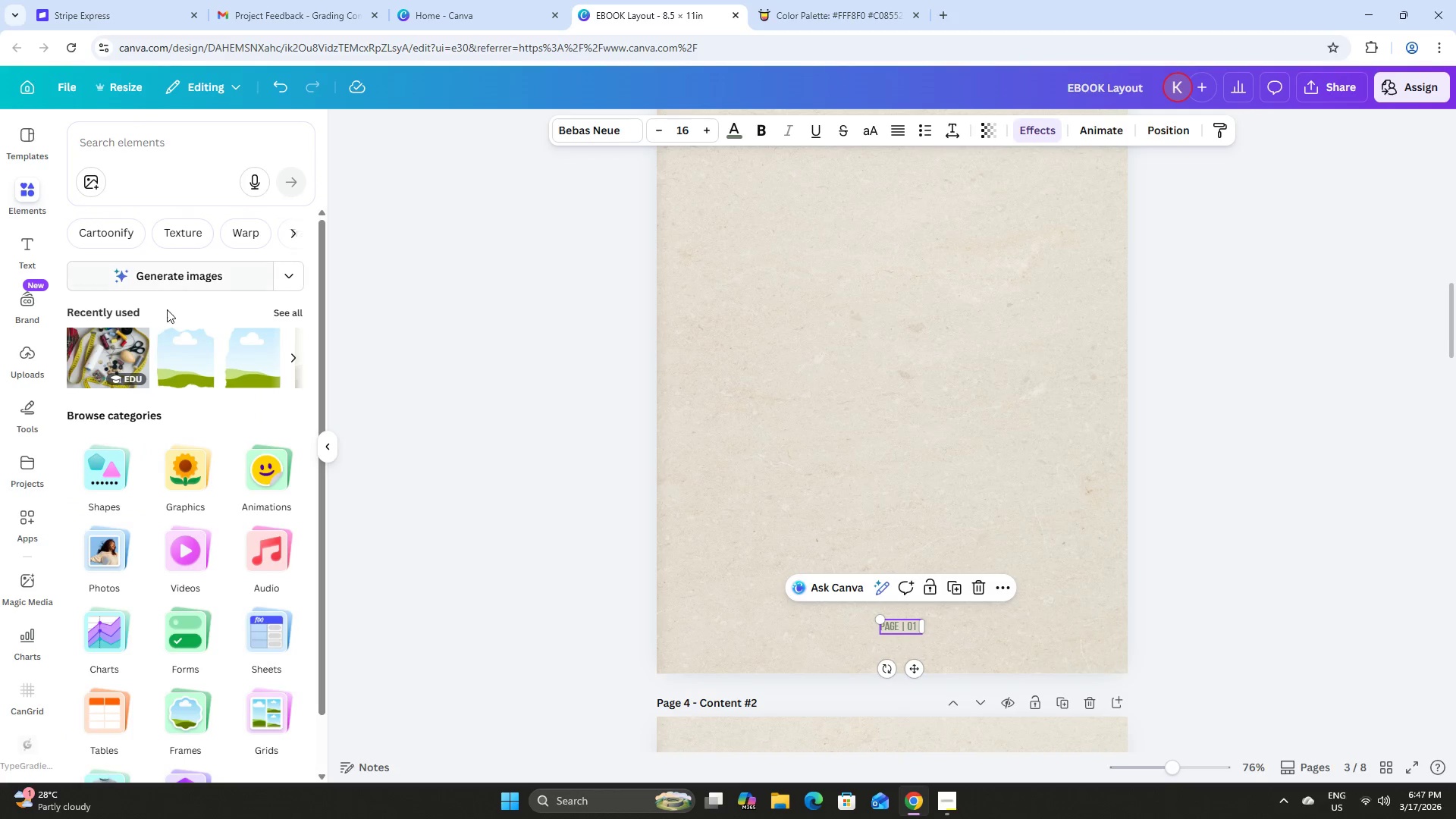 
left_click([151, 165])
 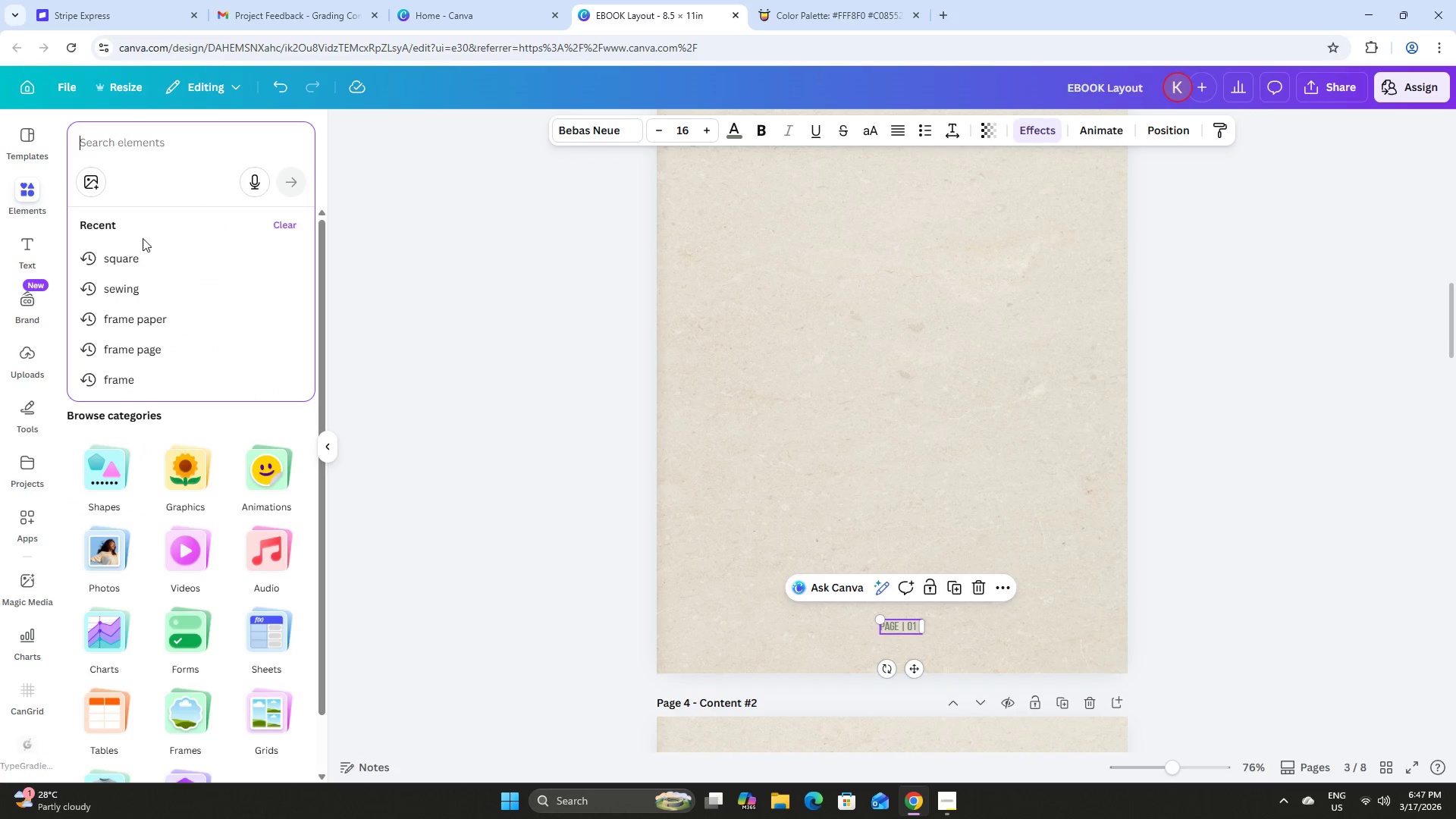 
left_click([138, 264])
 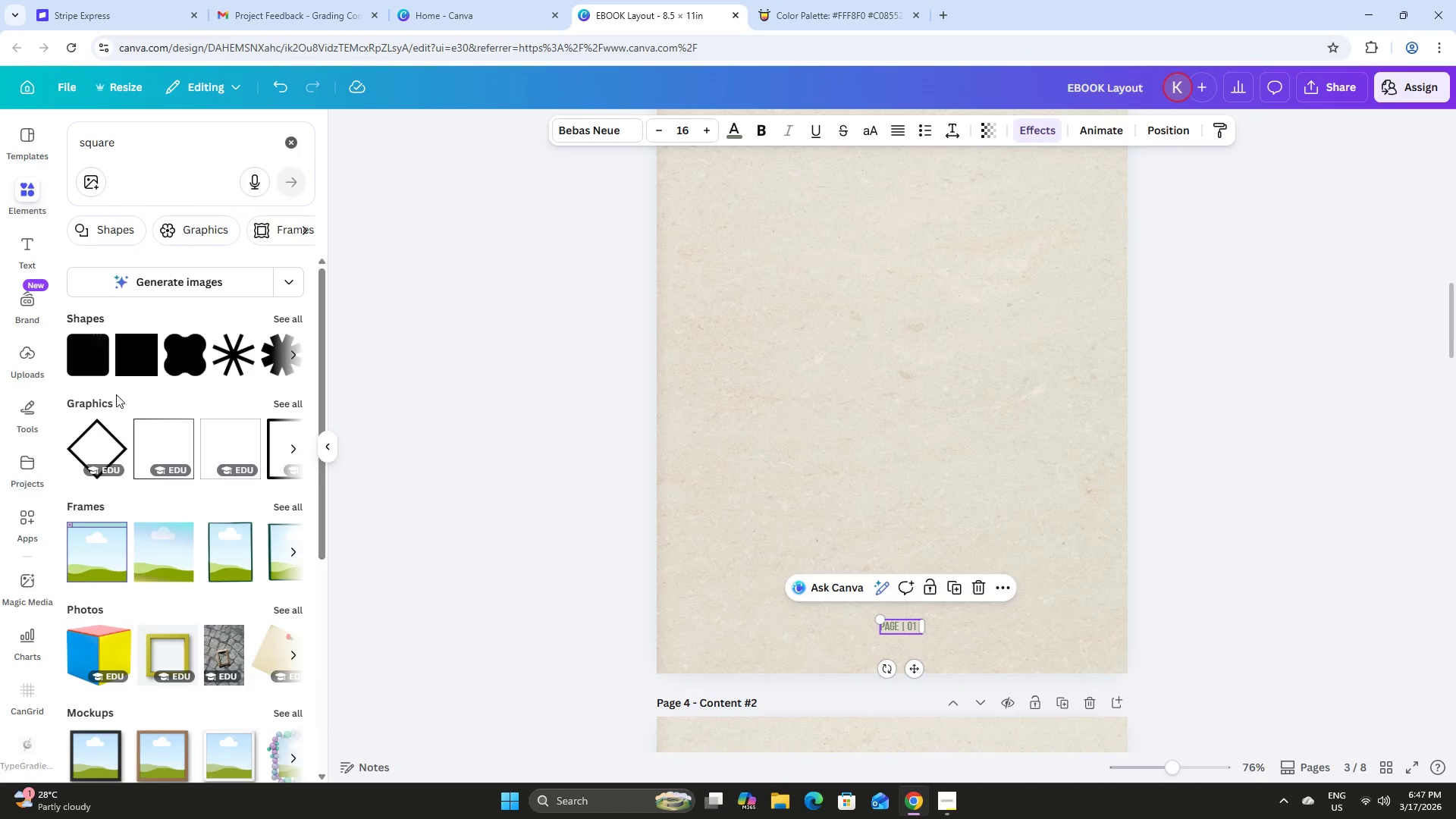 
left_click([136, 351])
 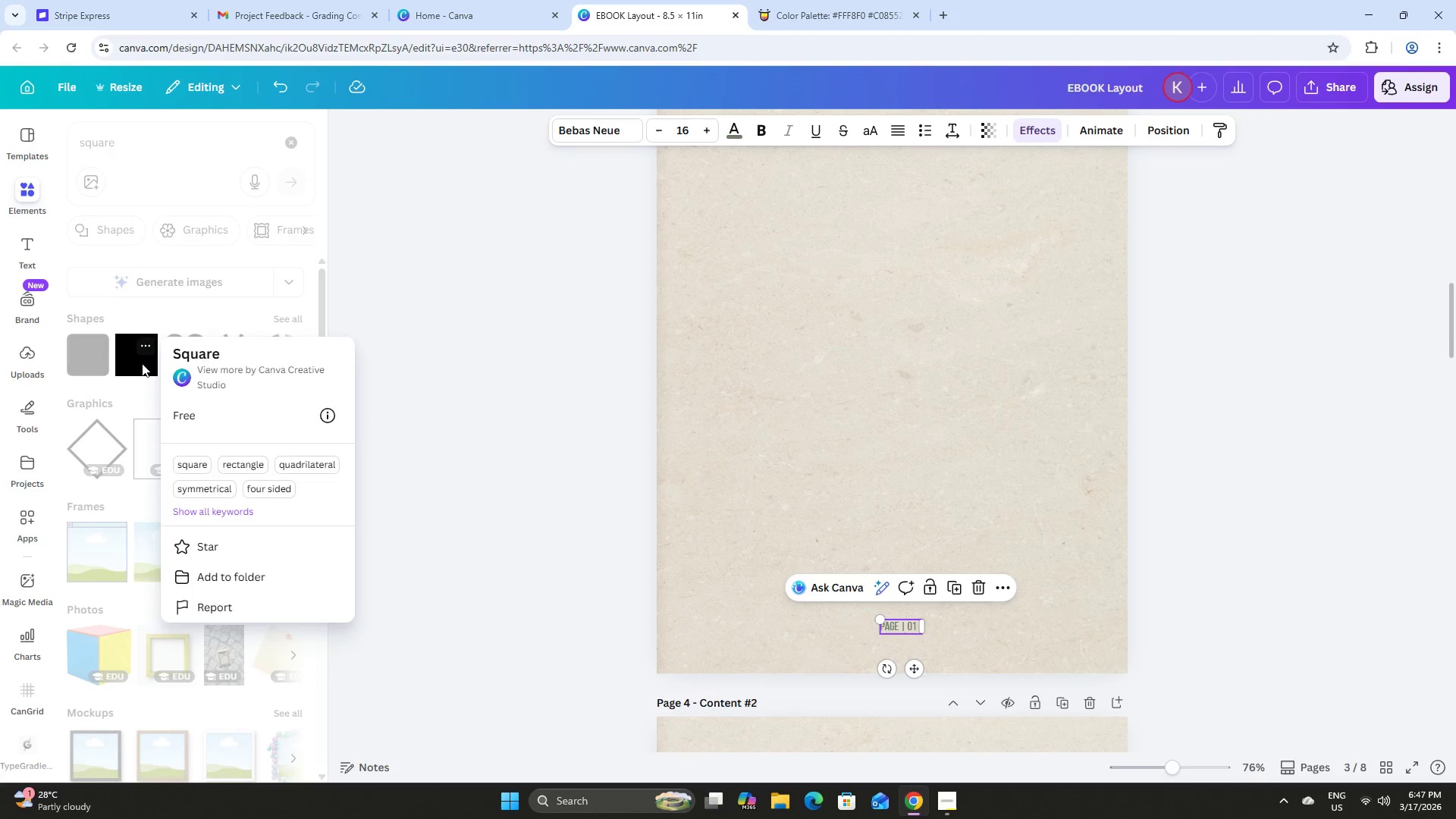 
double_click([138, 364])
 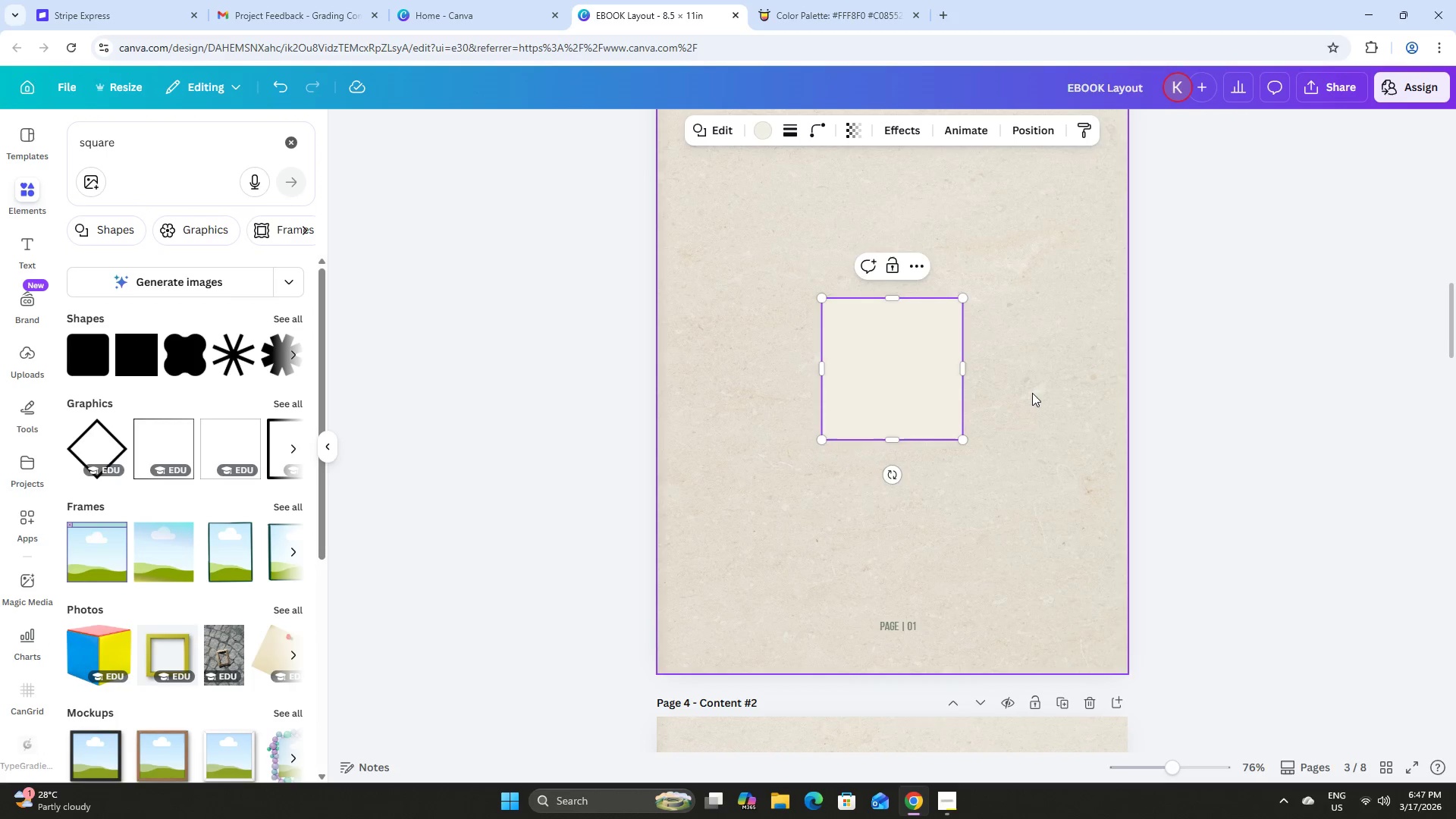 
double_click([891, 372])
 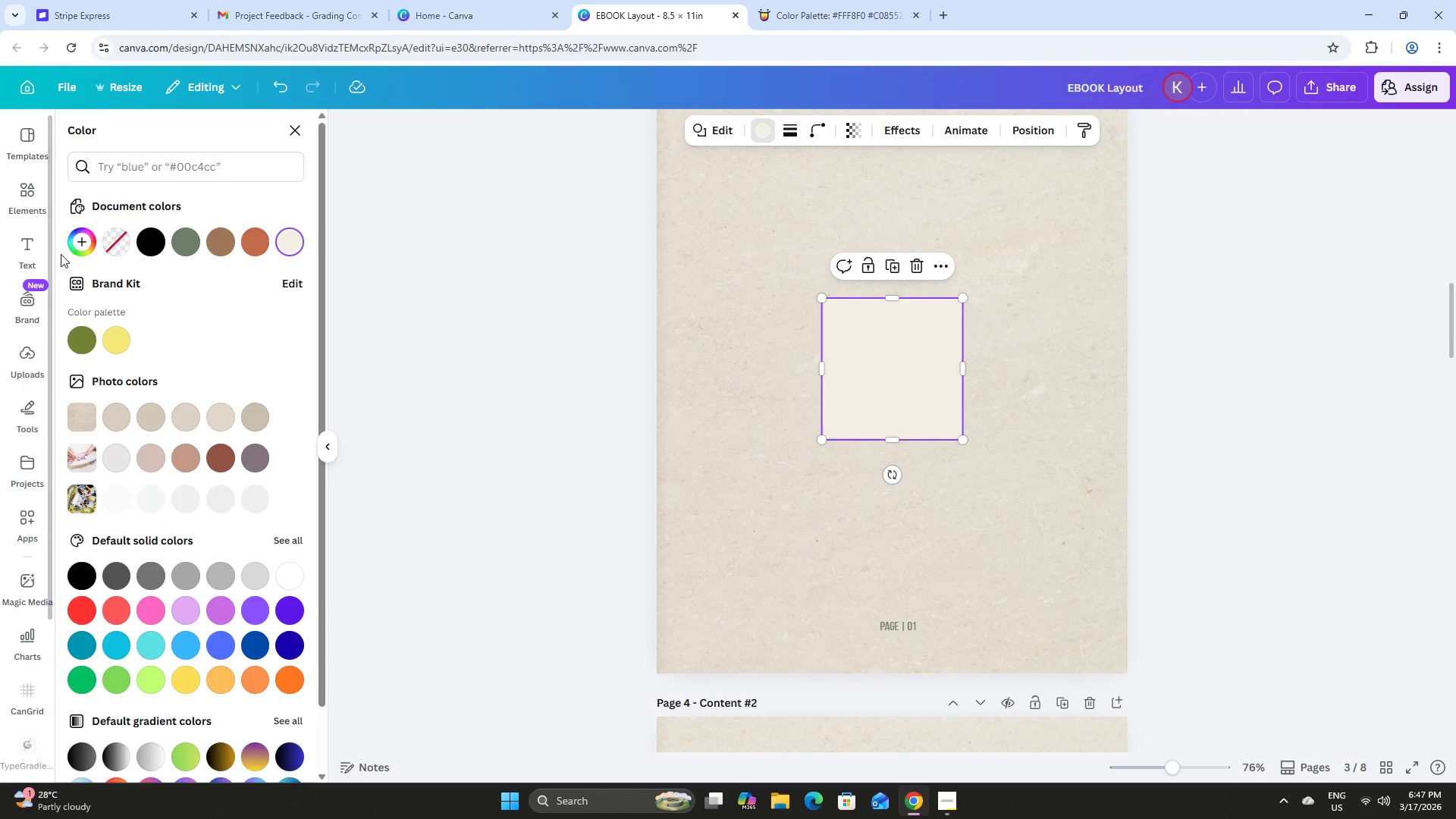 
left_click([191, 243])
 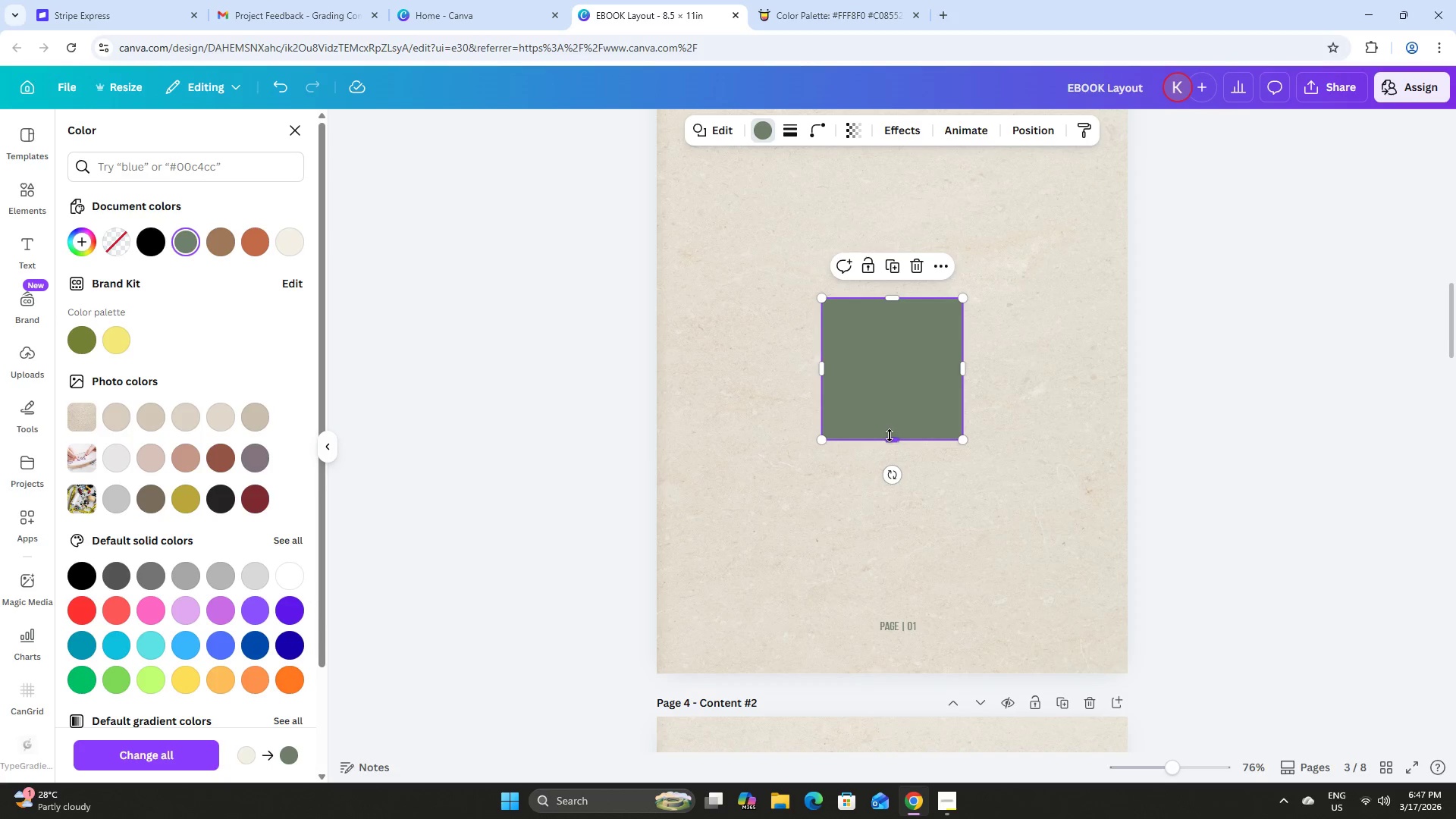 
left_click_drag(start_coordinate=[893, 438], to_coordinate=[918, 331])
 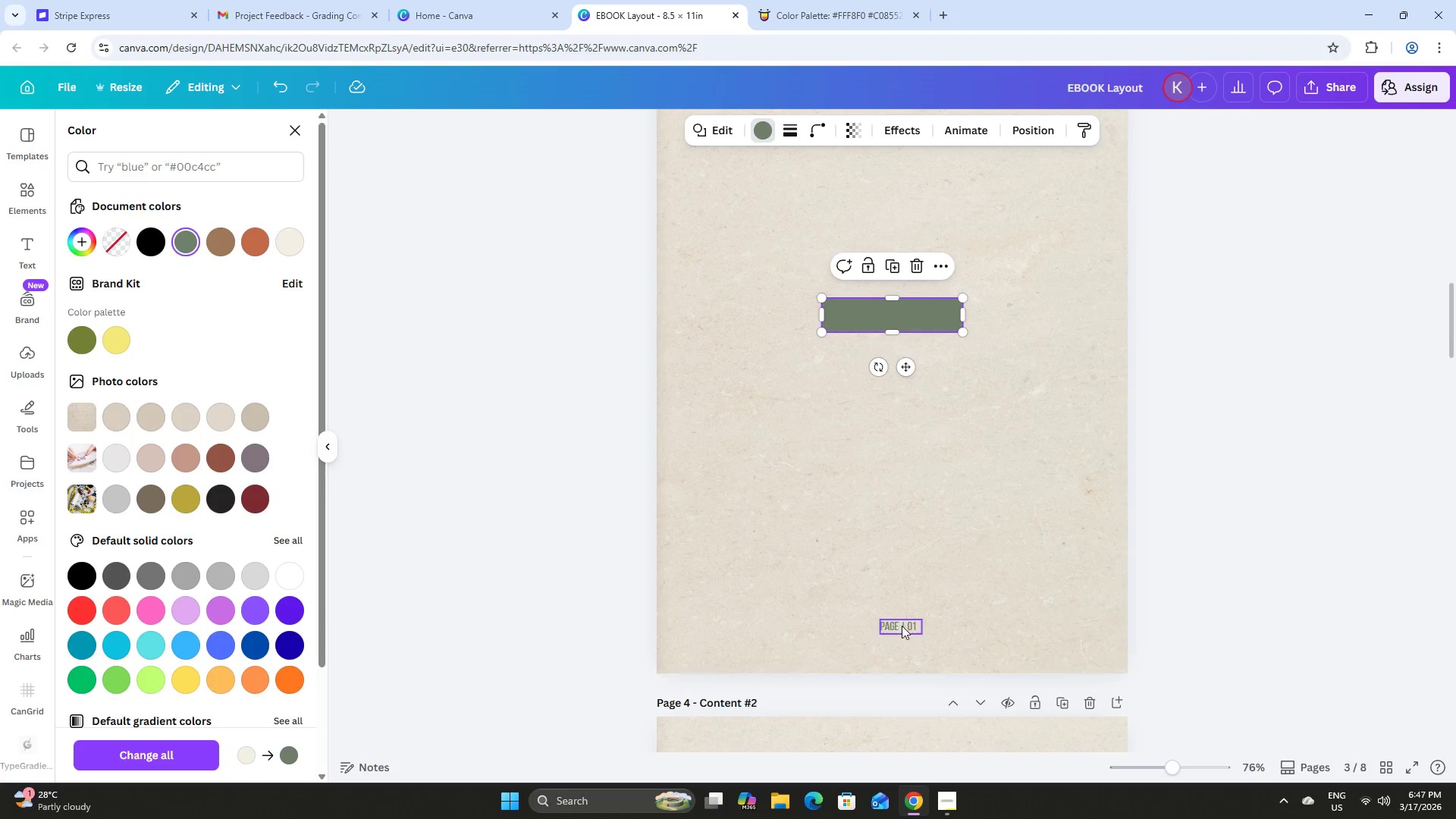 
left_click([901, 626])
 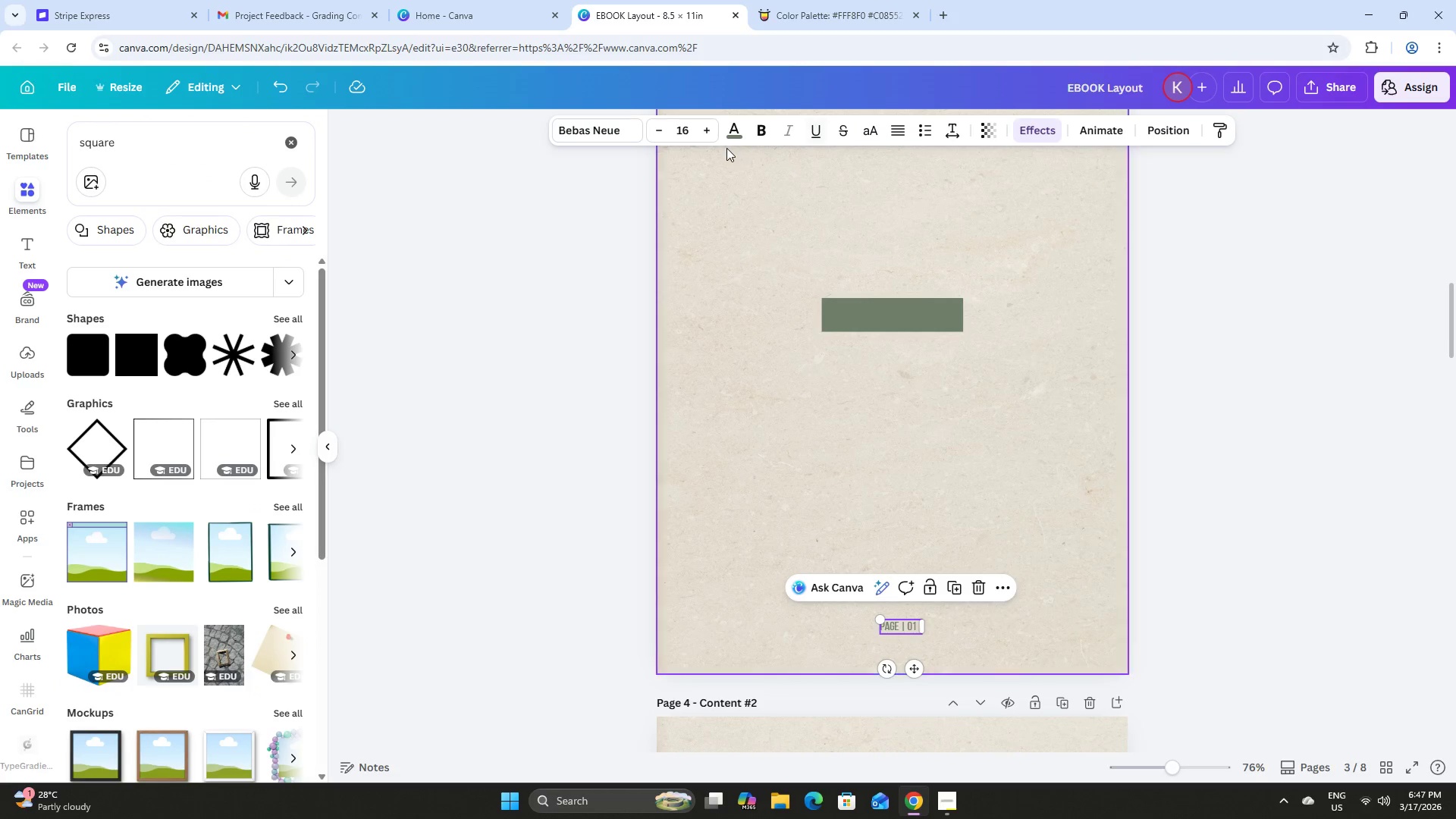 
left_click([733, 131])
 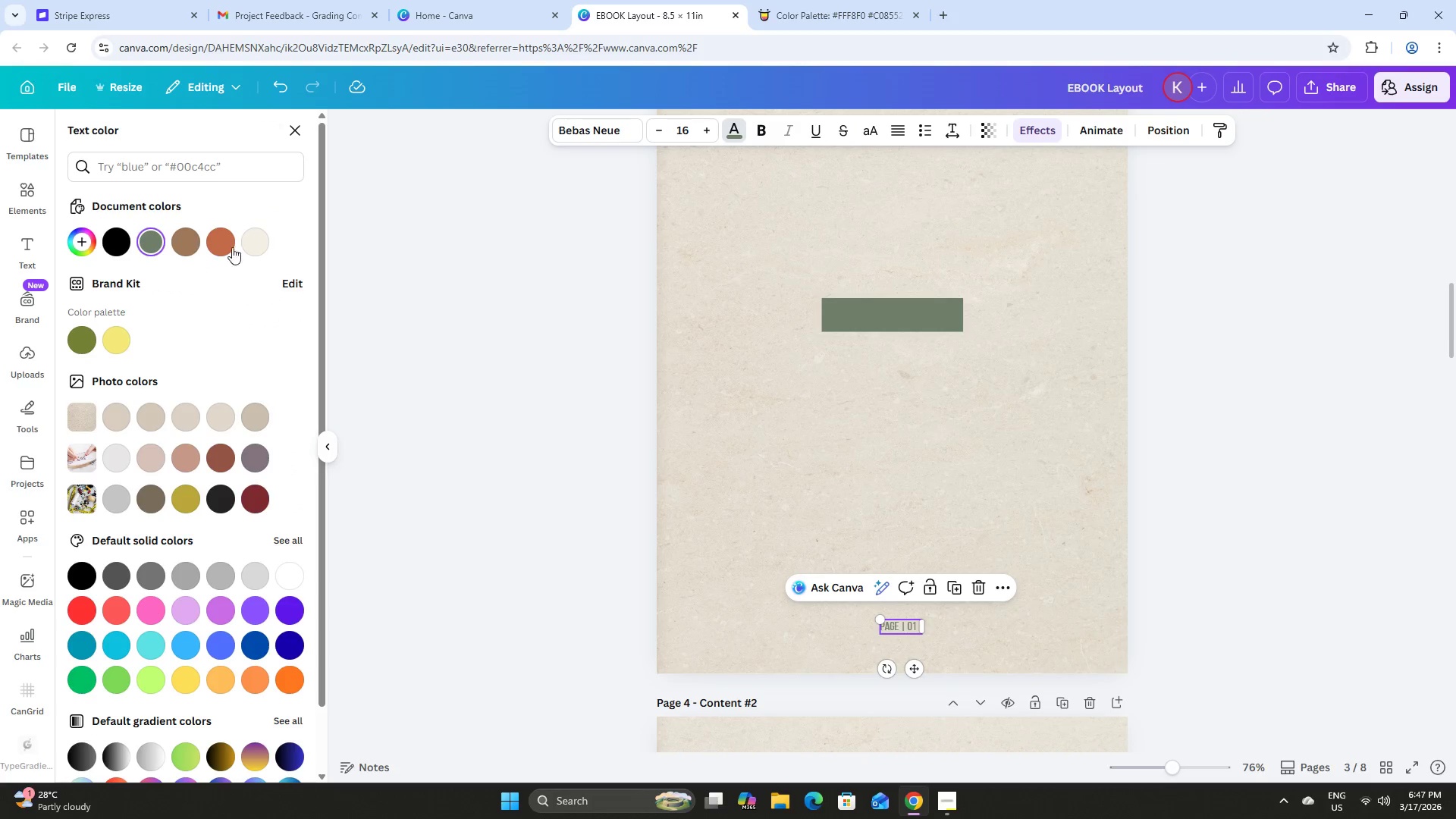 
left_click([262, 240])
 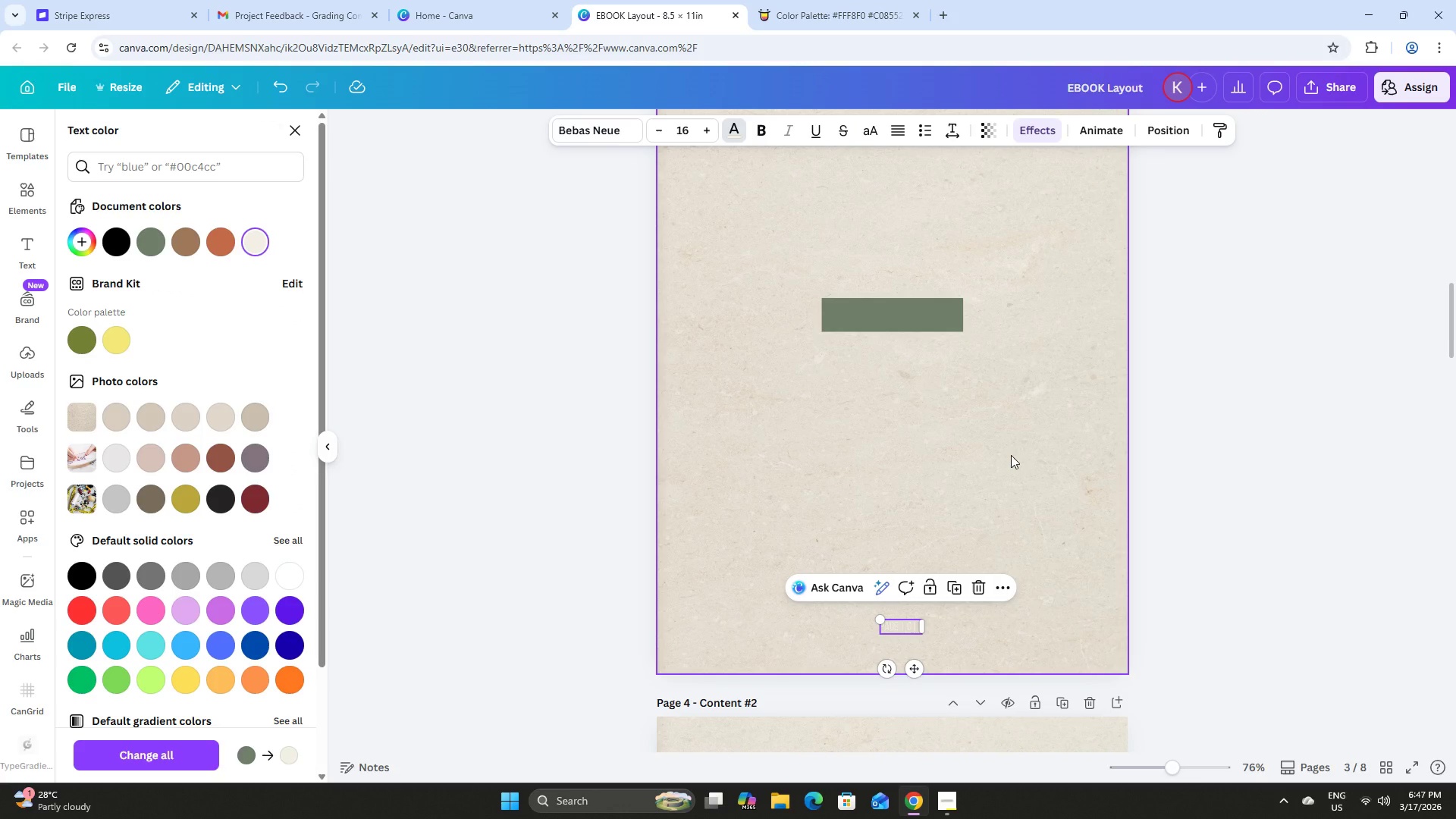 
left_click([1006, 455])
 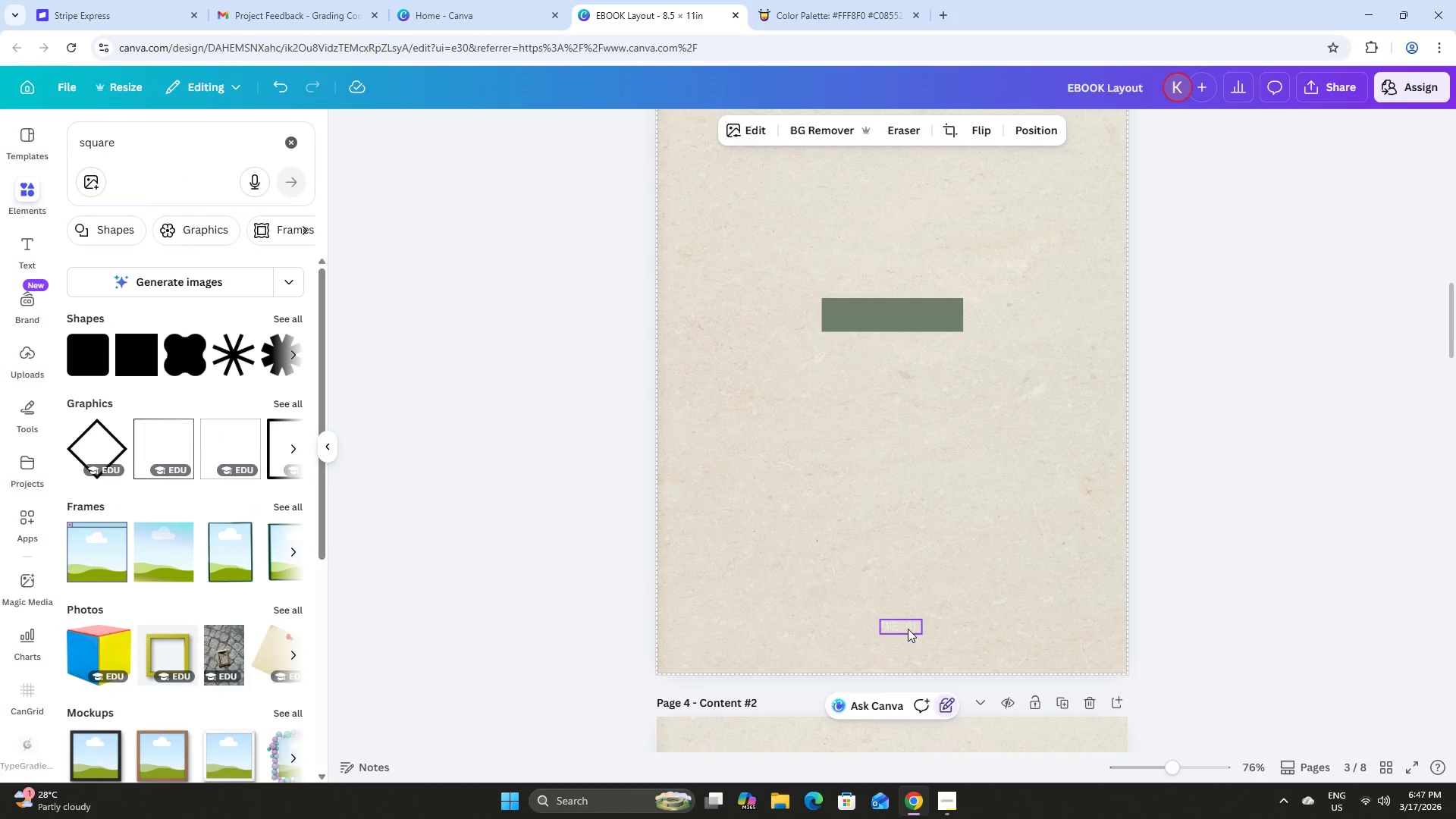 
left_click_drag(start_coordinate=[906, 629], to_coordinate=[895, 317])
 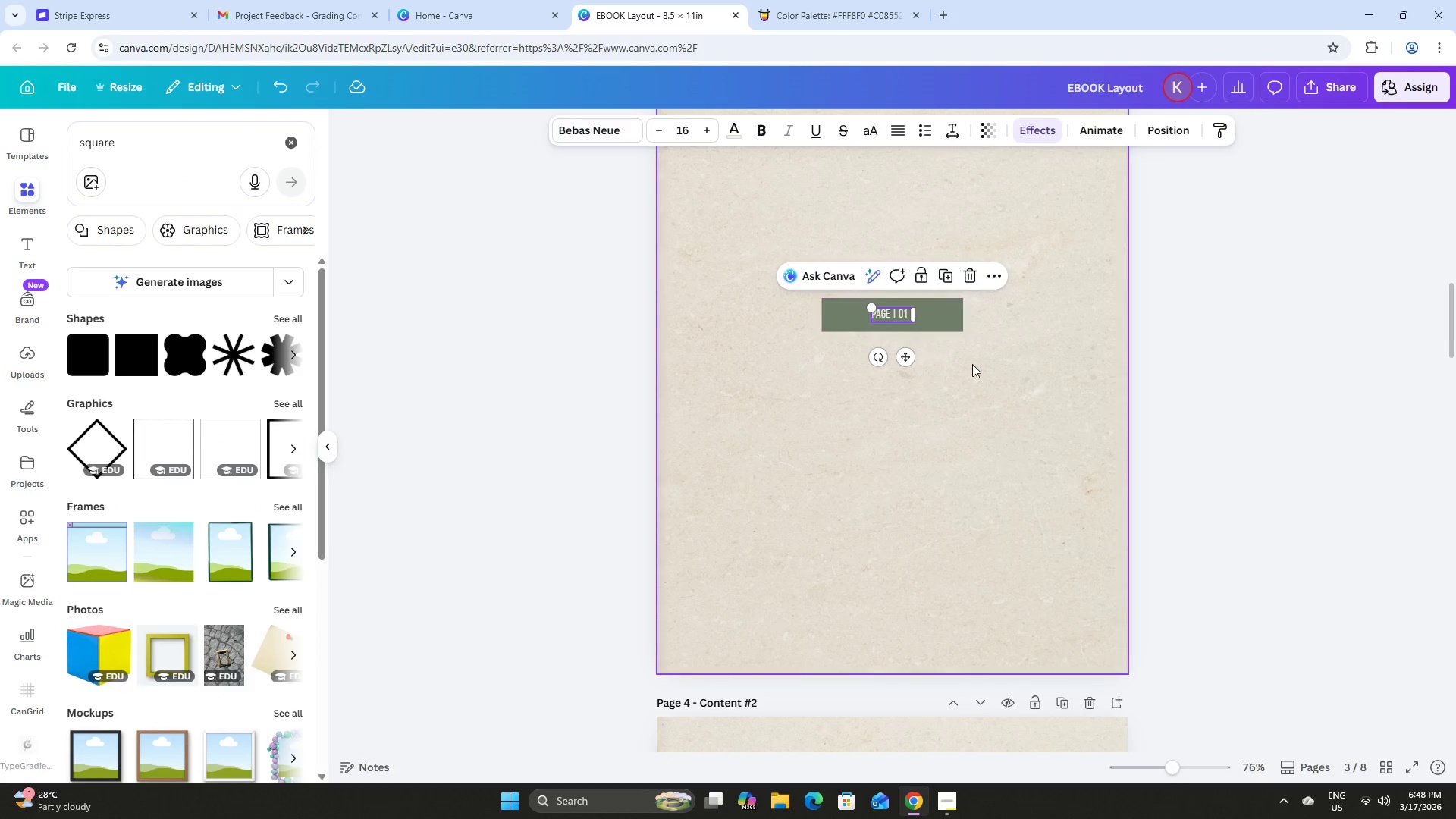 
left_click([972, 364])
 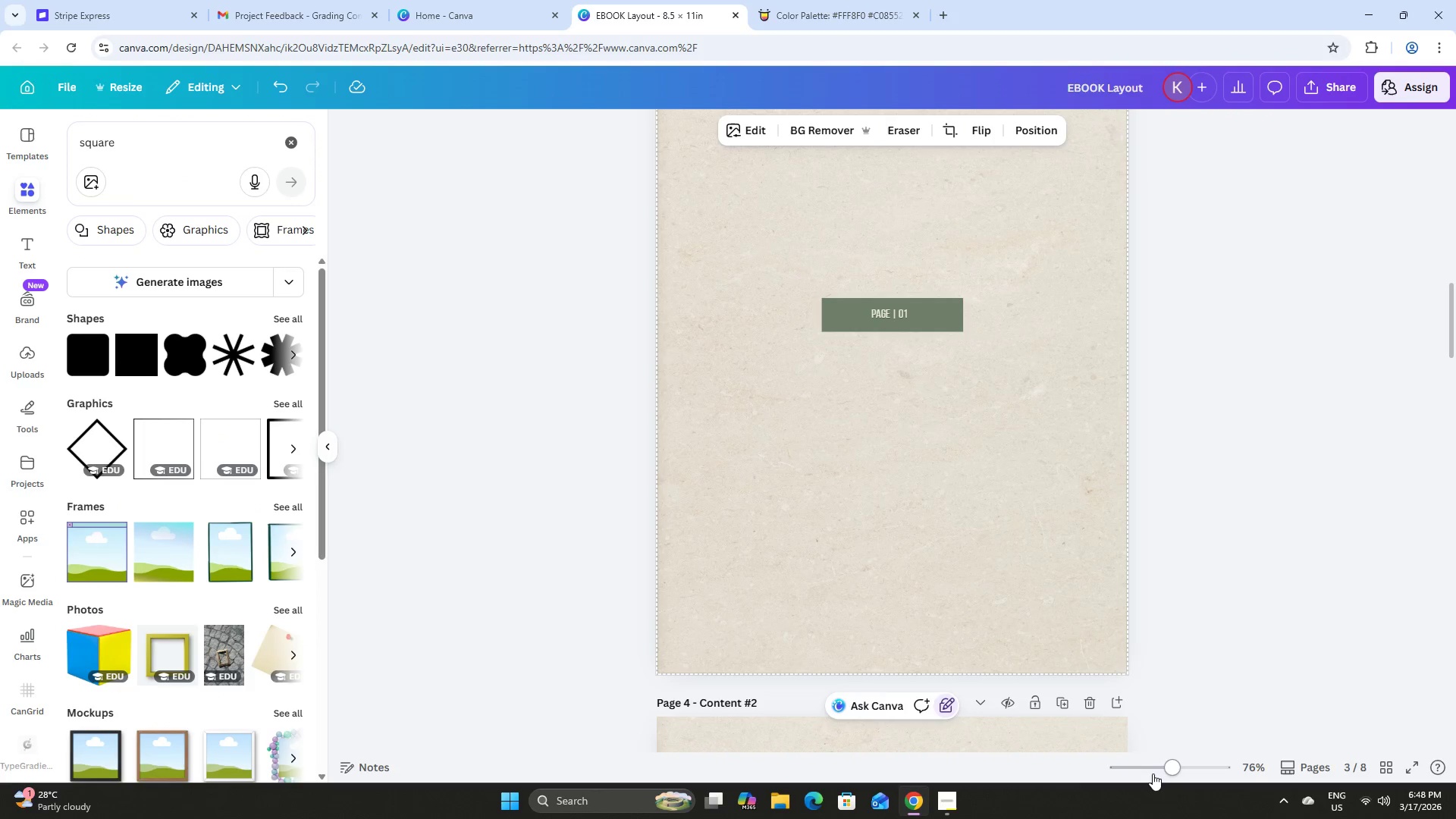 
left_click_drag(start_coordinate=[1163, 767], to_coordinate=[1181, 758])
 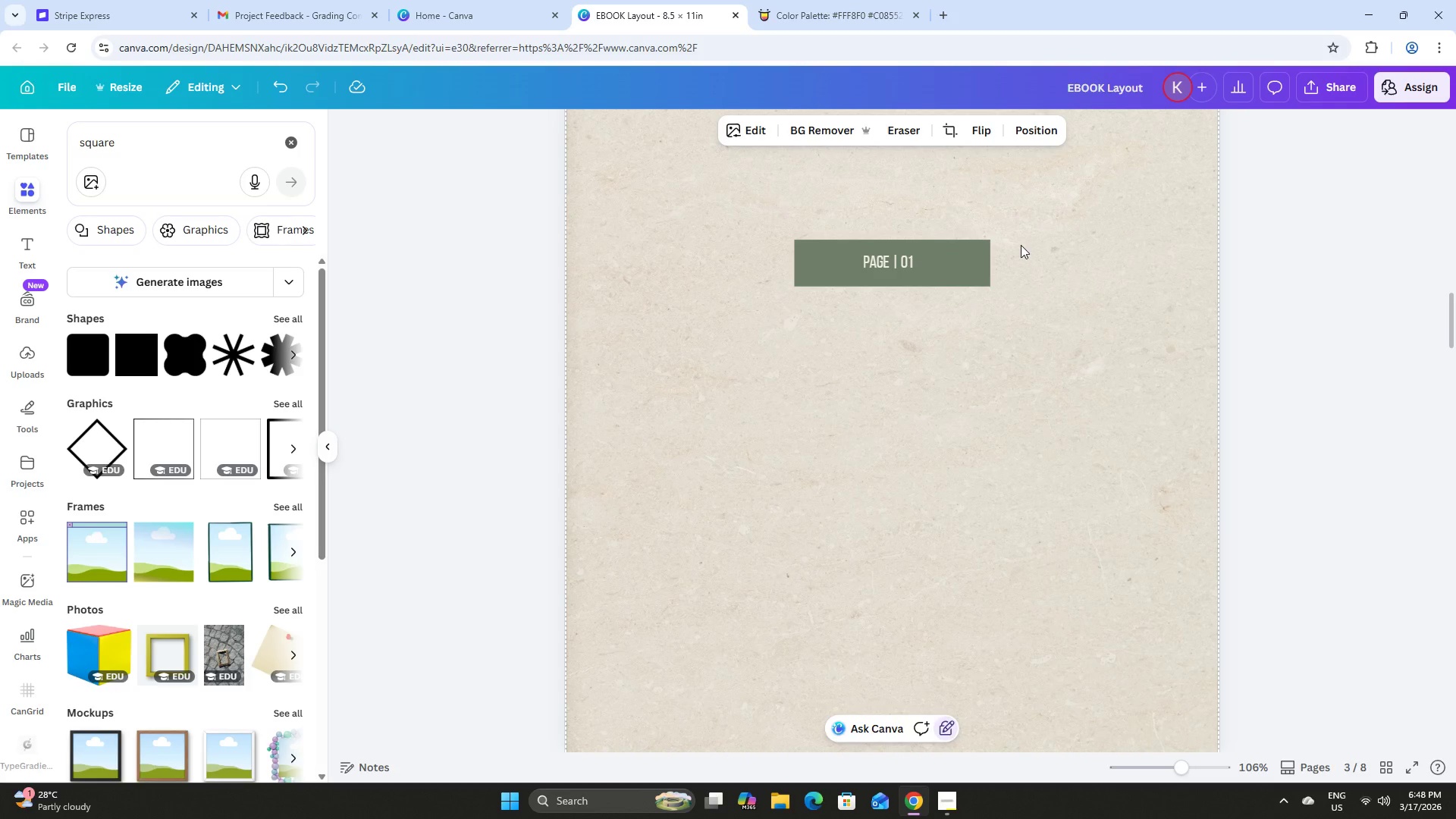 
scroll: coordinate [1021, 253], scroll_direction: up, amount: 3.0
 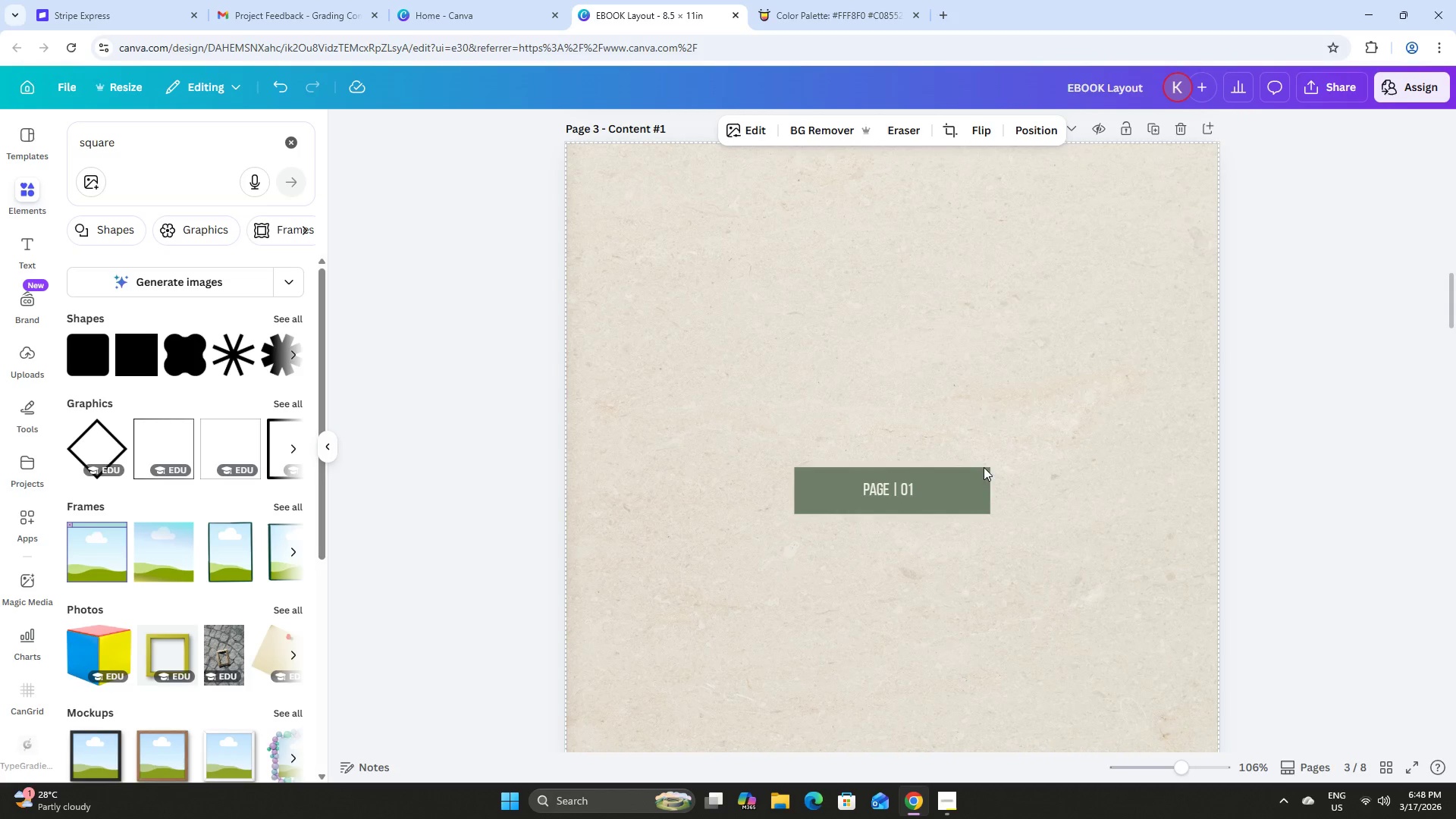 
left_click([959, 488])
 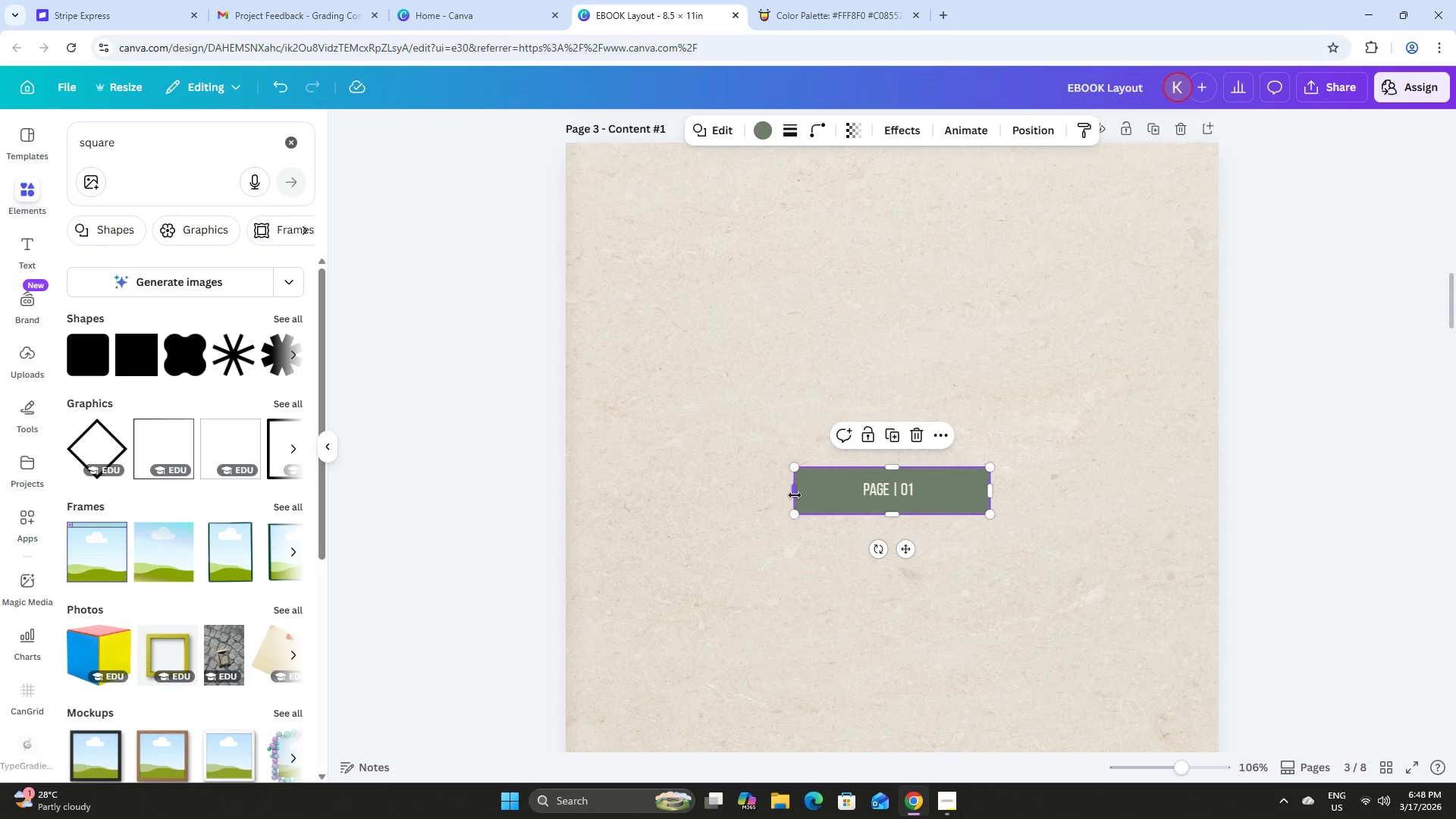 
left_click_drag(start_coordinate=[795, 494], to_coordinate=[830, 493])
 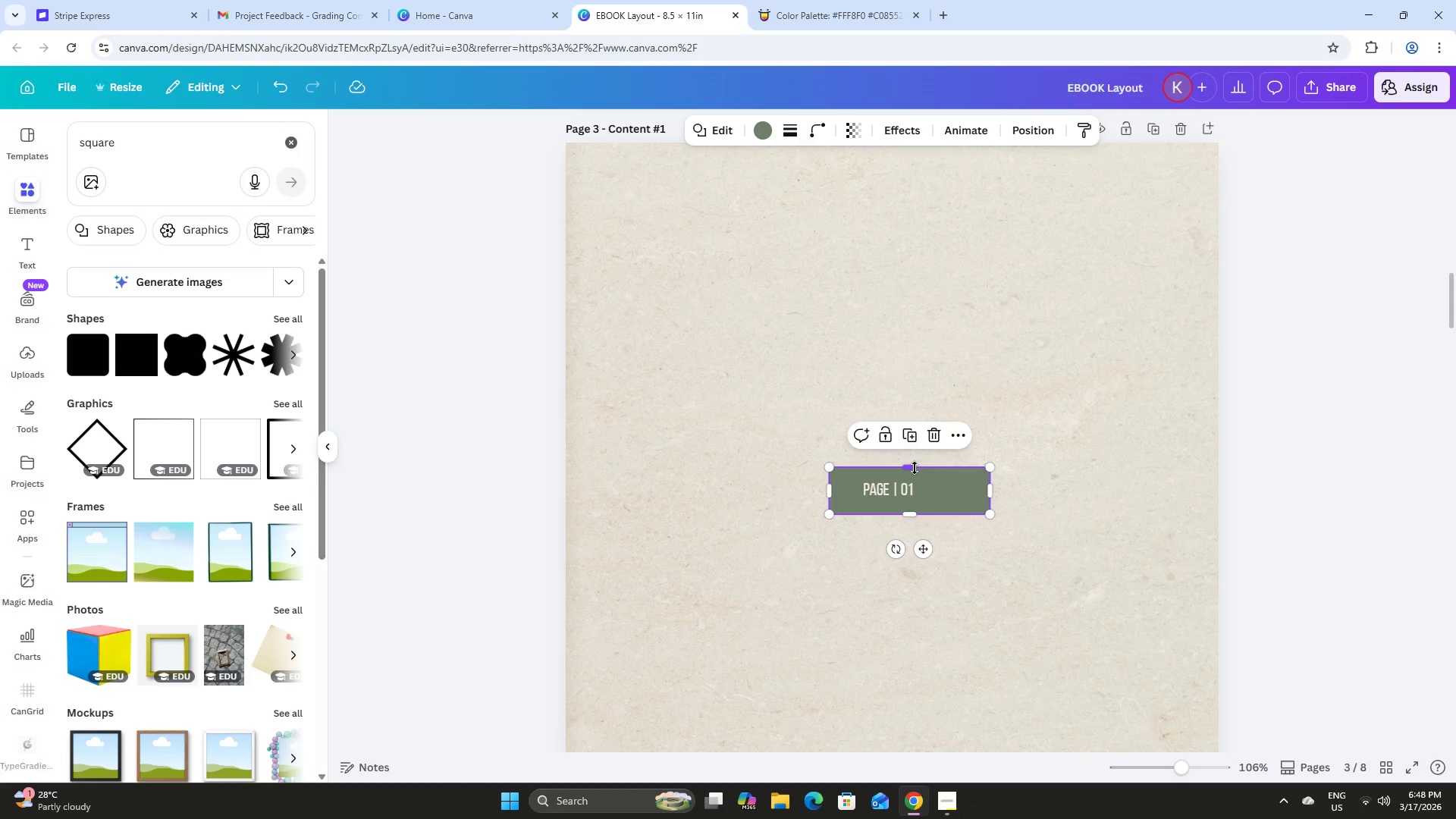 
left_click_drag(start_coordinate=[915, 469], to_coordinate=[915, 473])
 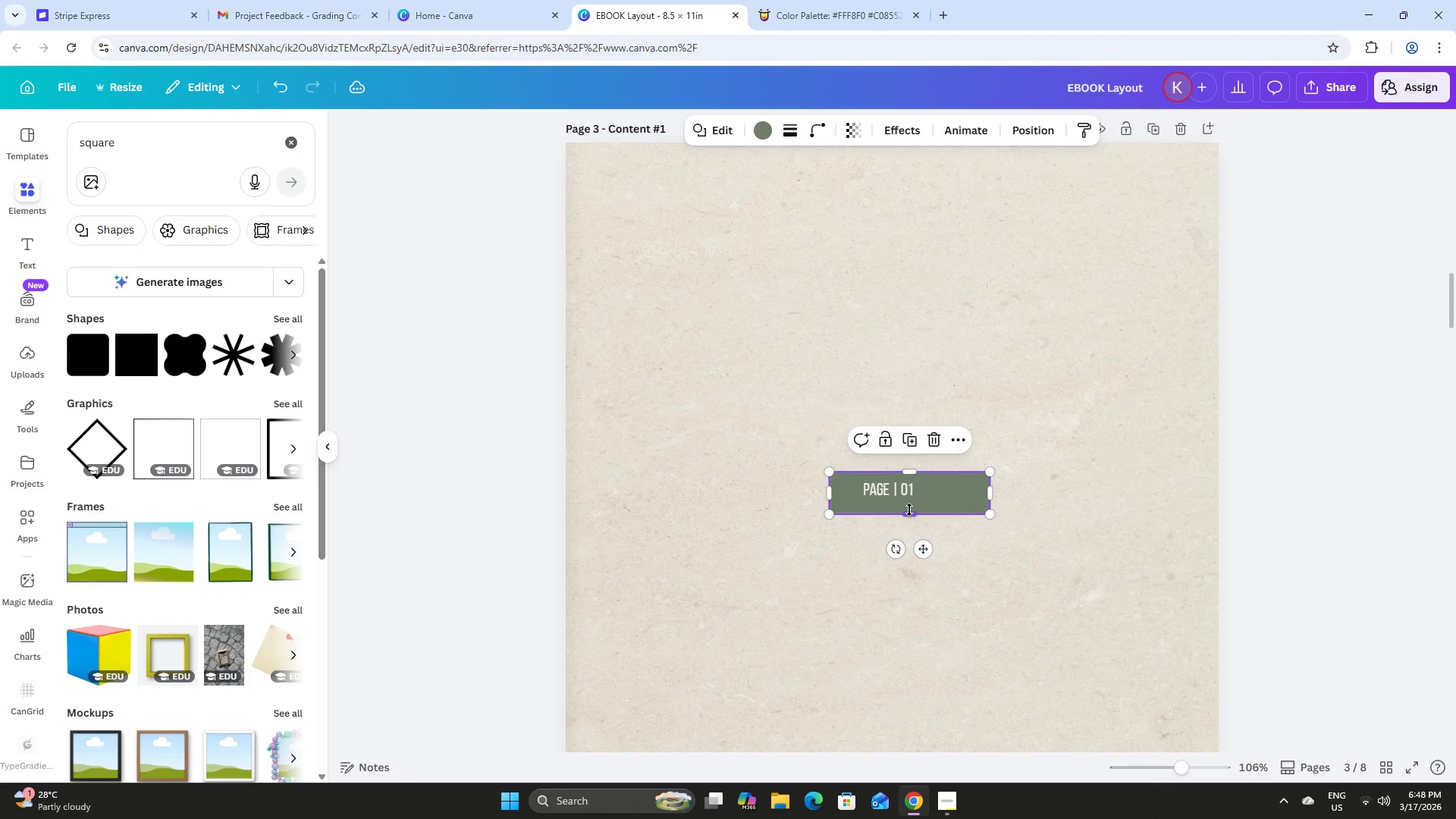 
left_click_drag(start_coordinate=[909, 510], to_coordinate=[908, 497])
 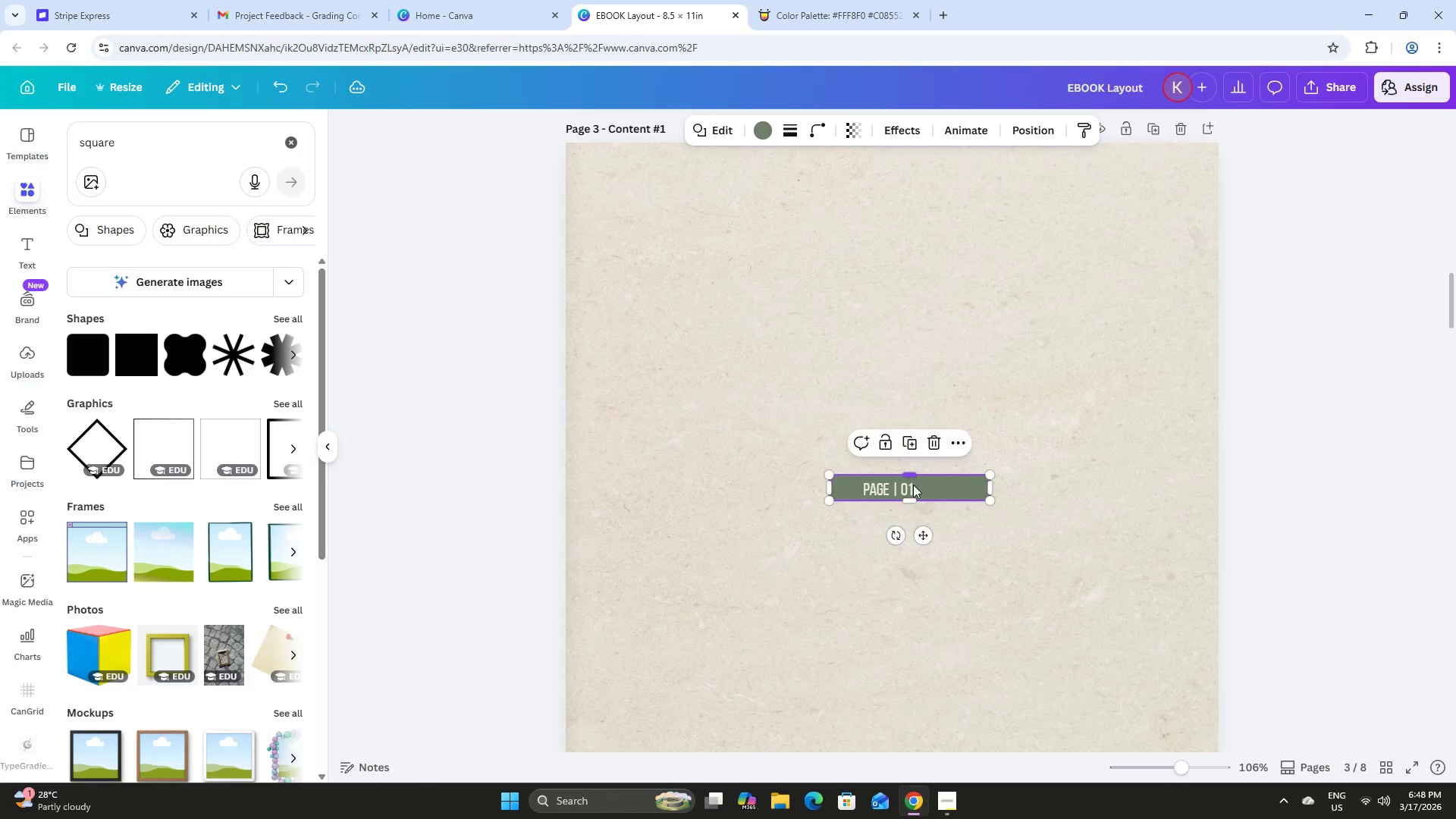 
left_click_drag(start_coordinate=[911, 499], to_coordinate=[911, 504])
 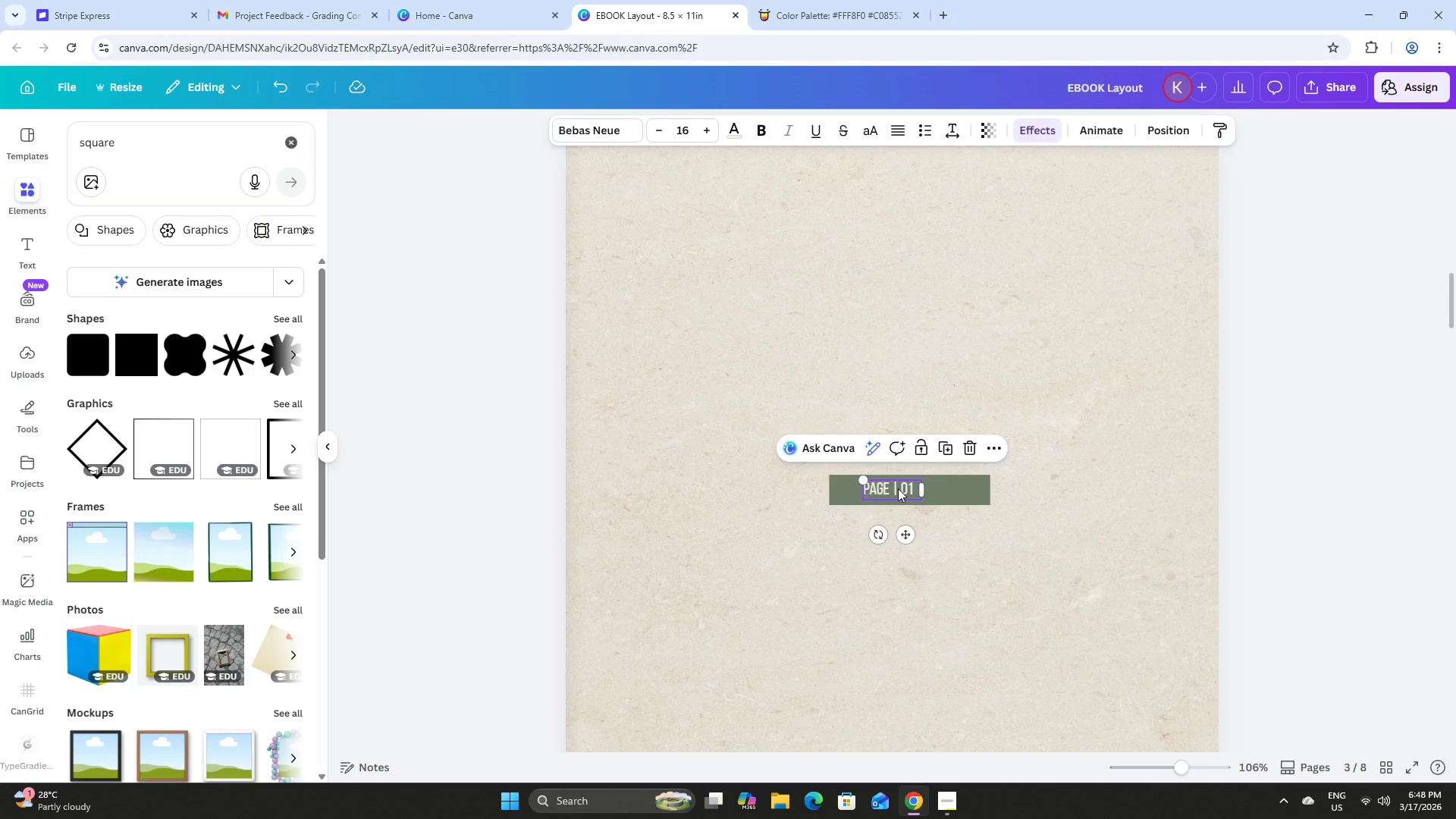 
wait(6.02)
 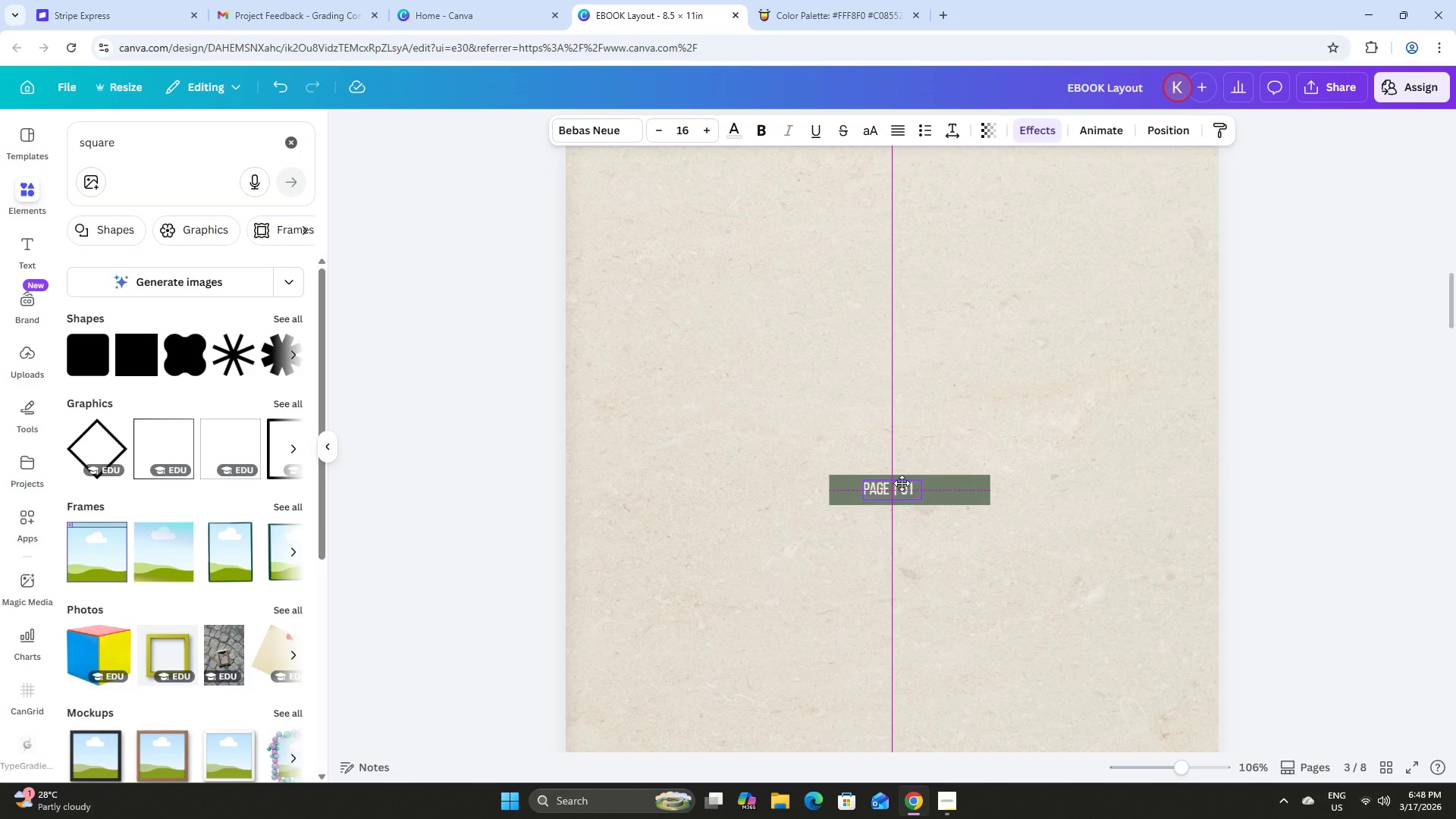 
left_click([894, 488])
 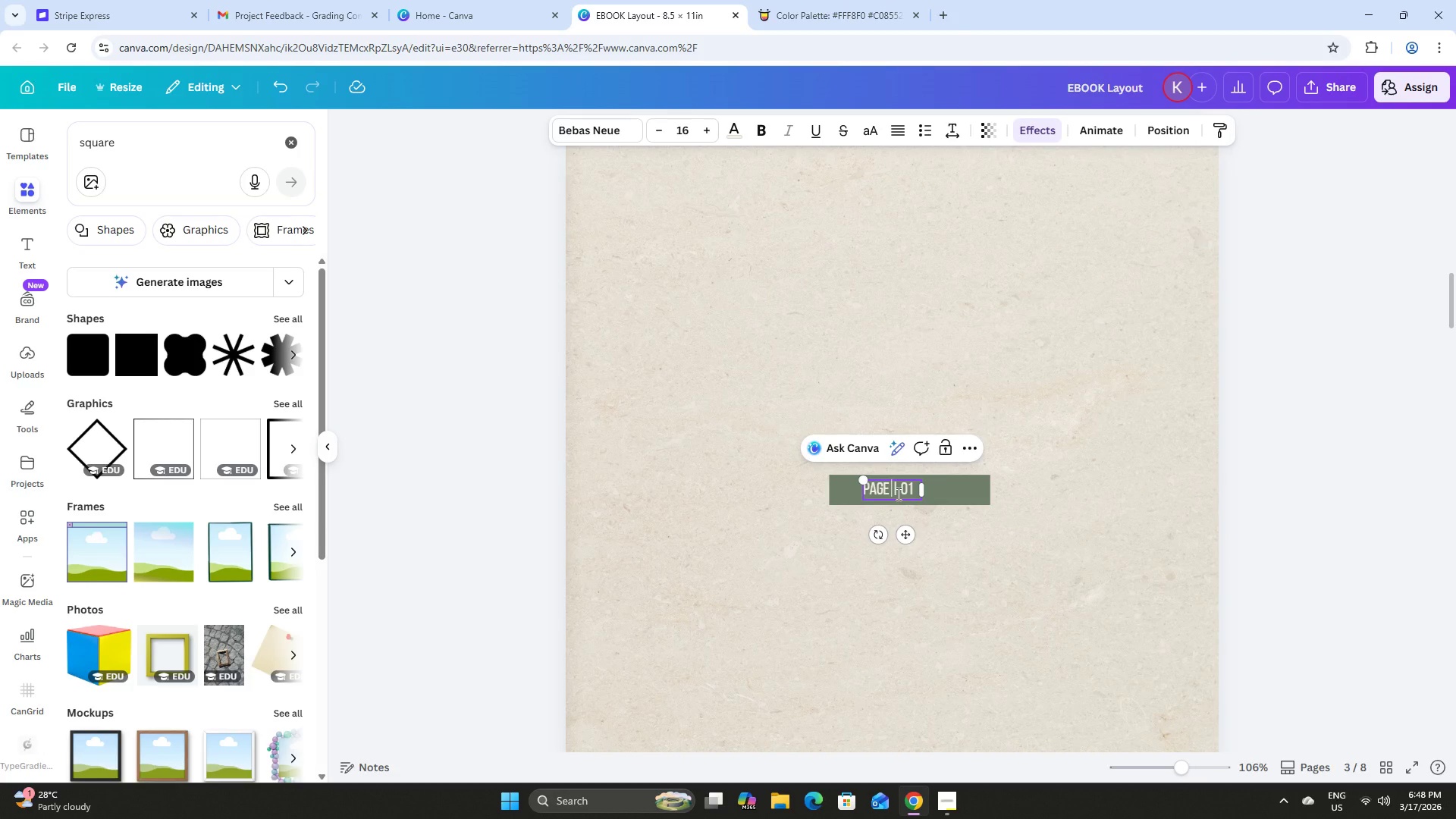 
key(Space)
 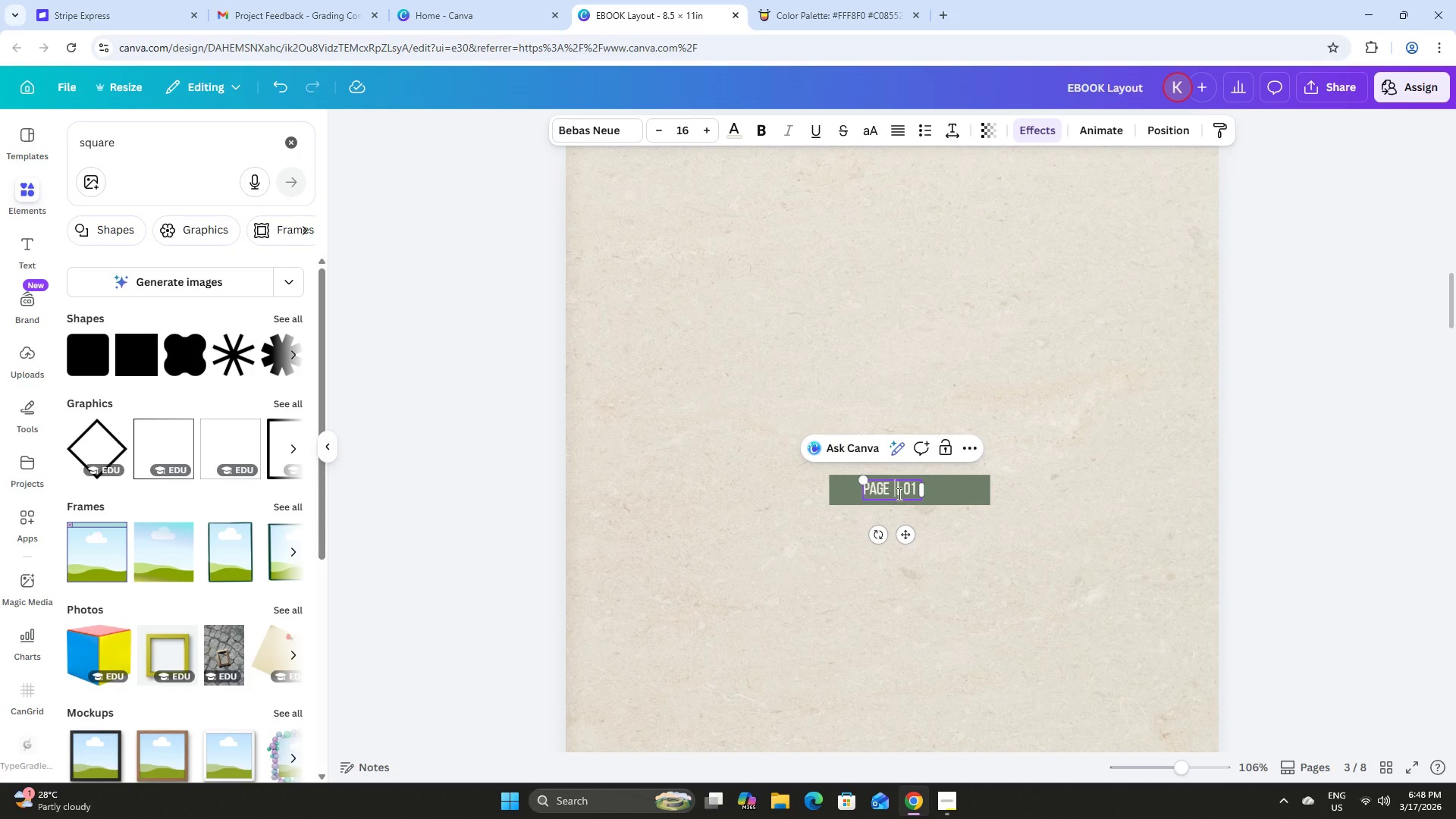 
key(Space)
 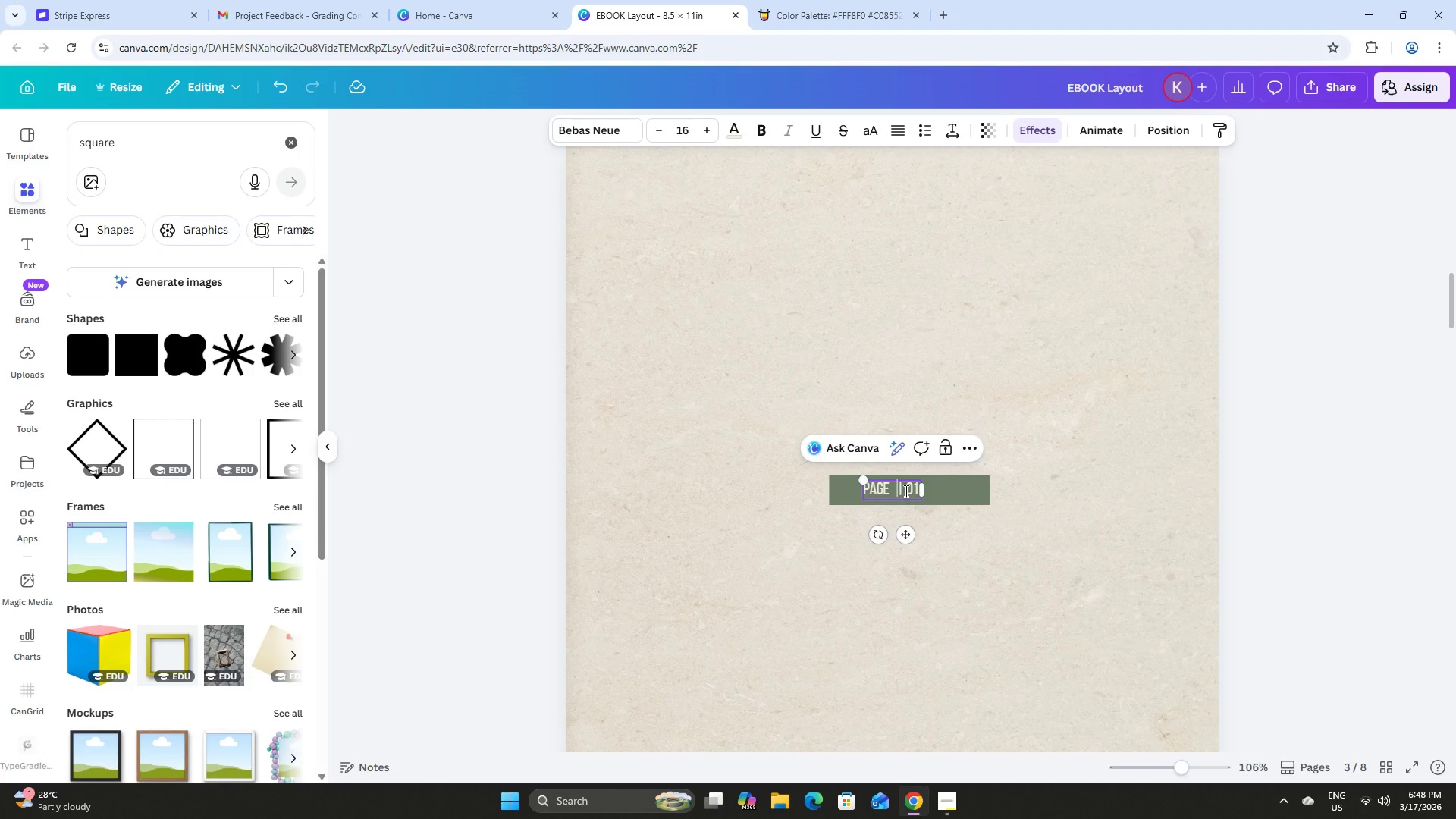 
left_click([906, 489])
 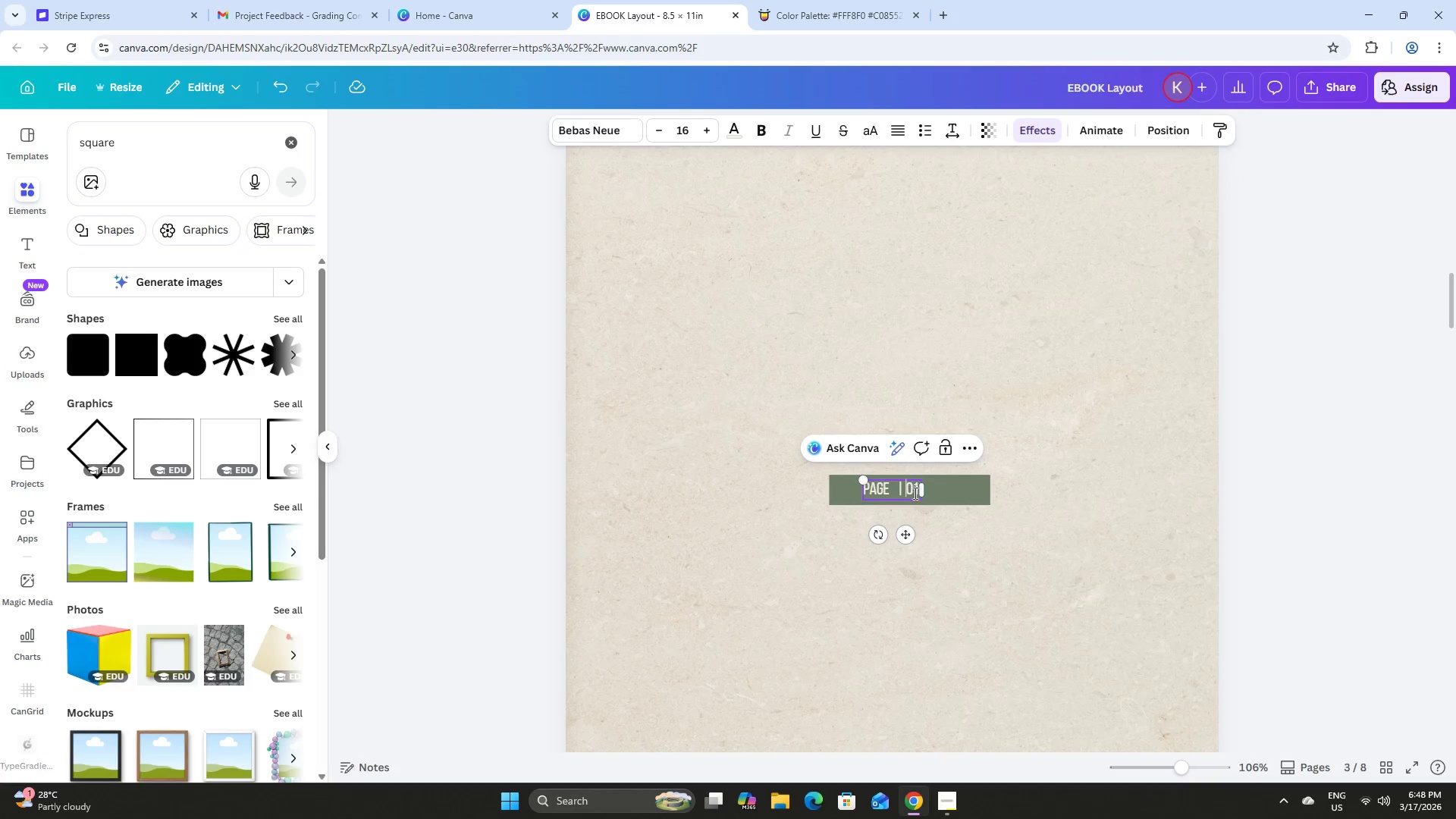 
key(Space)
 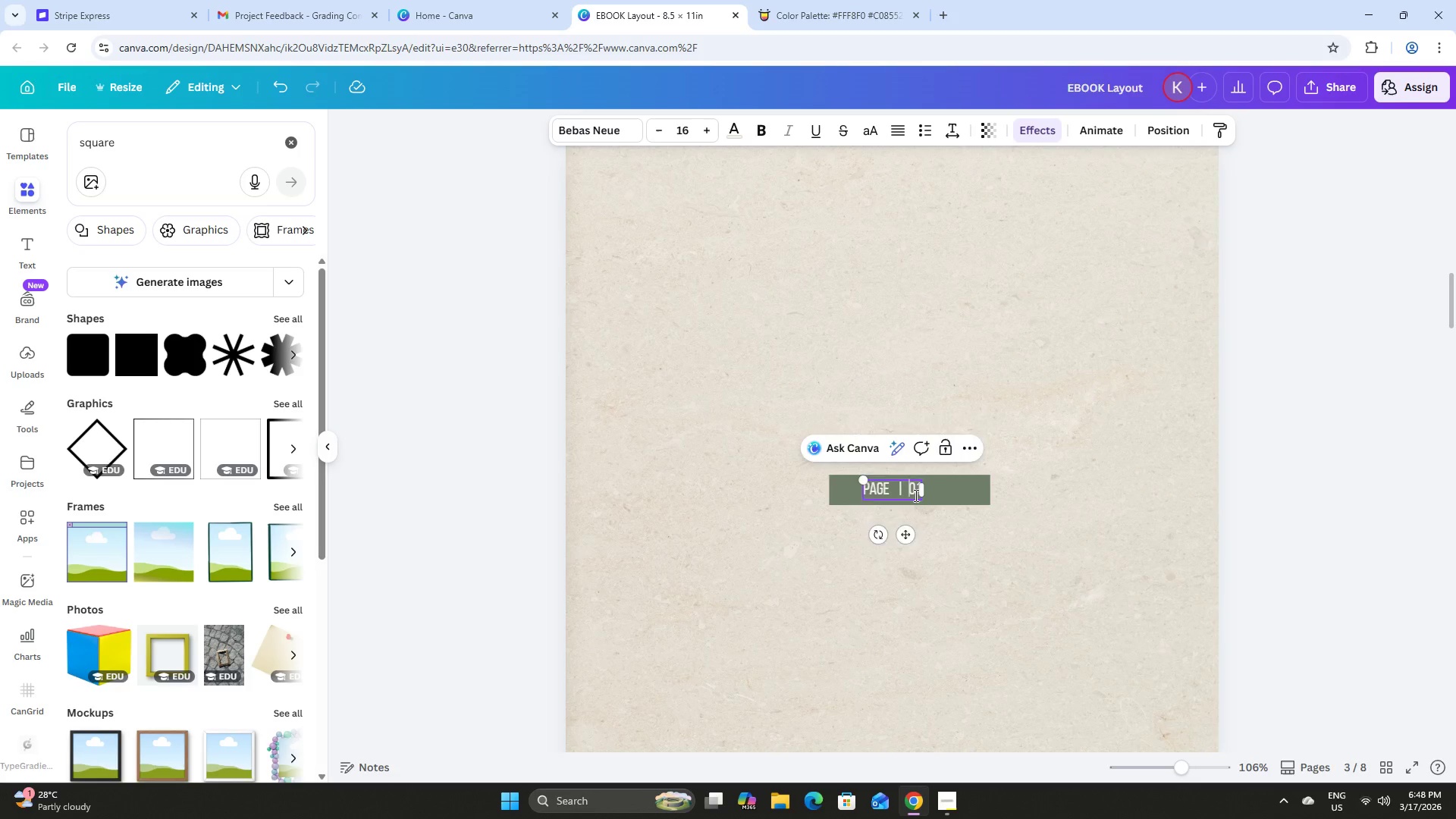 
key(Space)
 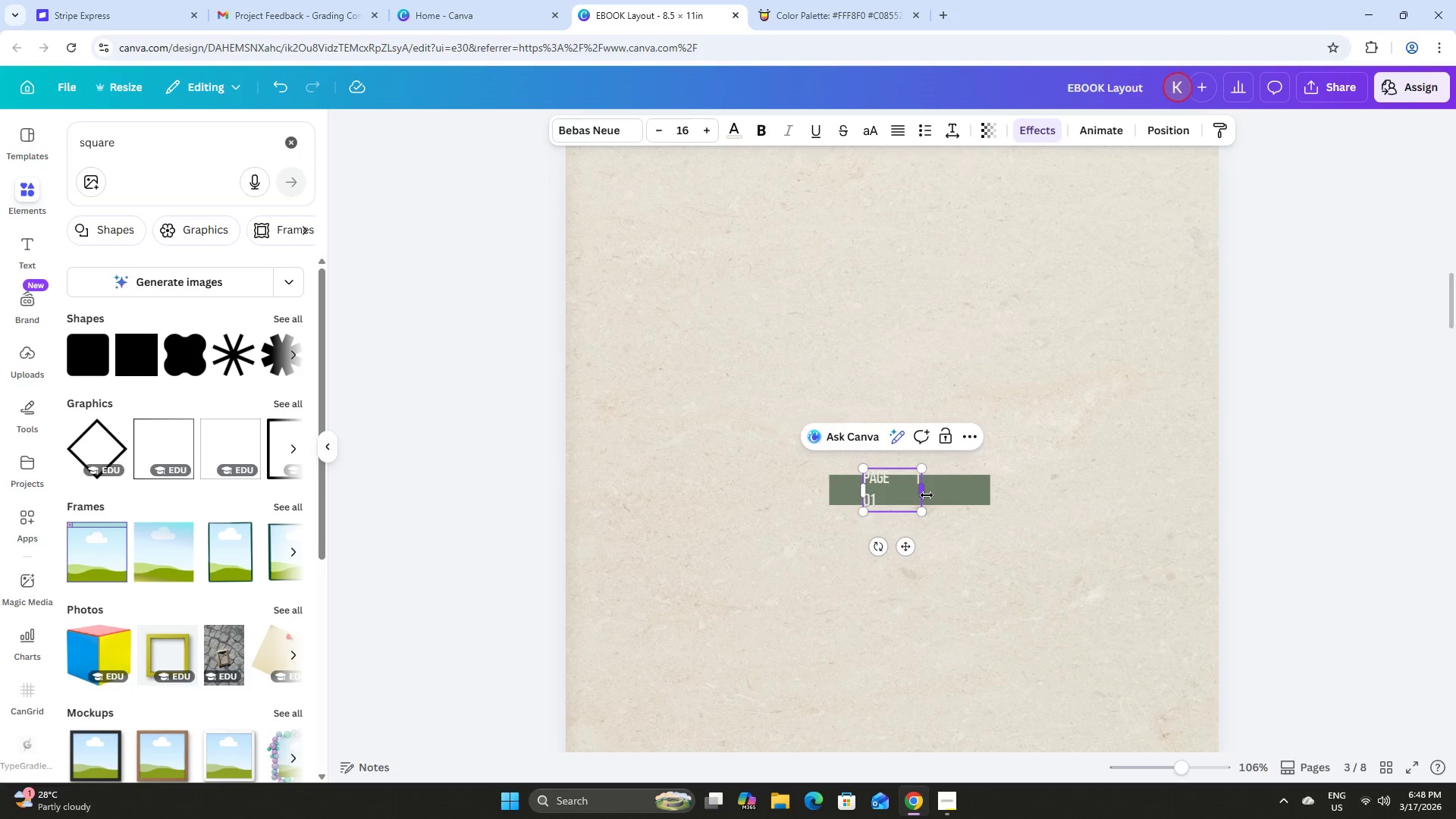 
left_click_drag(start_coordinate=[926, 495], to_coordinate=[948, 497])
 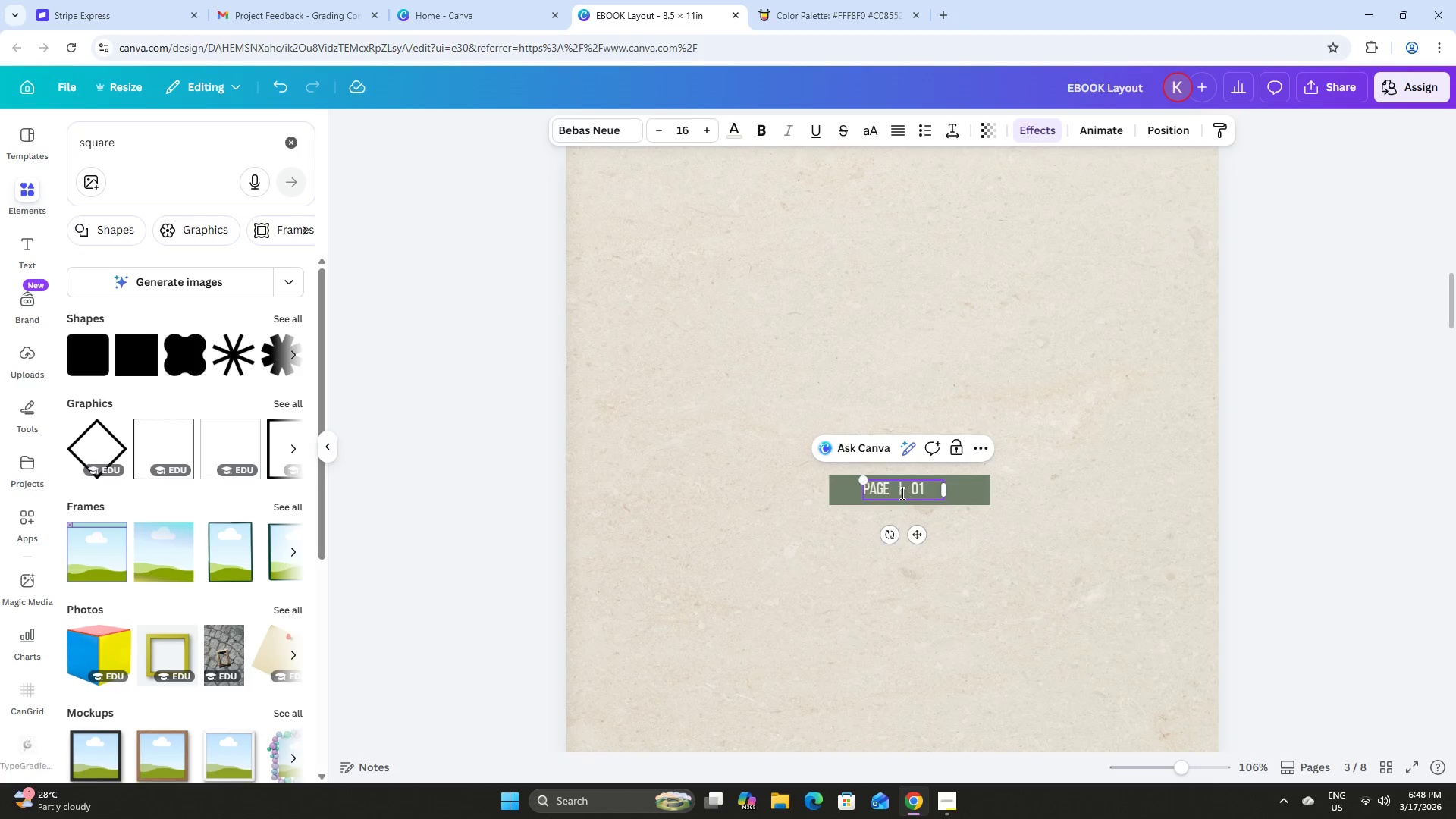 
left_click([896, 492])
 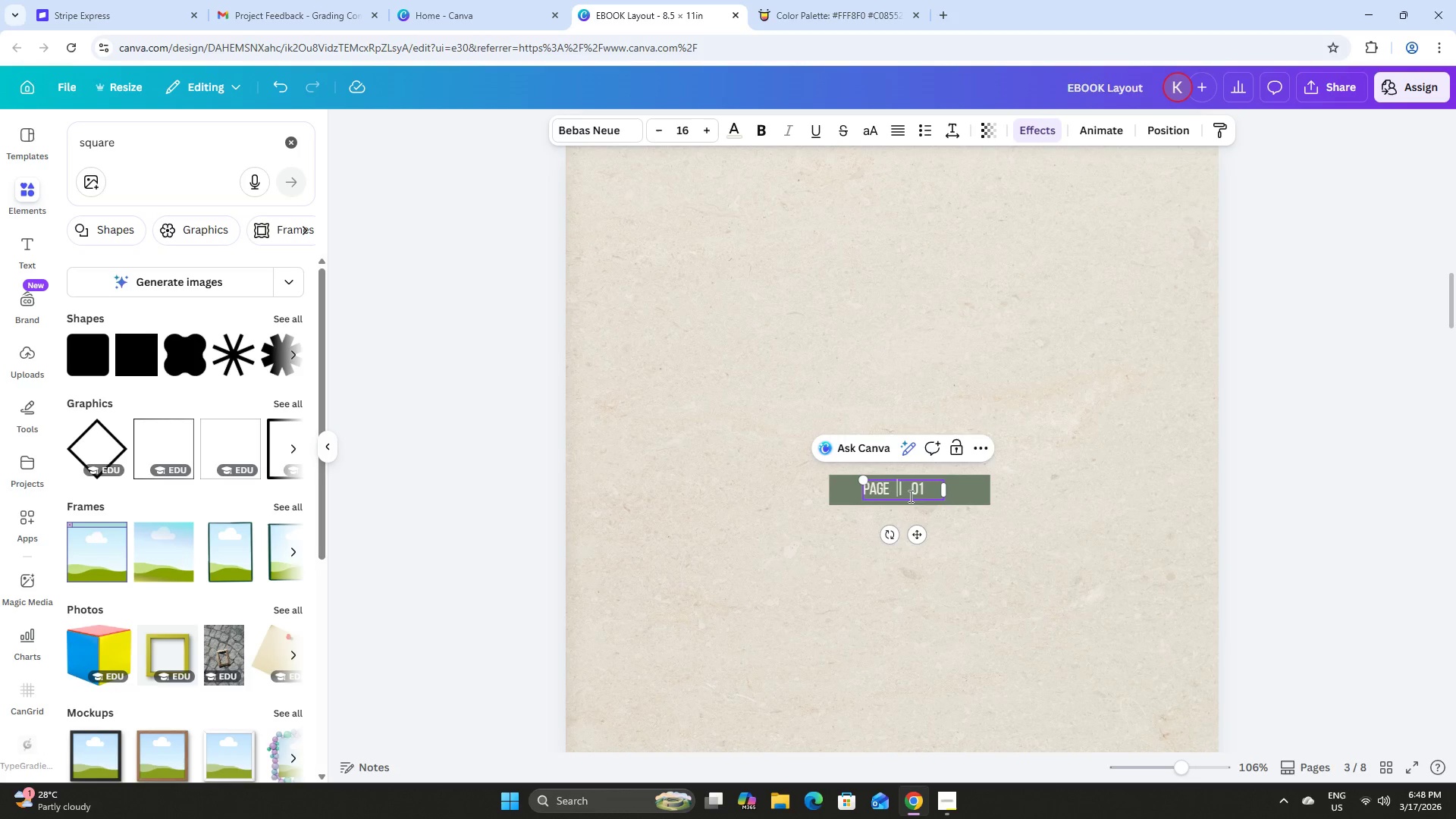 
key(Space)
 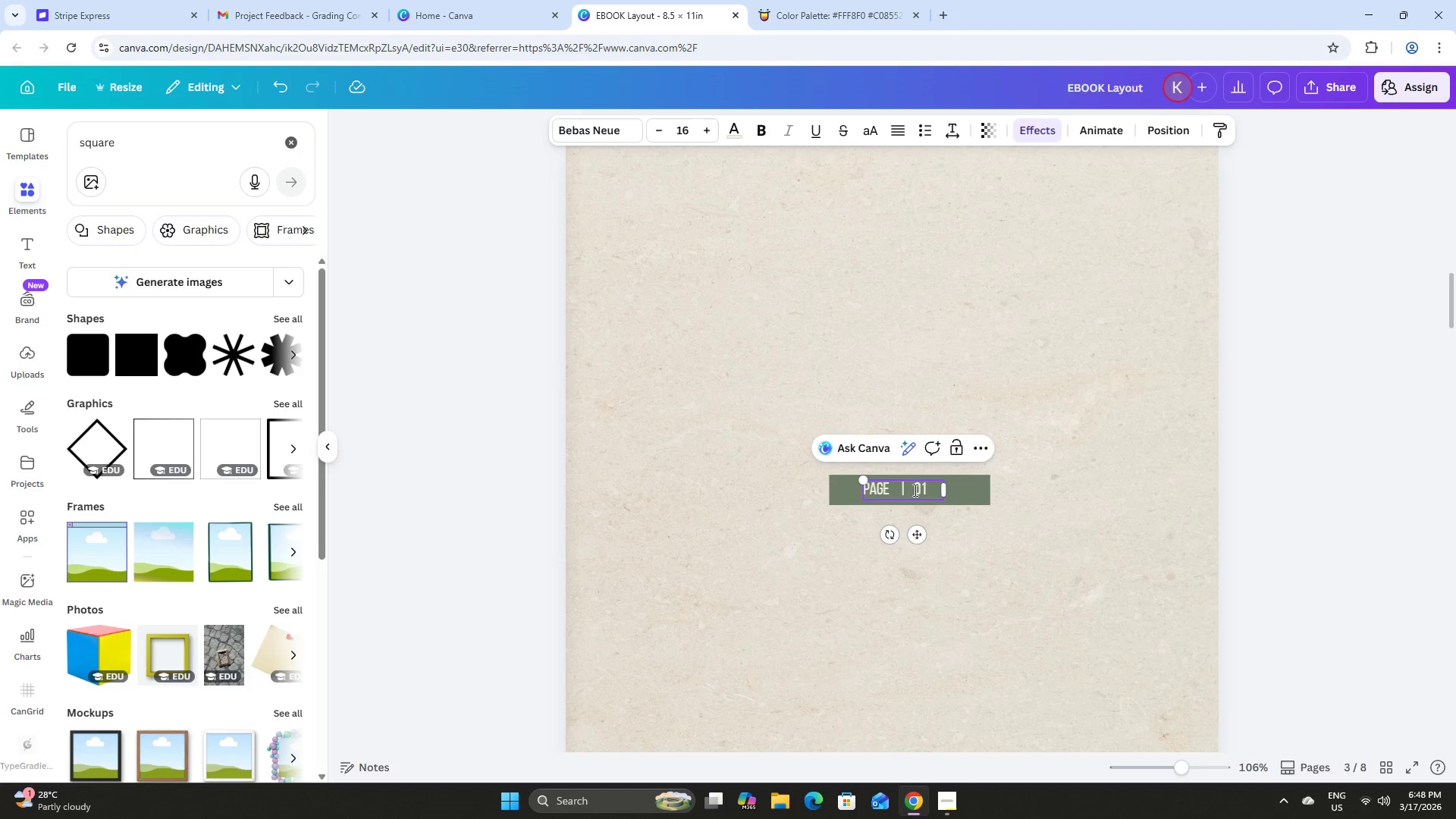 
left_click([915, 488])
 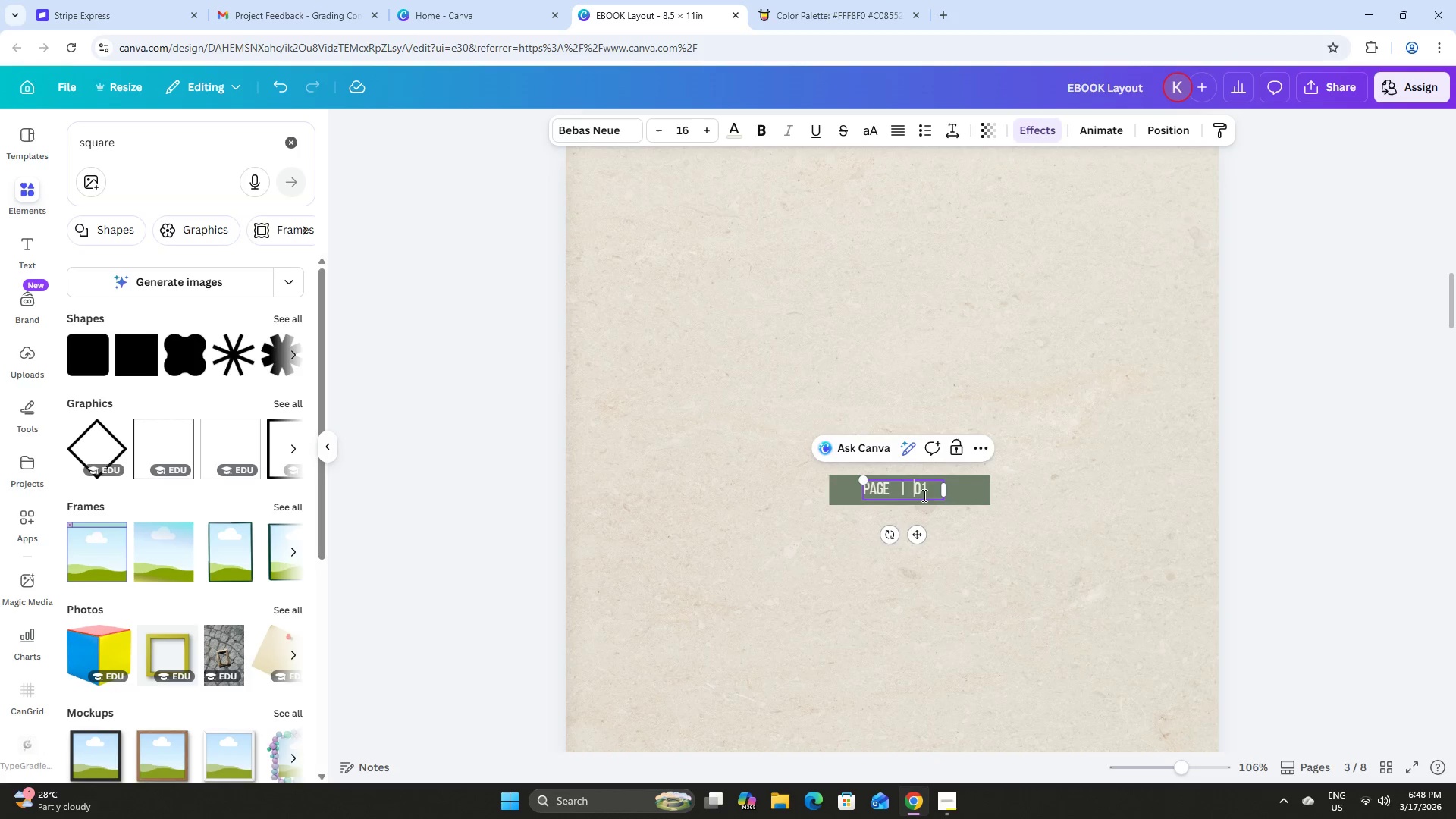 
key(Space)
 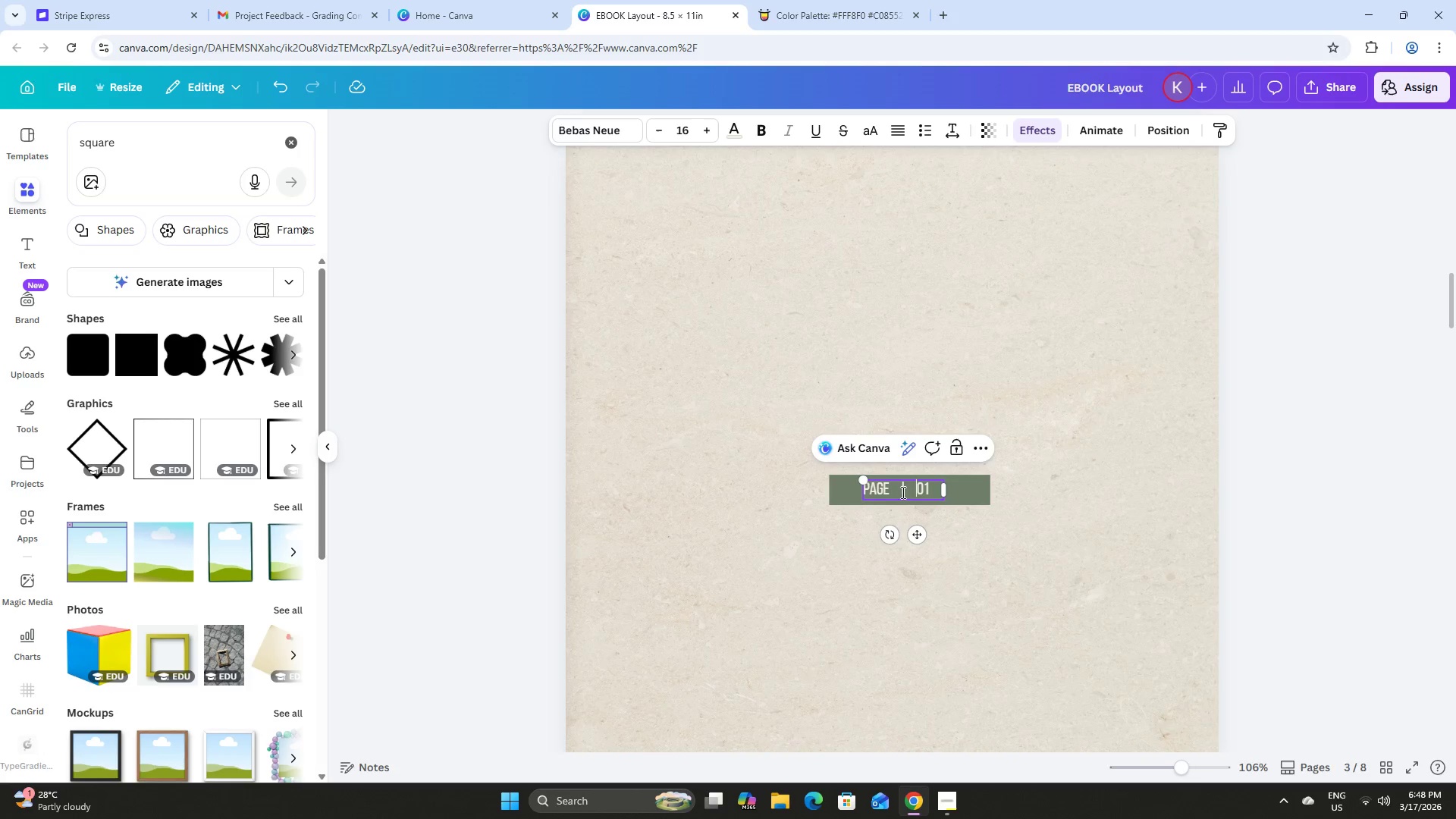 
left_click([899, 491])
 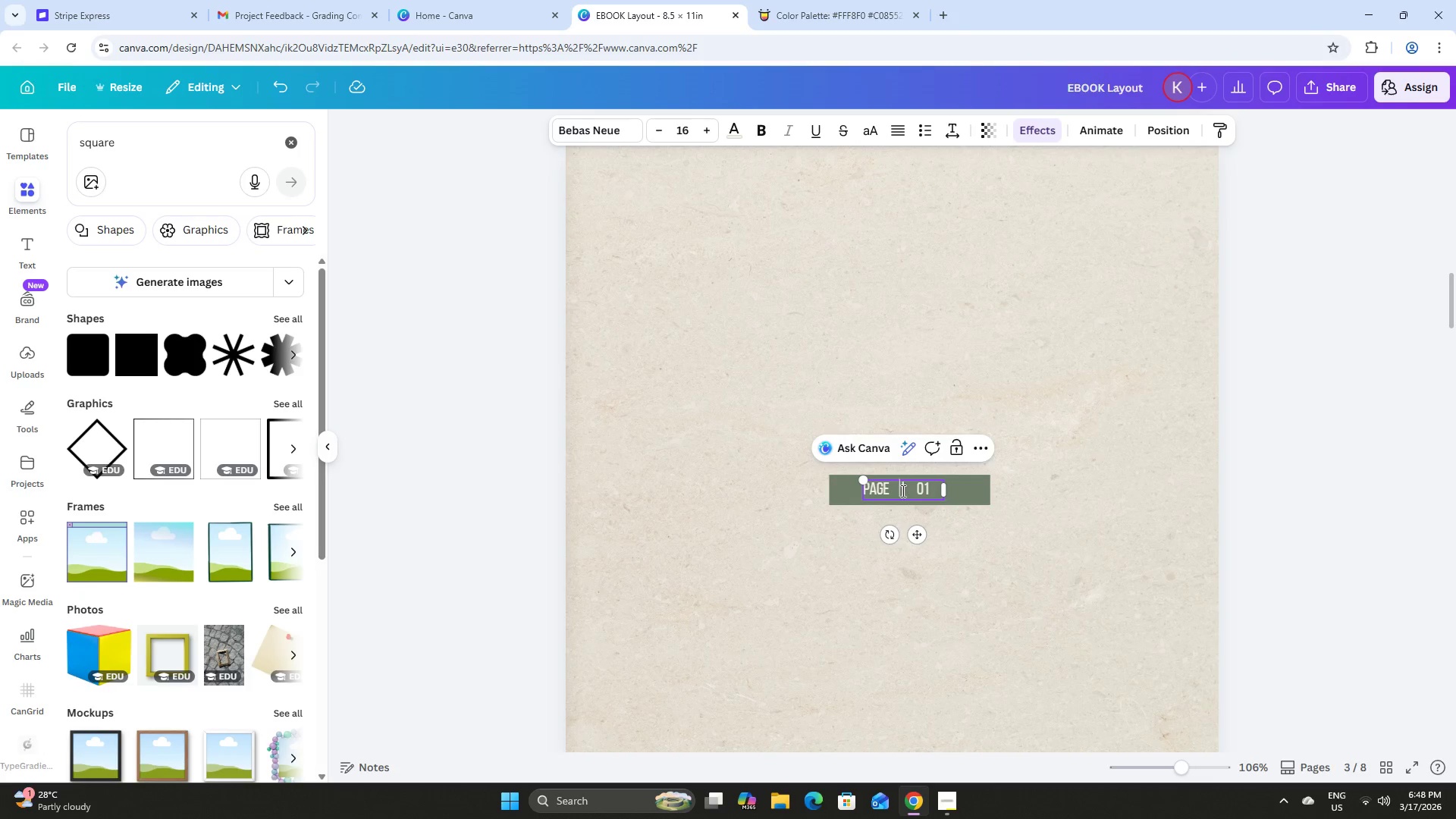 
key(Space)
 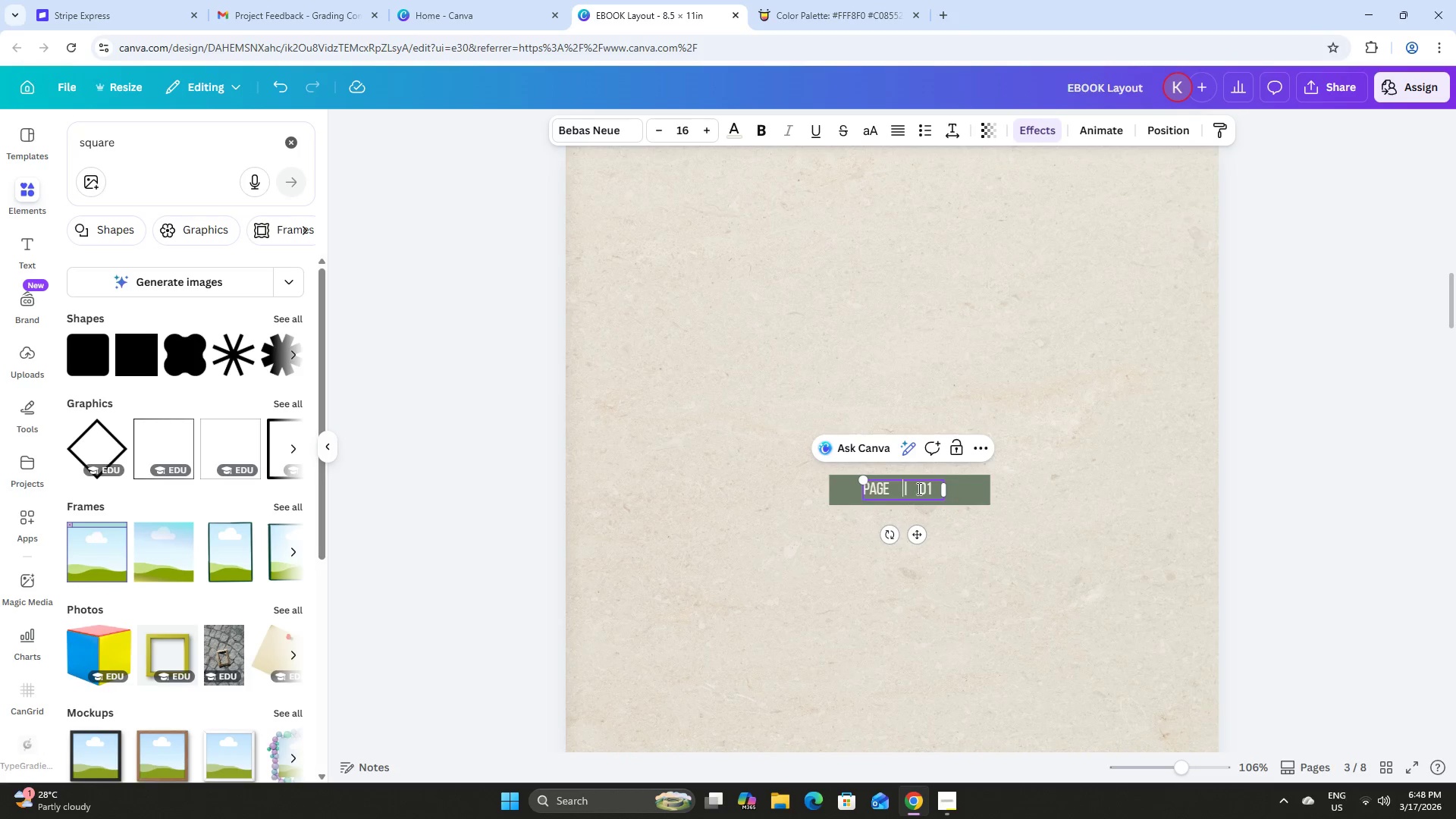 
left_click([920, 488])
 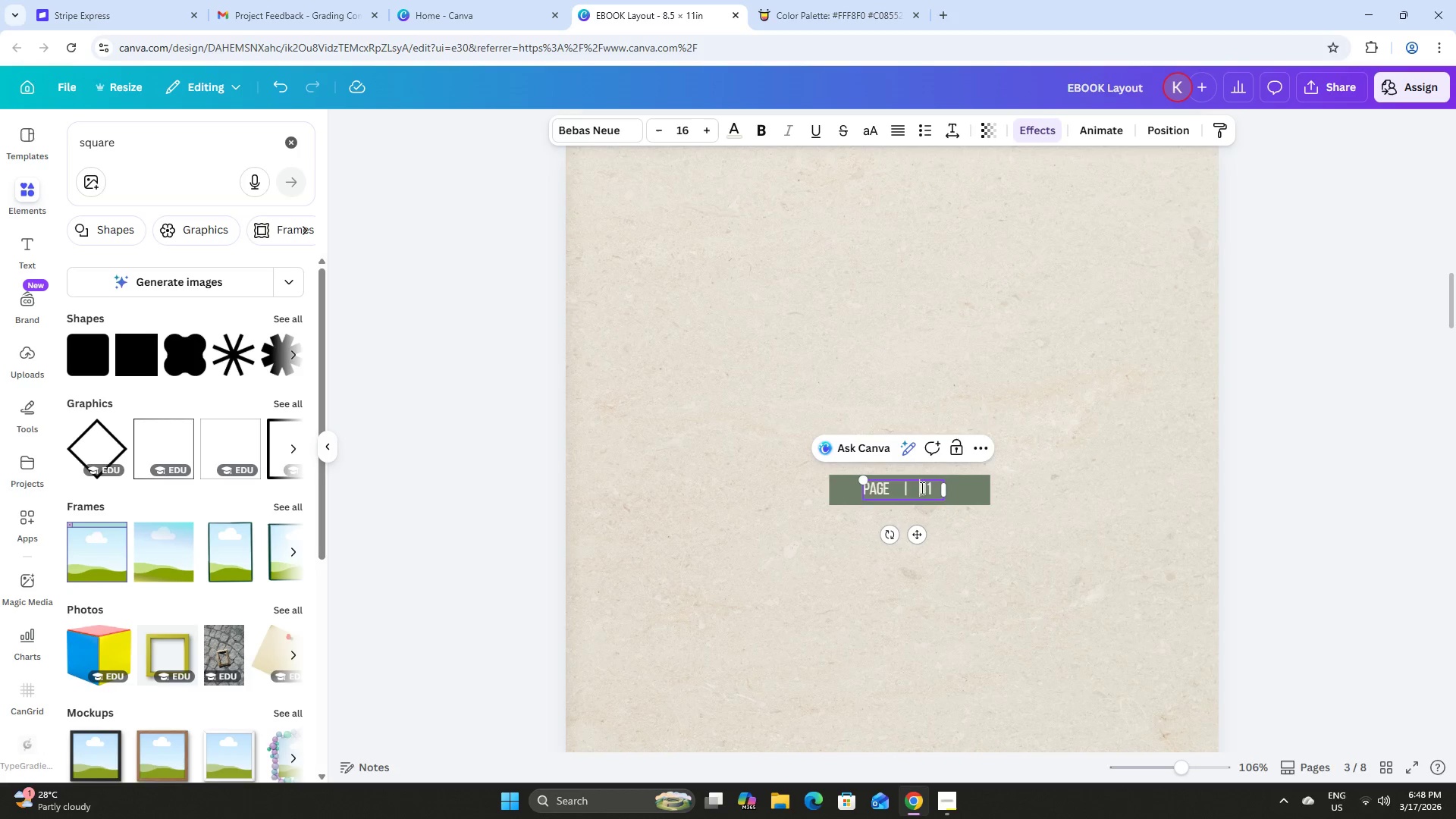 
key(Space)
 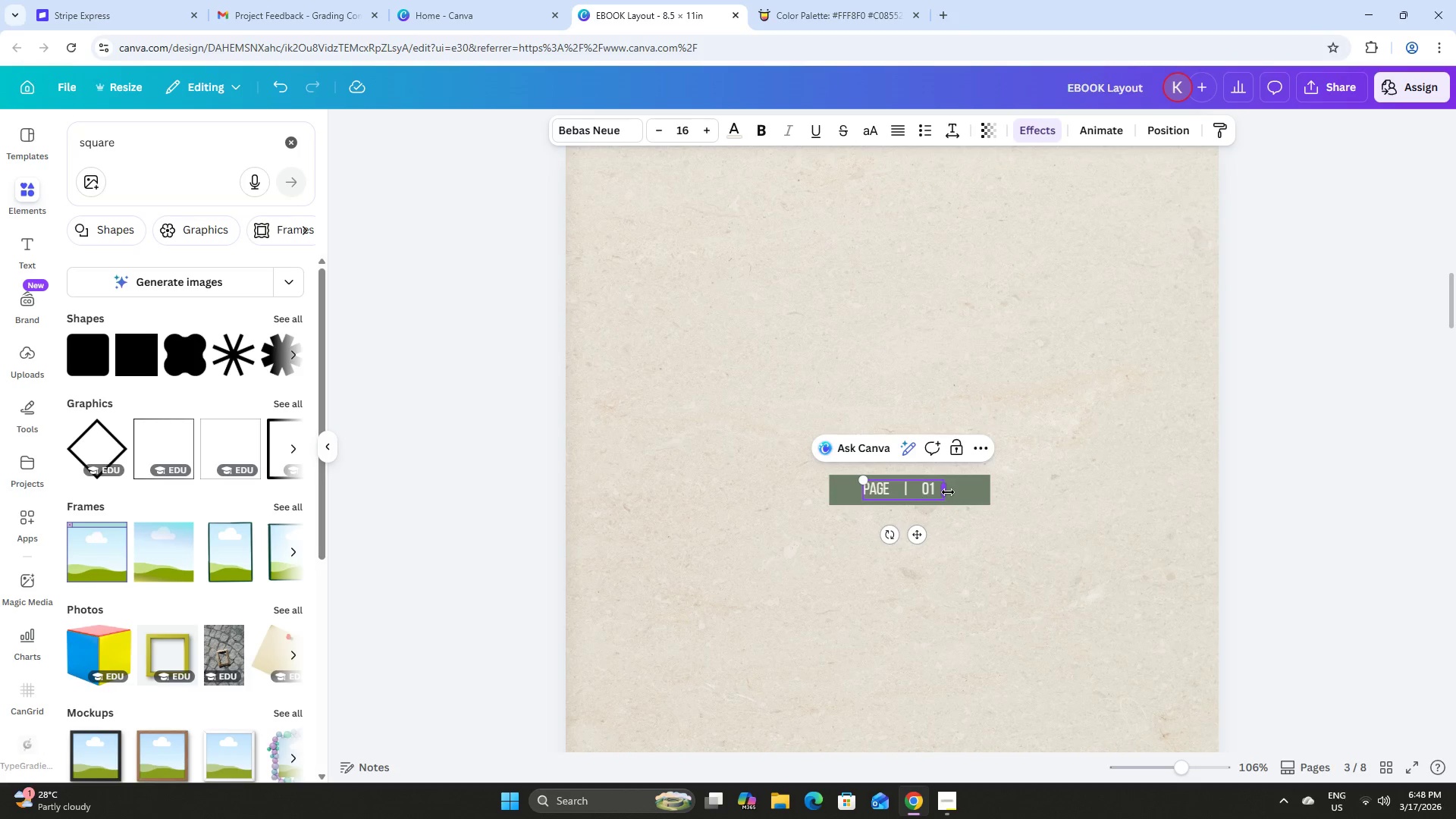 
left_click_drag(start_coordinate=[948, 492], to_coordinate=[942, 492])
 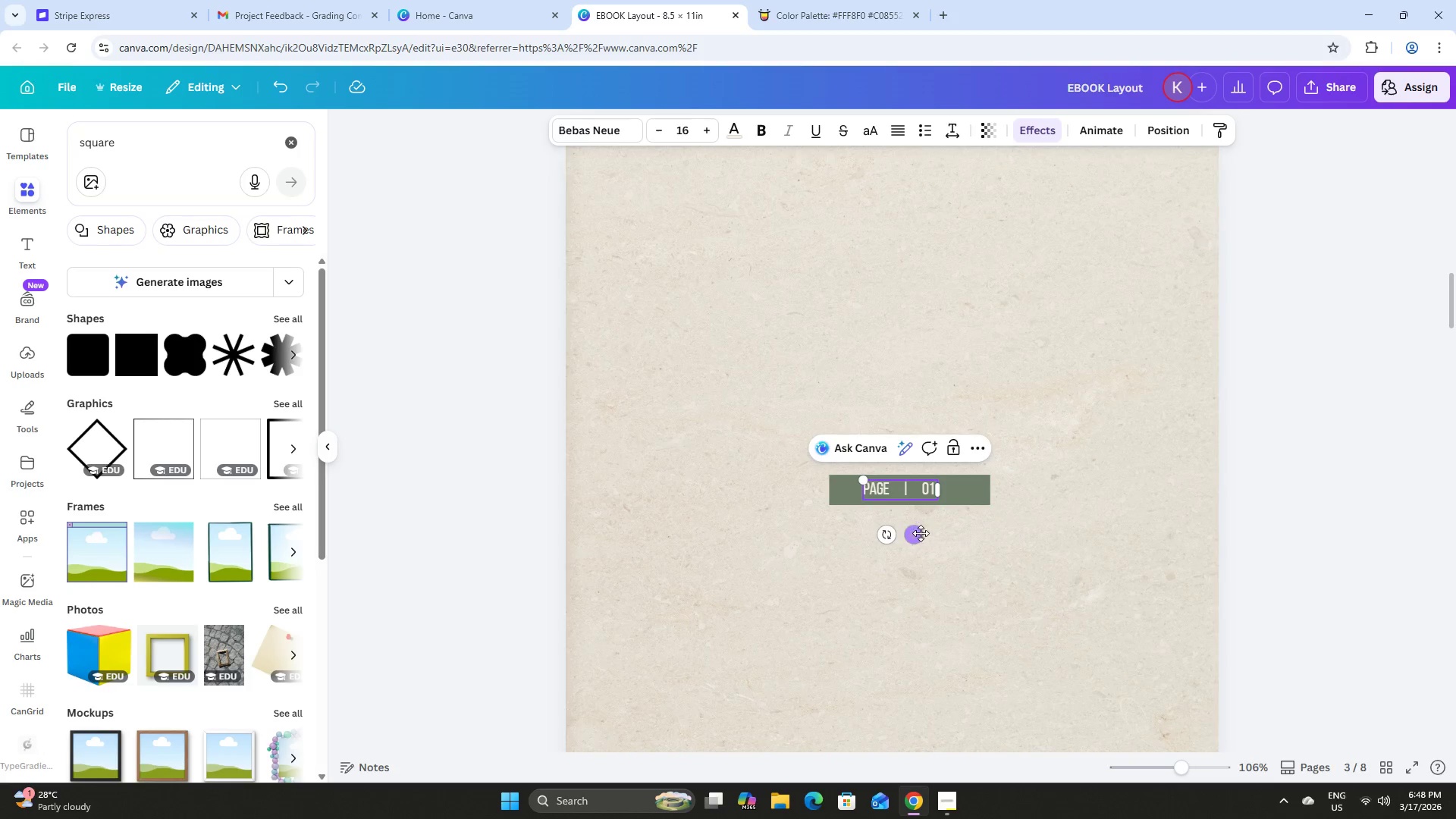 
left_click_drag(start_coordinate=[920, 533], to_coordinate=[925, 532])
 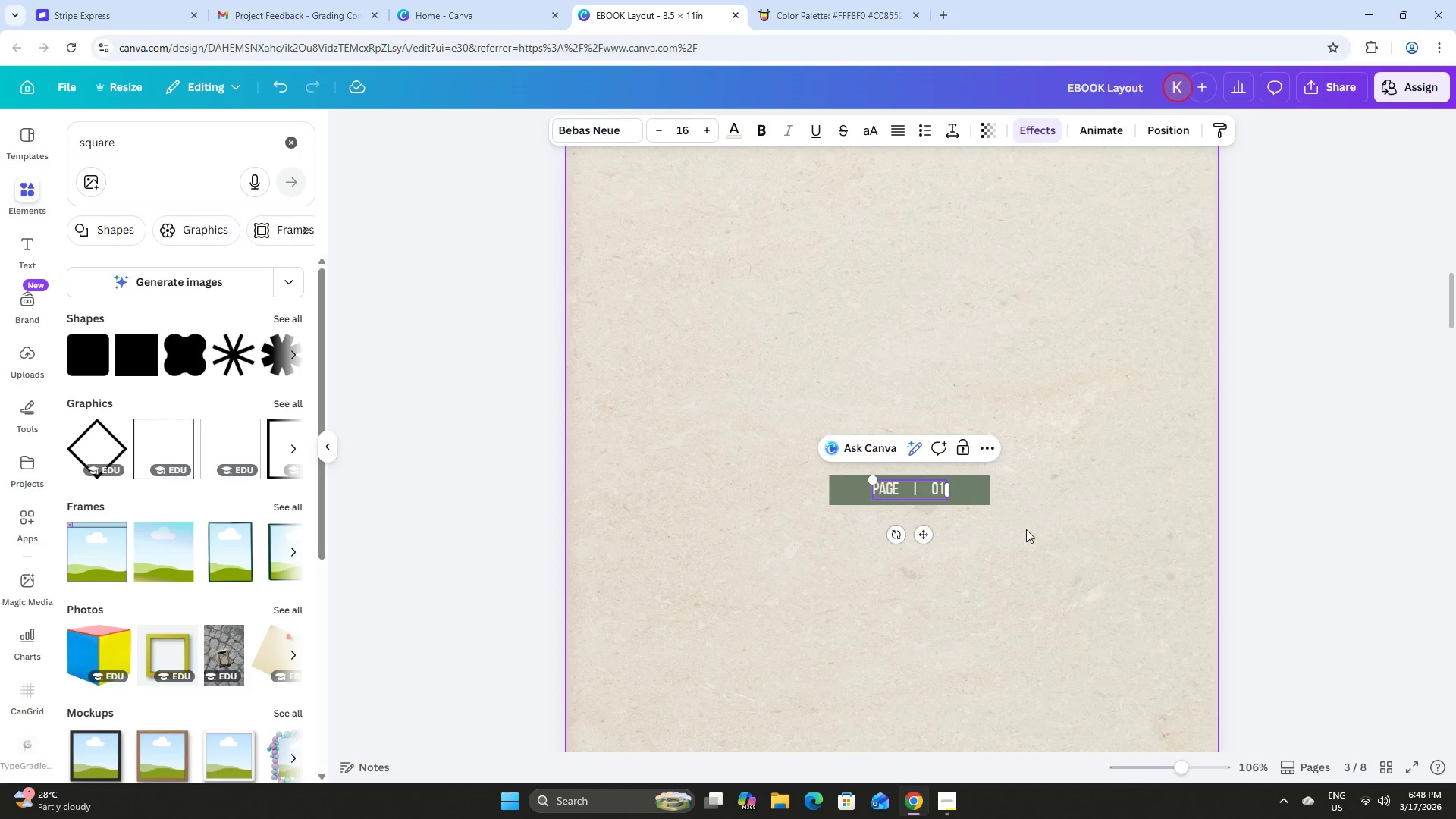 
left_click([1026, 529])
 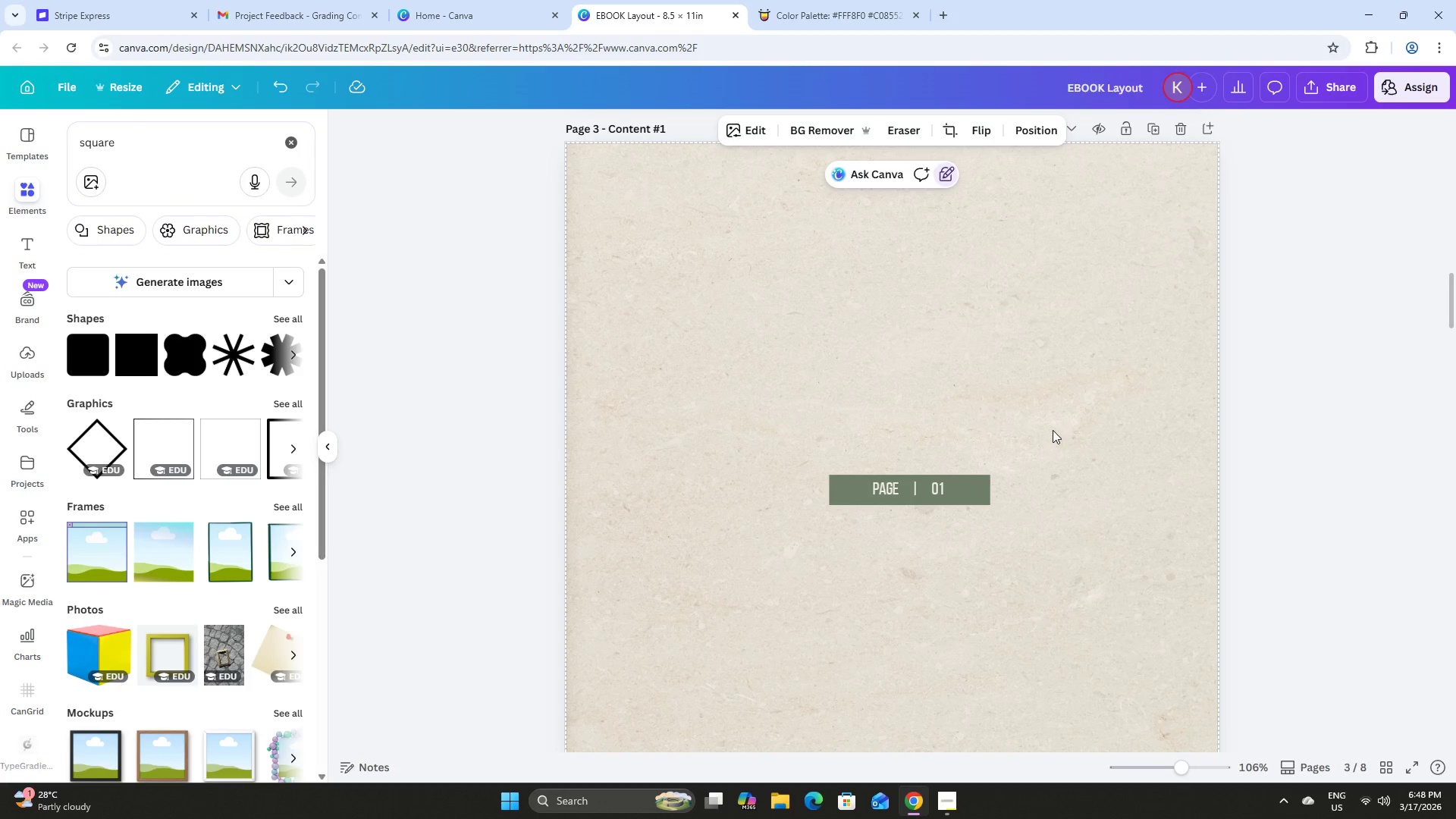 
scroll: coordinate [1053, 427], scroll_direction: down, amount: 3.0
 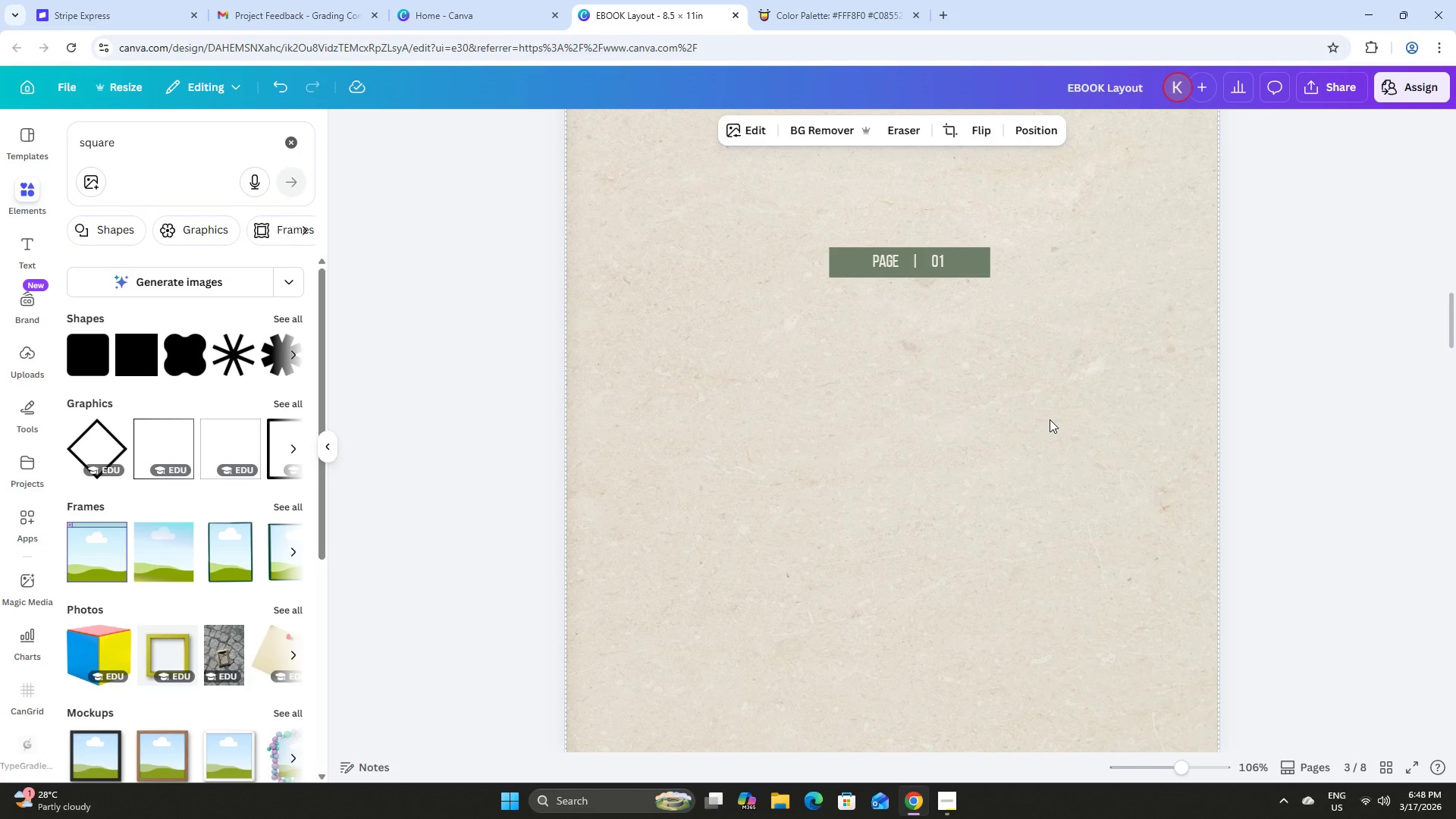 
scroll: coordinate [1050, 419], scroll_direction: none, amount: 0.0
 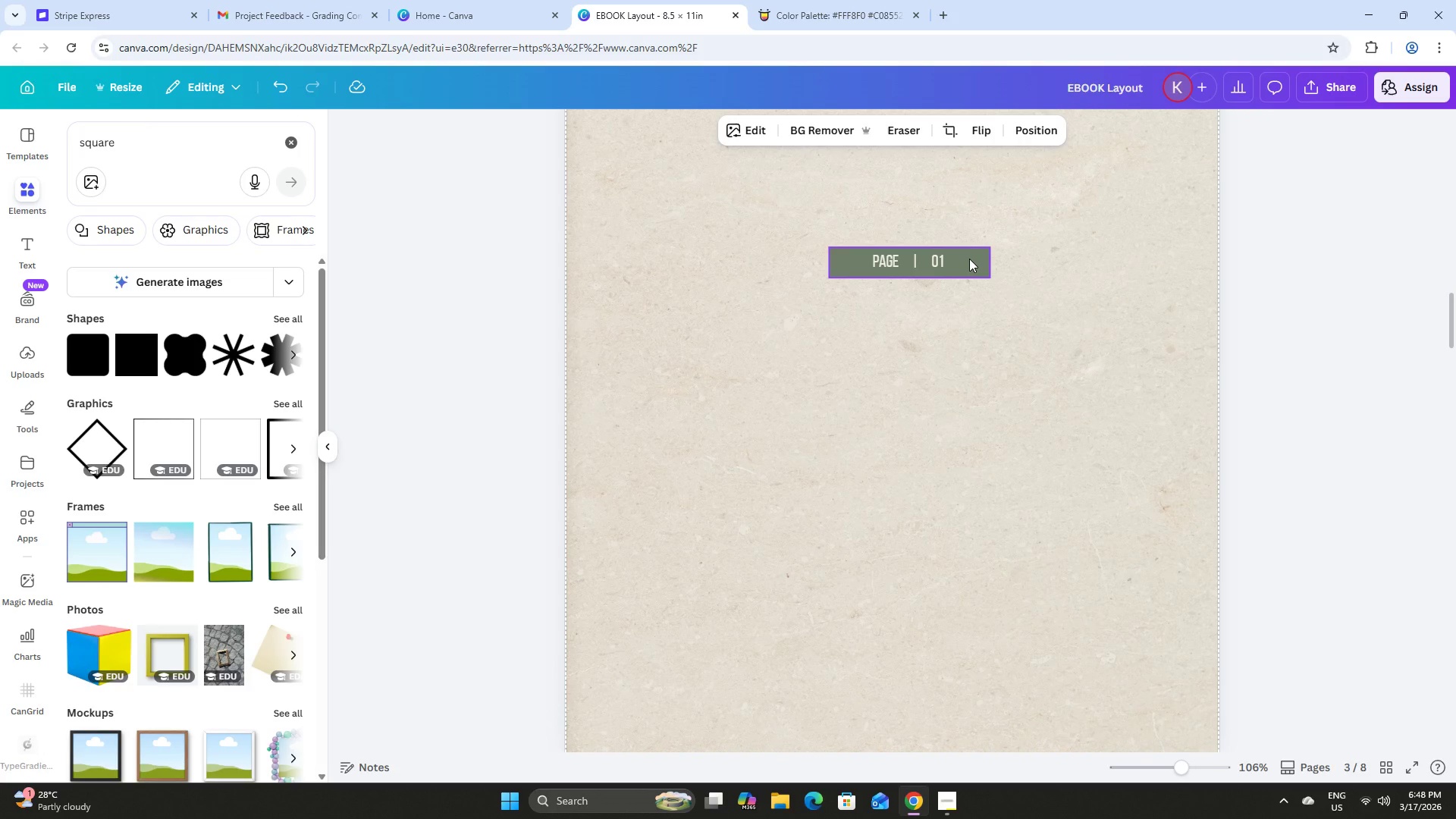 
left_click([969, 259])
 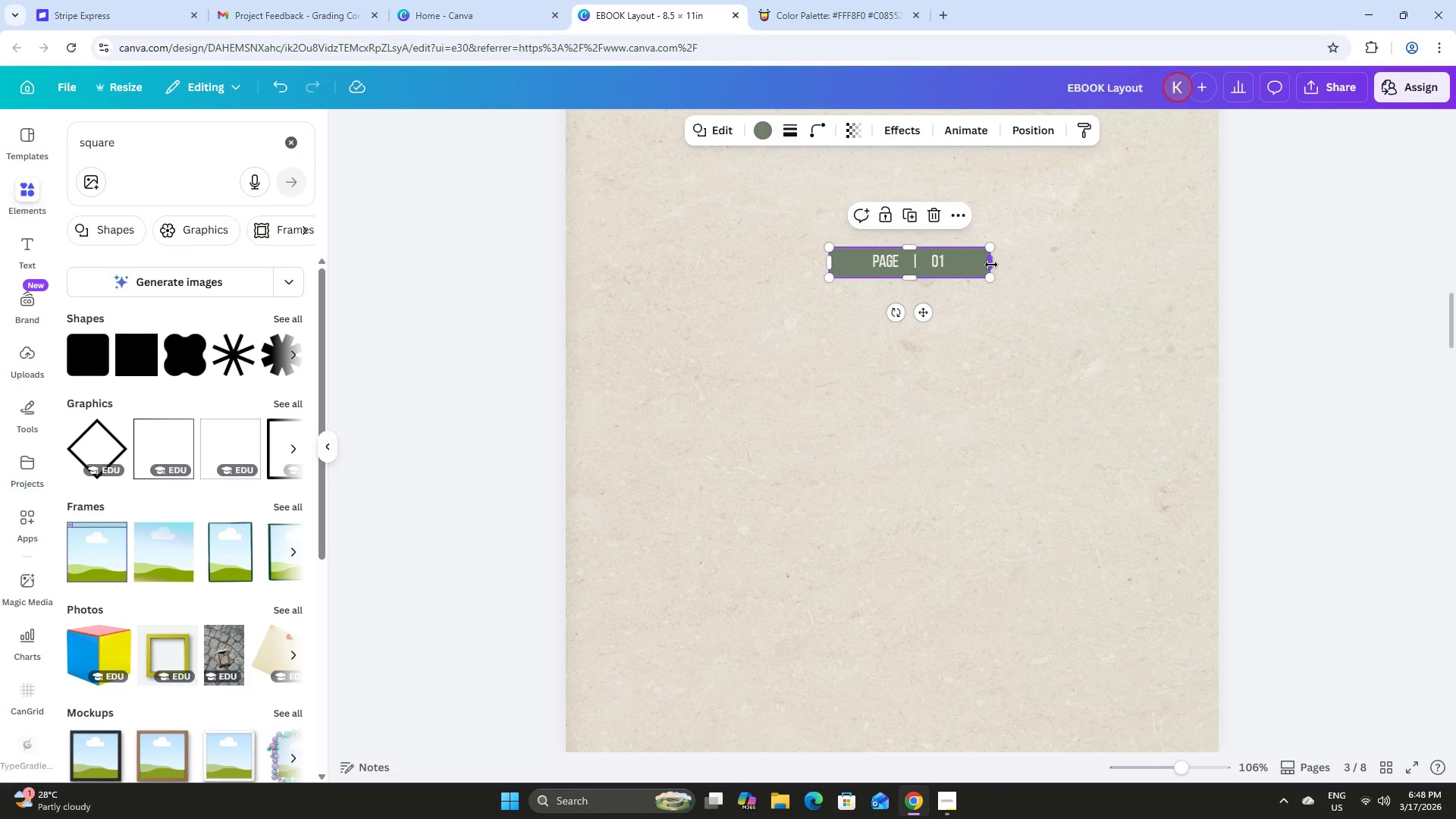 
left_click_drag(start_coordinate=[991, 265], to_coordinate=[972, 267])
 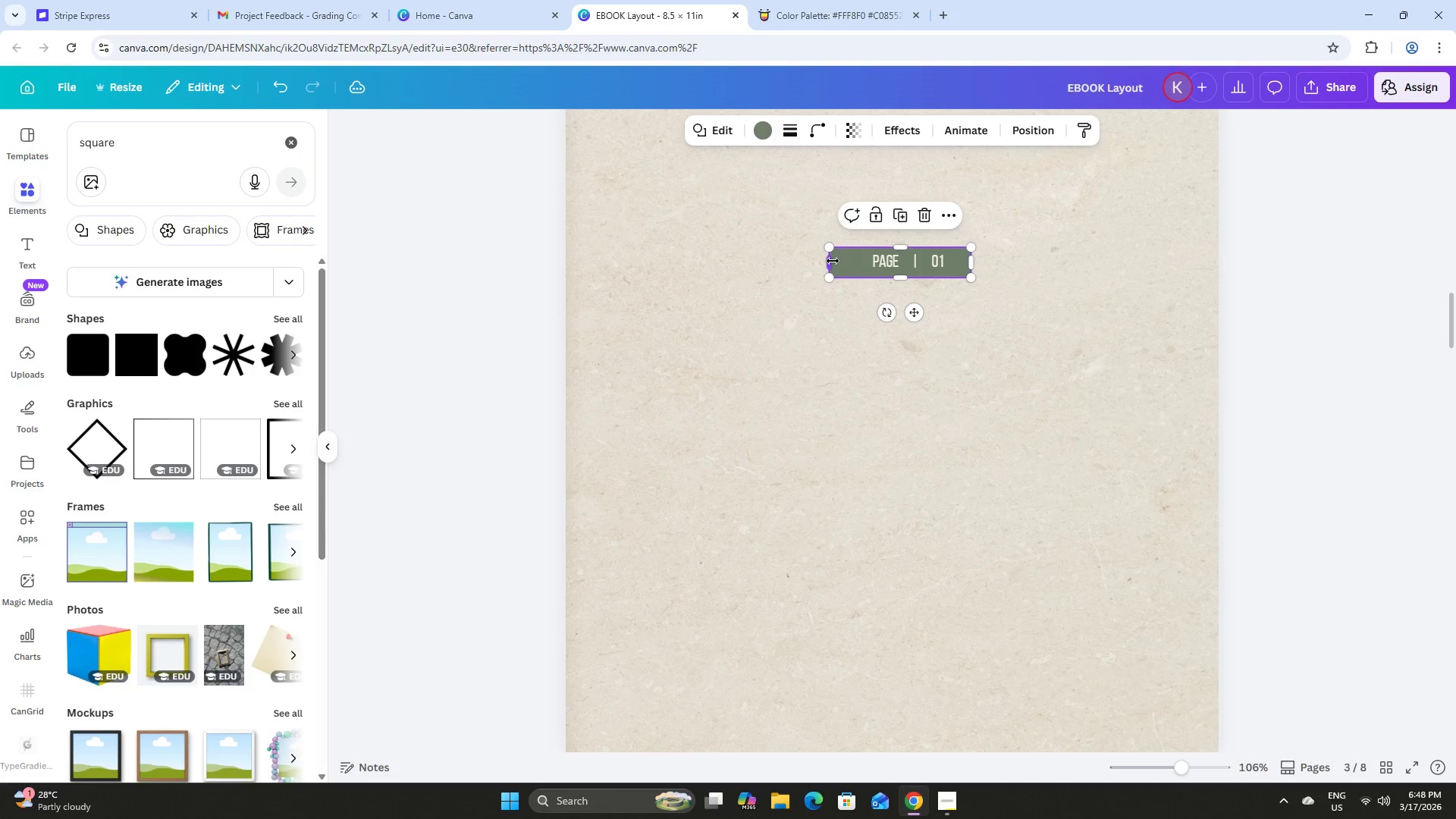 
left_click_drag(start_coordinate=[833, 261], to_coordinate=[856, 275])
 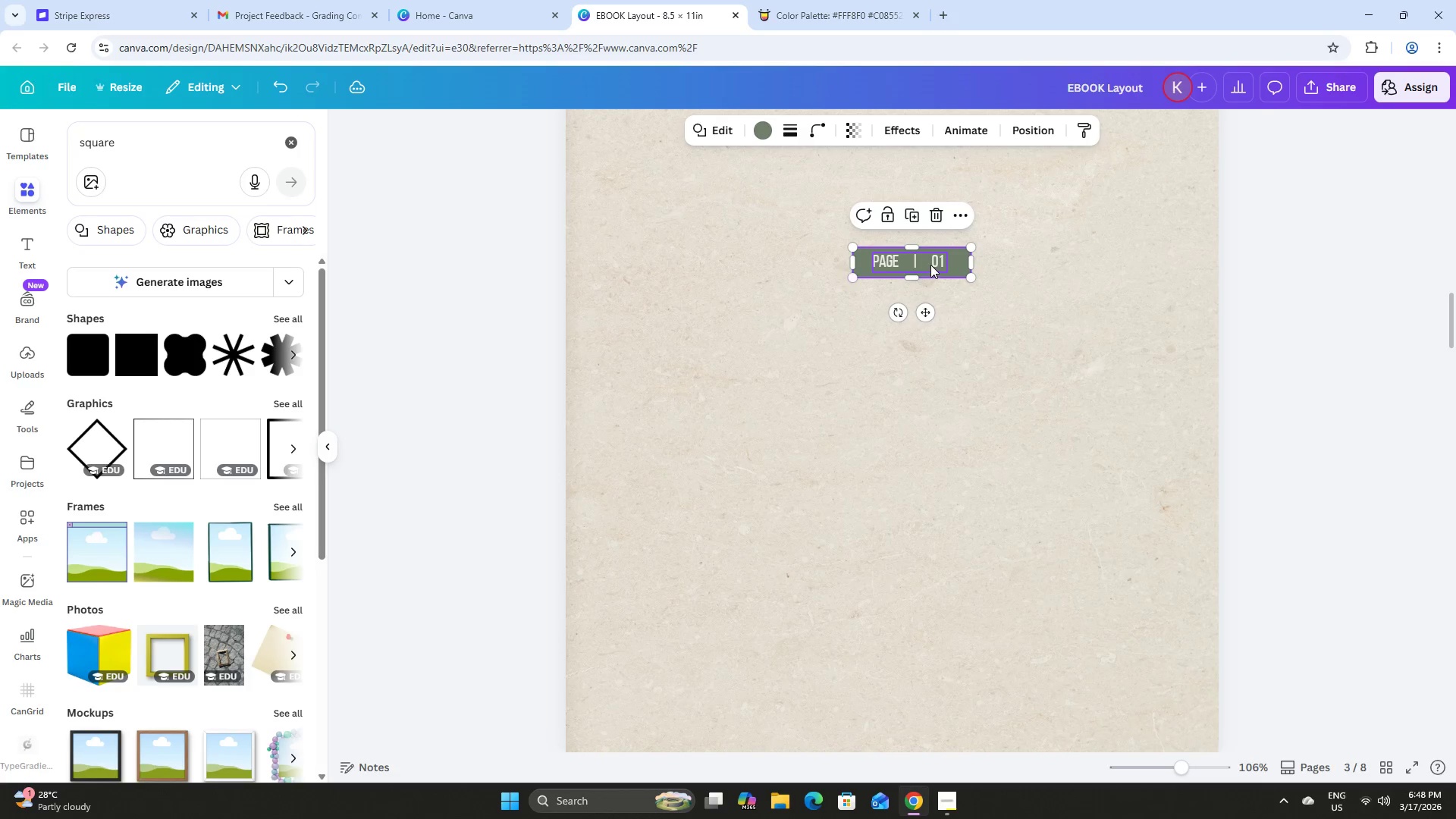 
left_click([930, 263])
 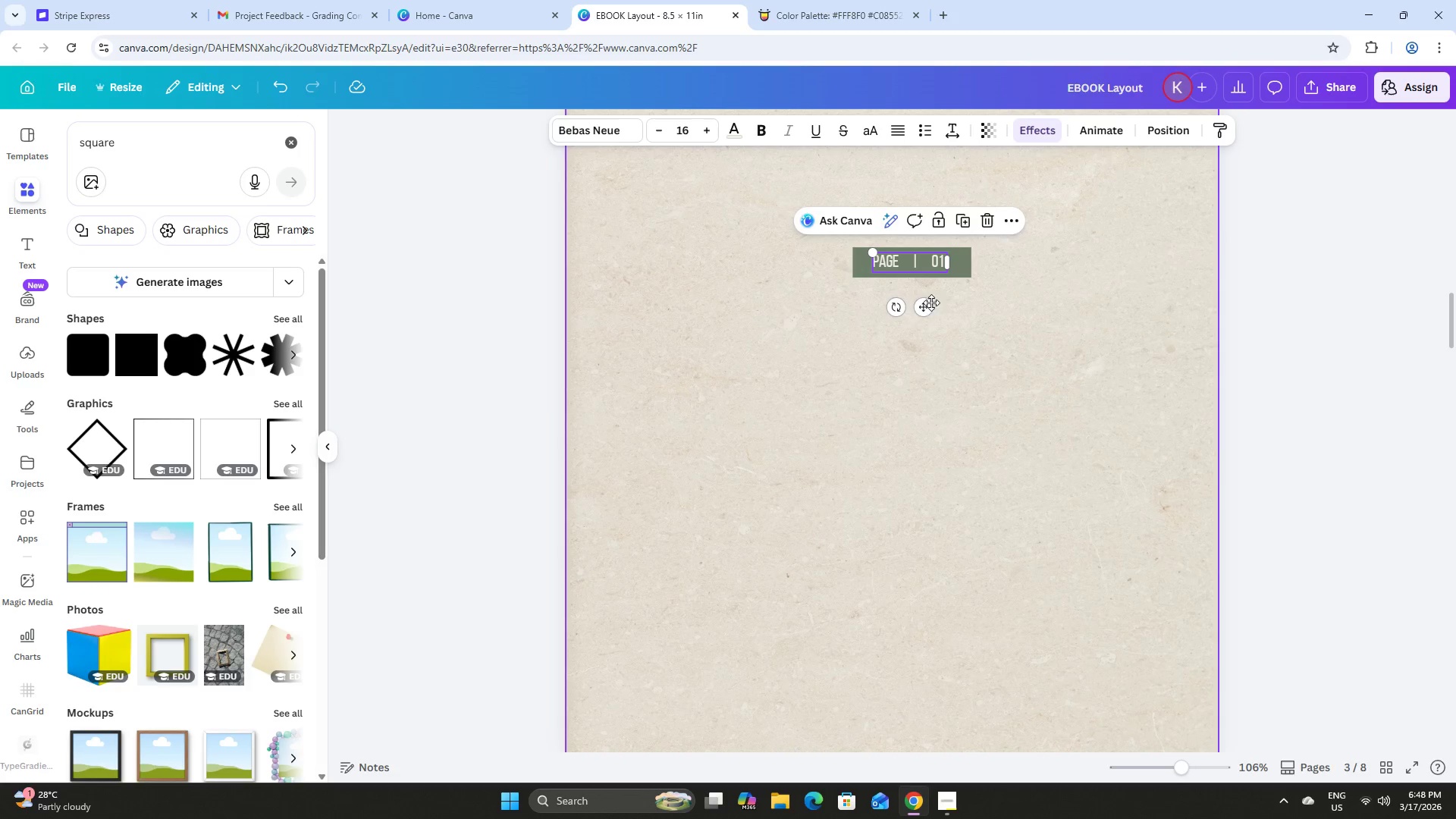 
left_click_drag(start_coordinate=[929, 306], to_coordinate=[935, 308])
 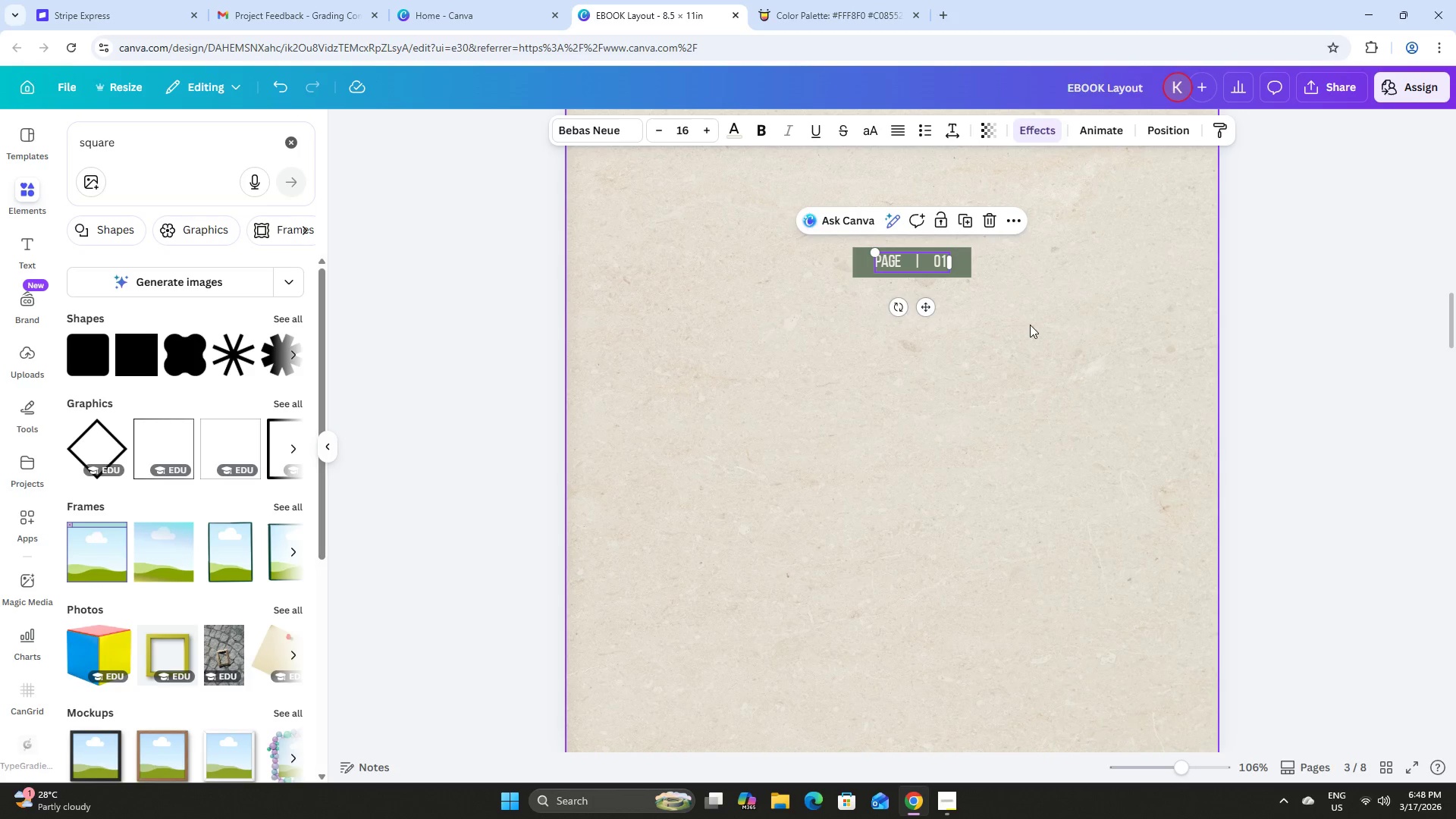 
left_click([1030, 325])
 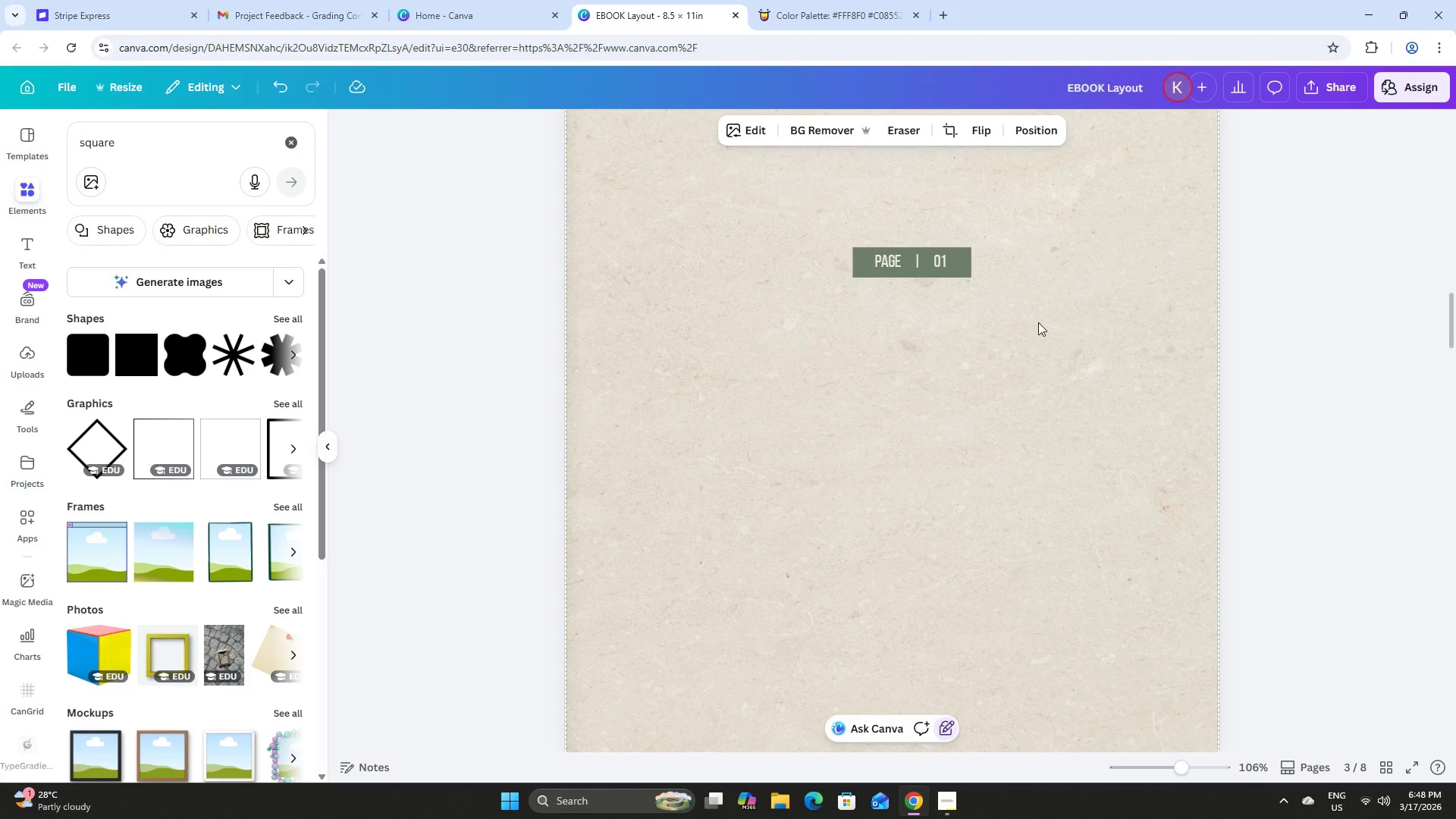 
scroll: coordinate [1038, 322], scroll_direction: up, amount: 1.0
 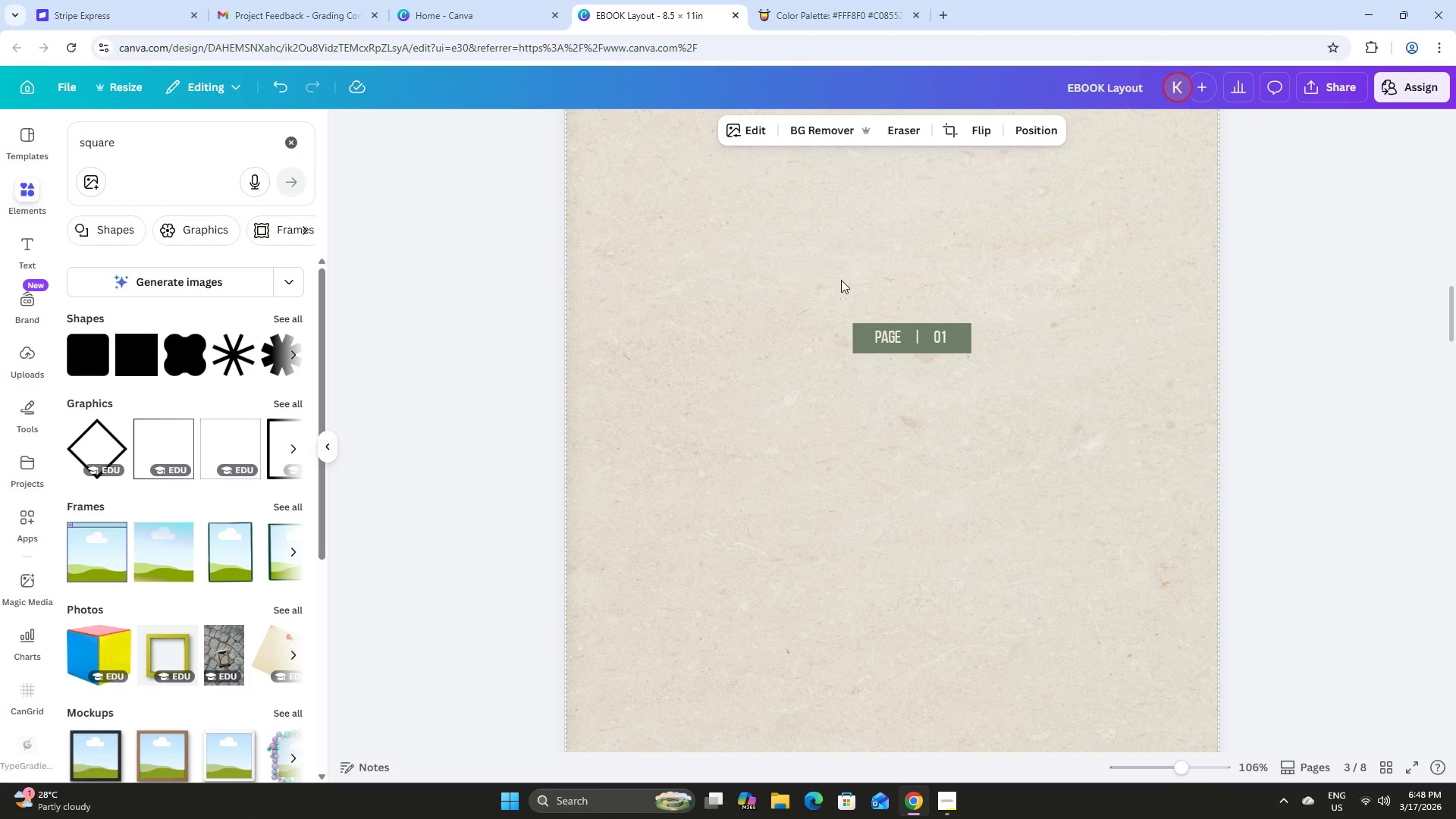 
left_click_drag(start_coordinate=[841, 280], to_coordinate=[983, 394])
 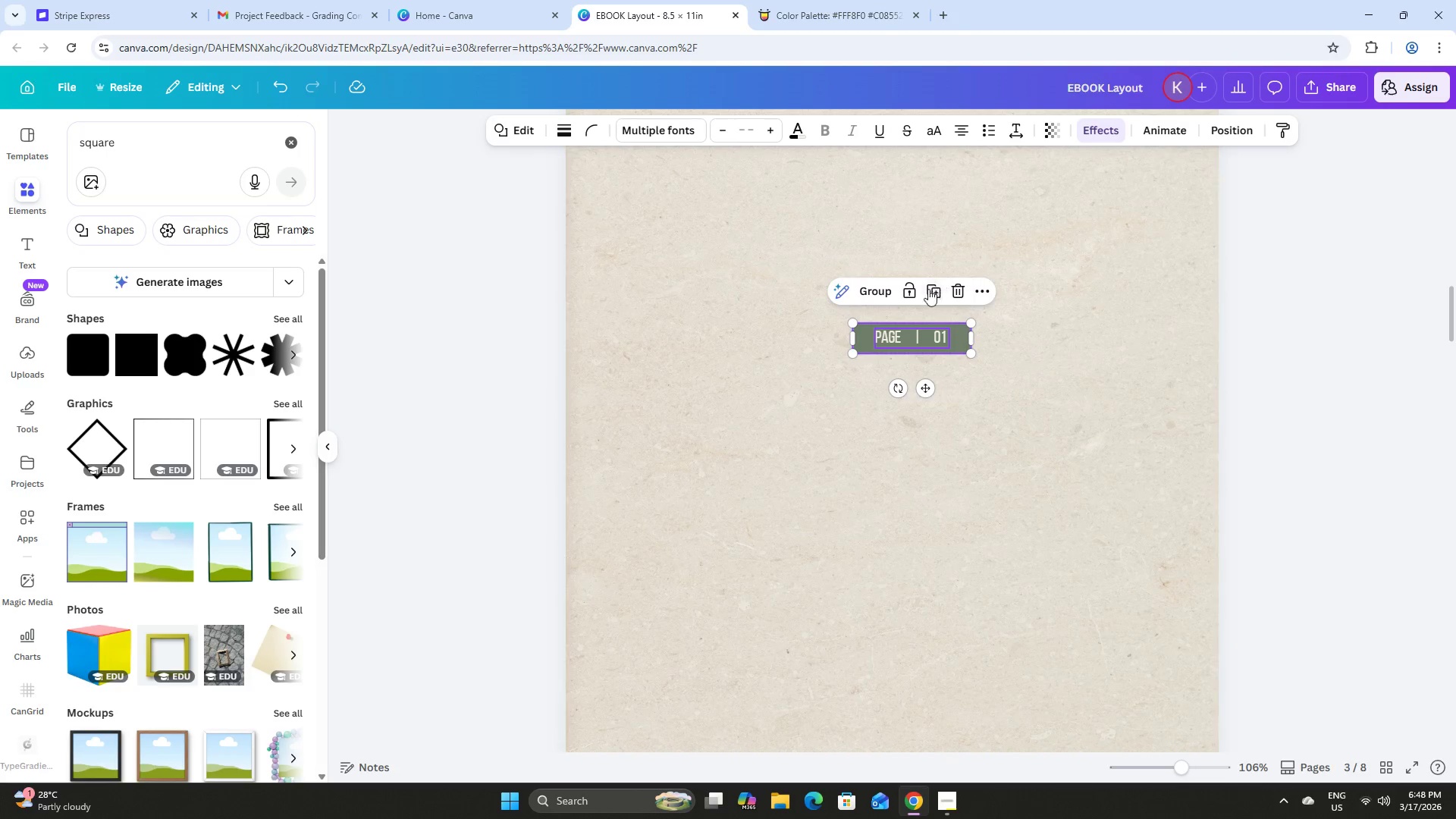 
left_click([909, 290])
 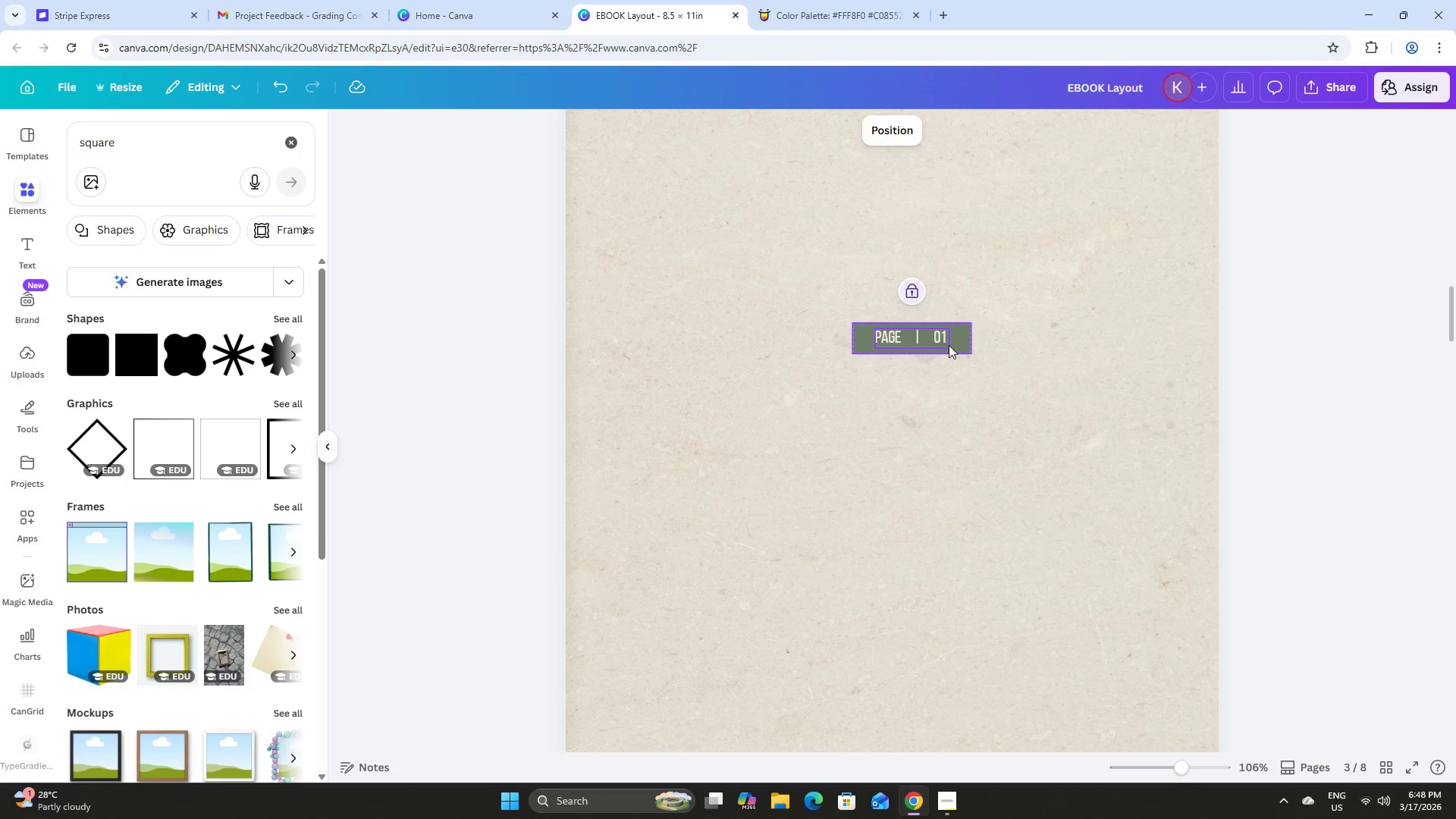 
left_click_drag(start_coordinate=[953, 338], to_coordinate=[971, 450])
 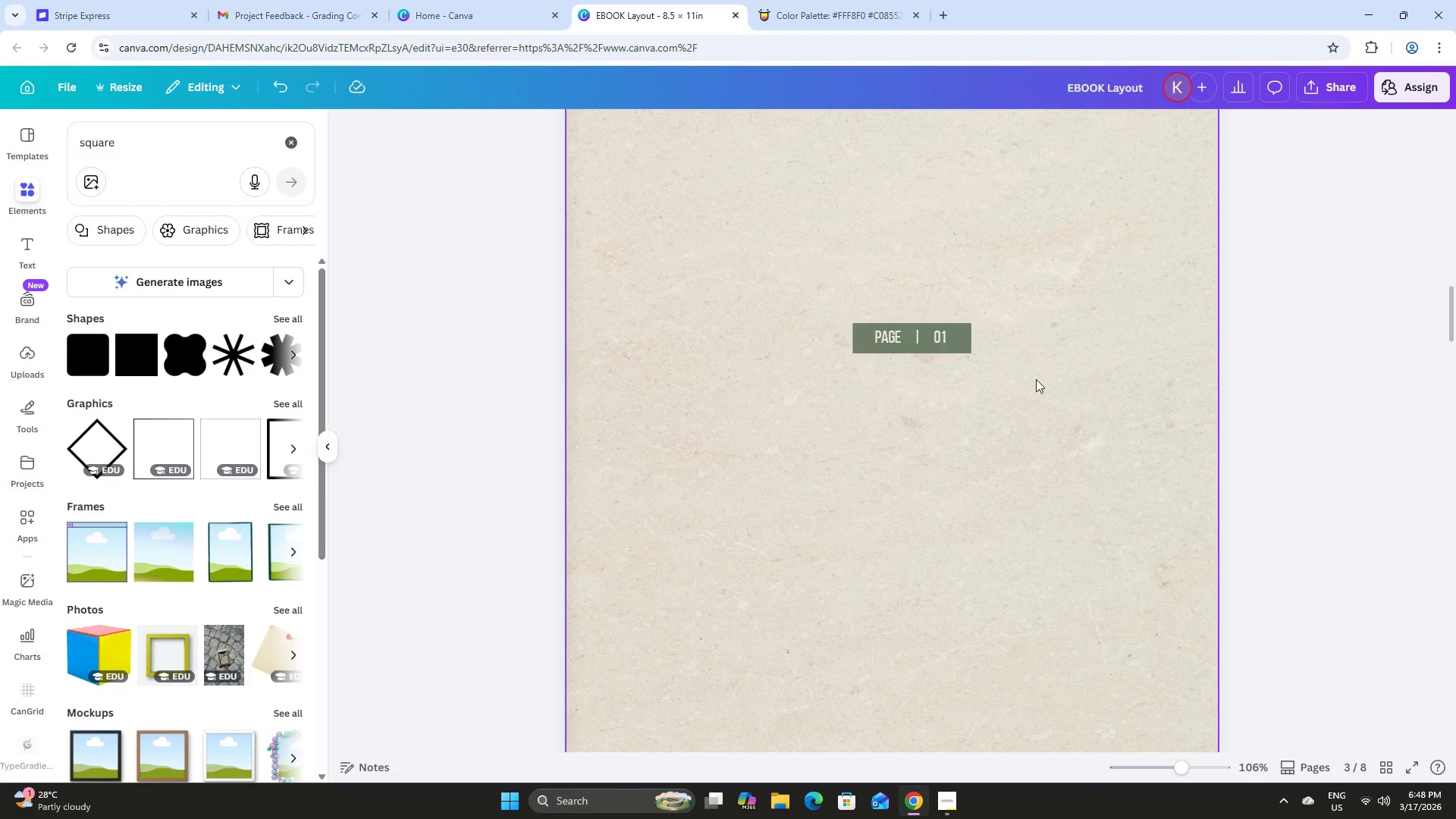 
left_click([1044, 373])
 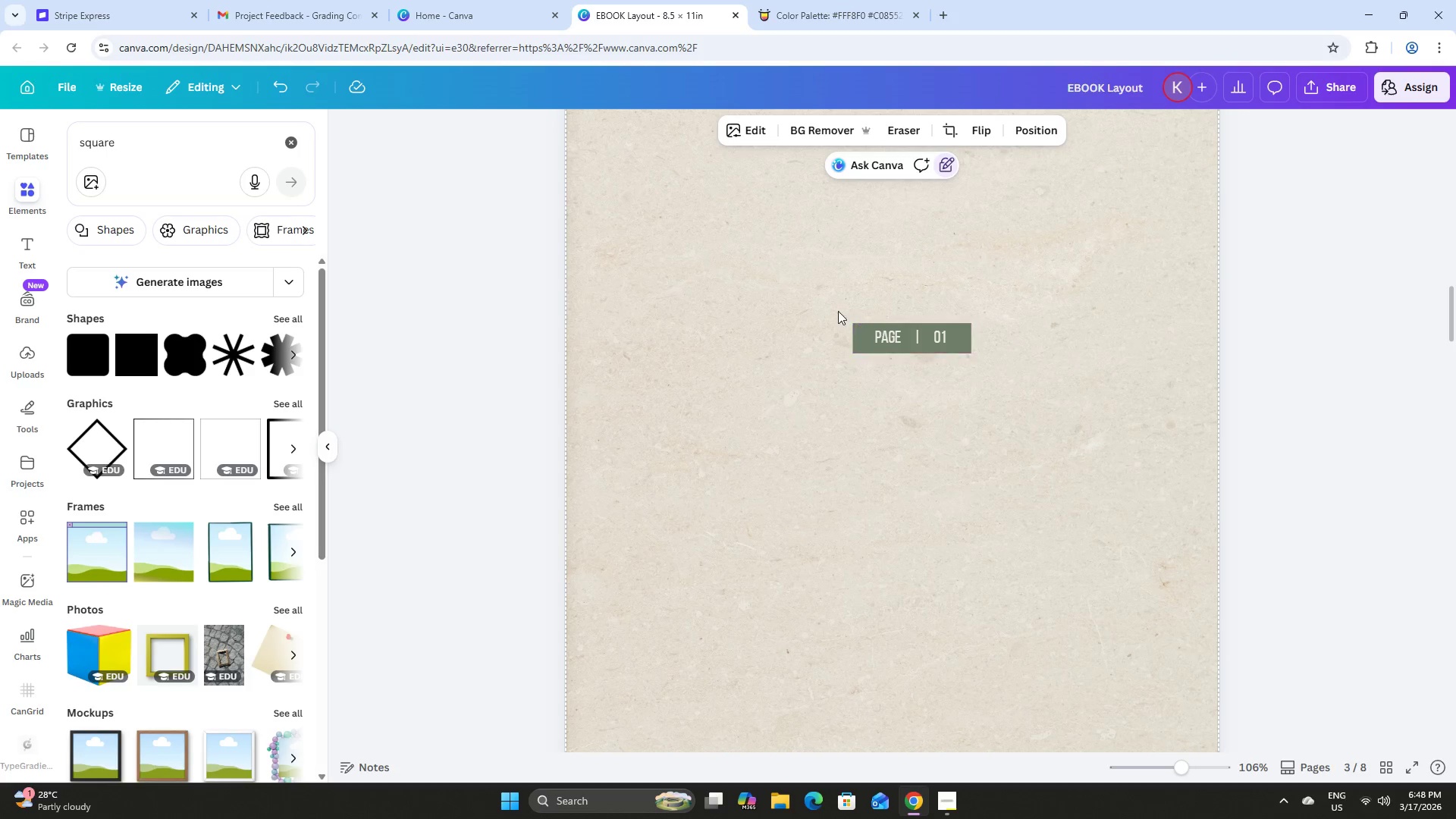 
left_click_drag(start_coordinate=[840, 310], to_coordinate=[997, 391])
 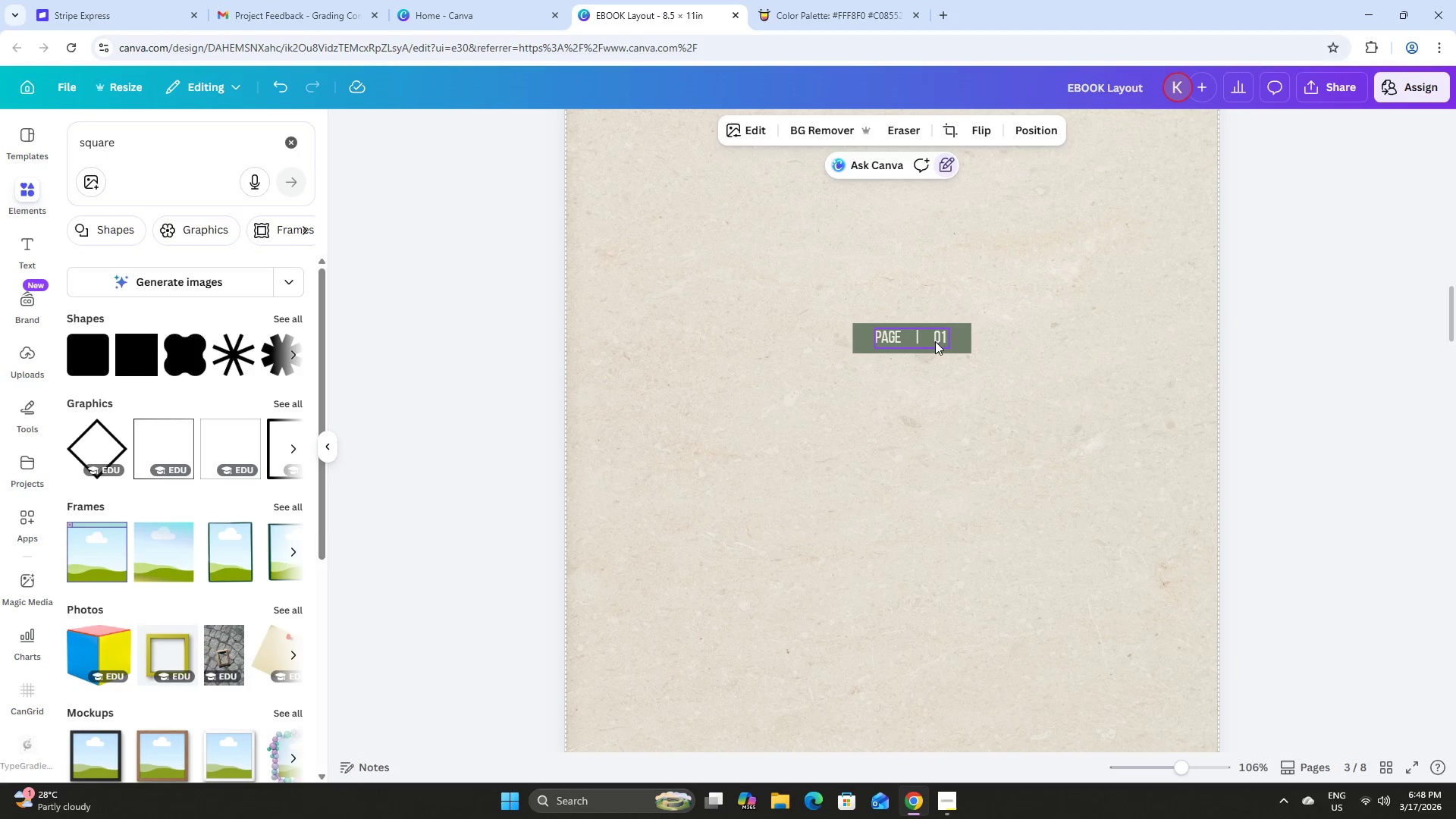 
left_click_drag(start_coordinate=[974, 404], to_coordinate=[878, 305])
 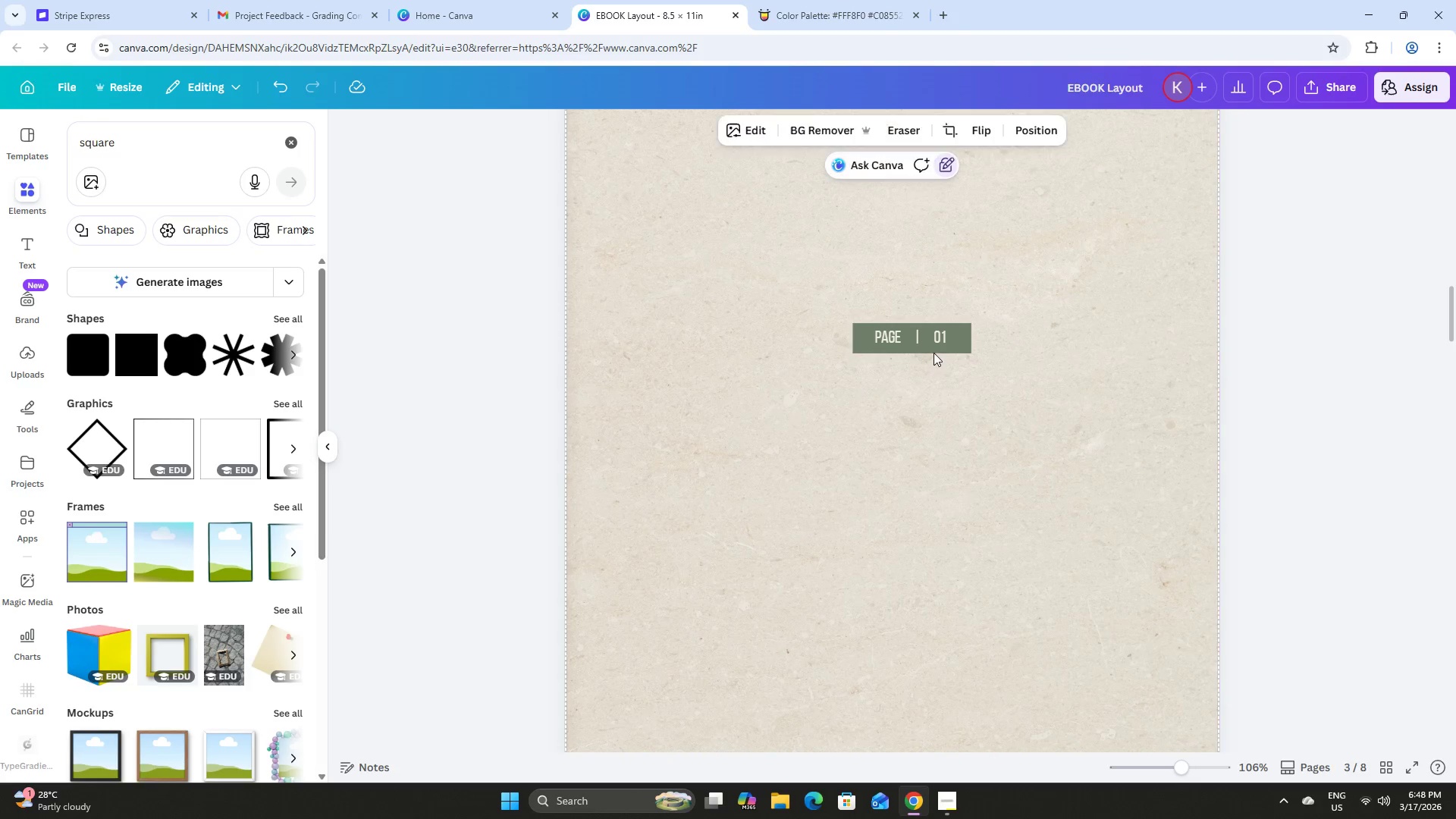 
double_click([927, 337])
 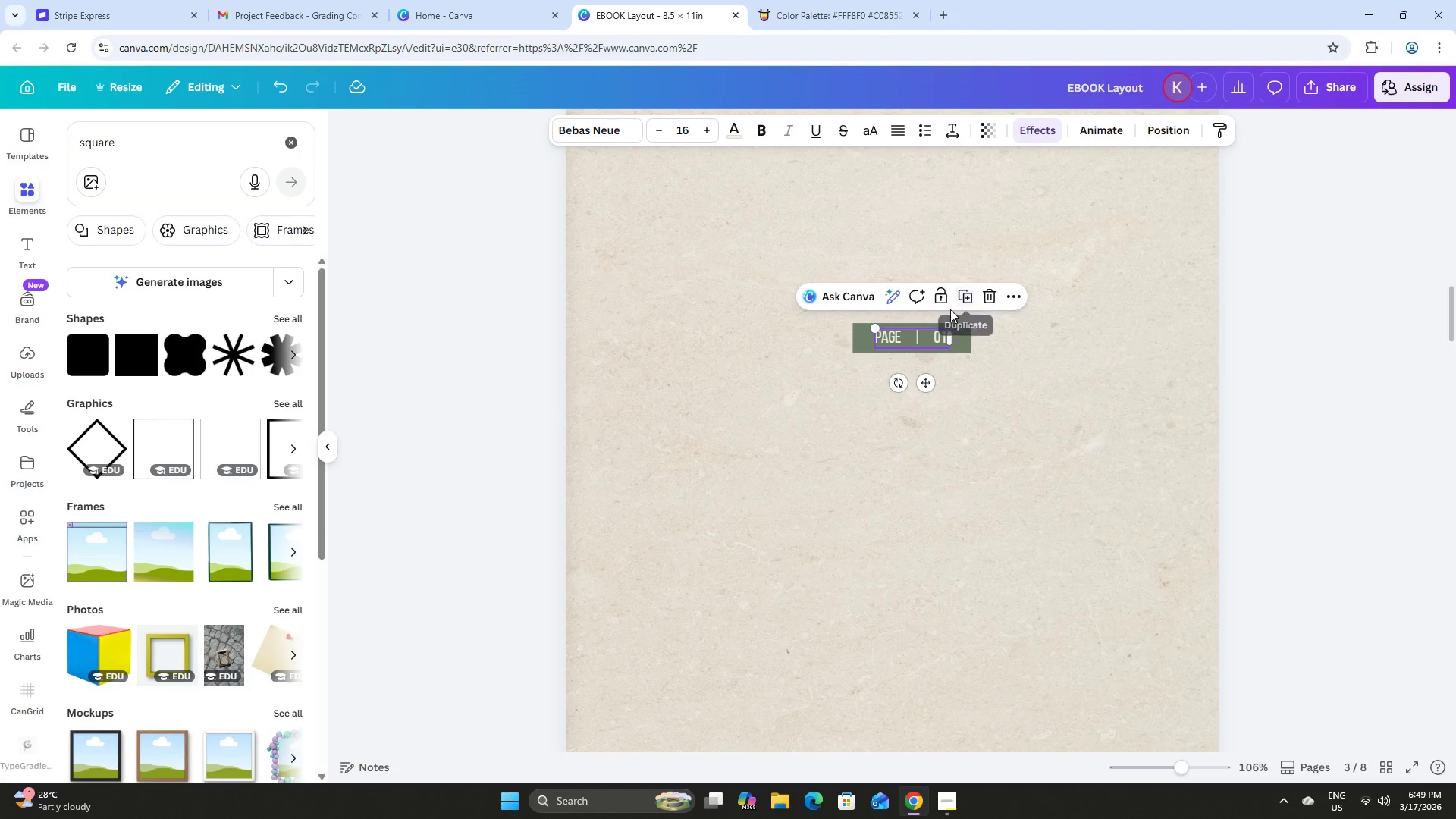 
left_click([936, 413])
 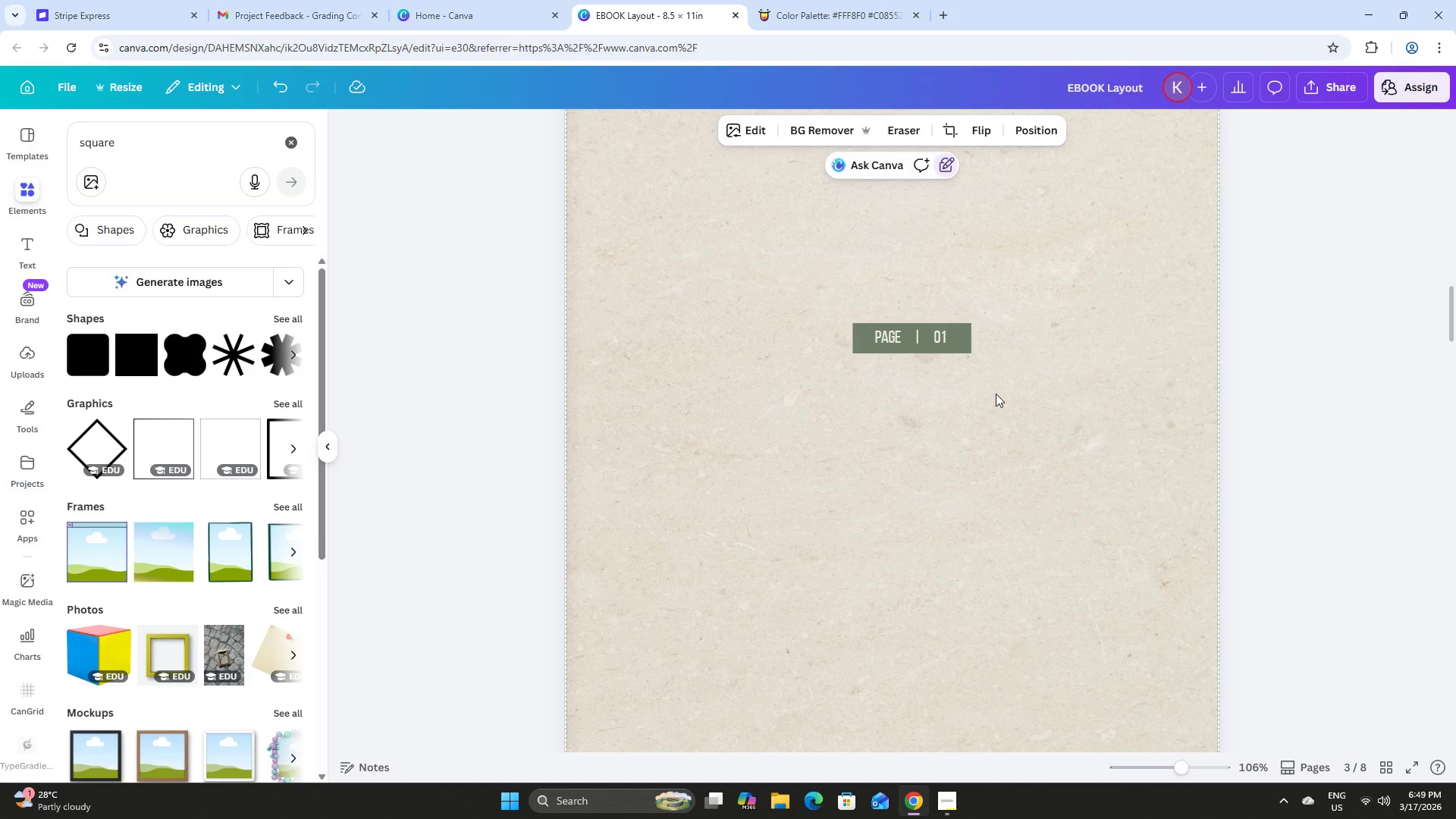 
left_click_drag(start_coordinate=[996, 391], to_coordinate=[831, 287])
 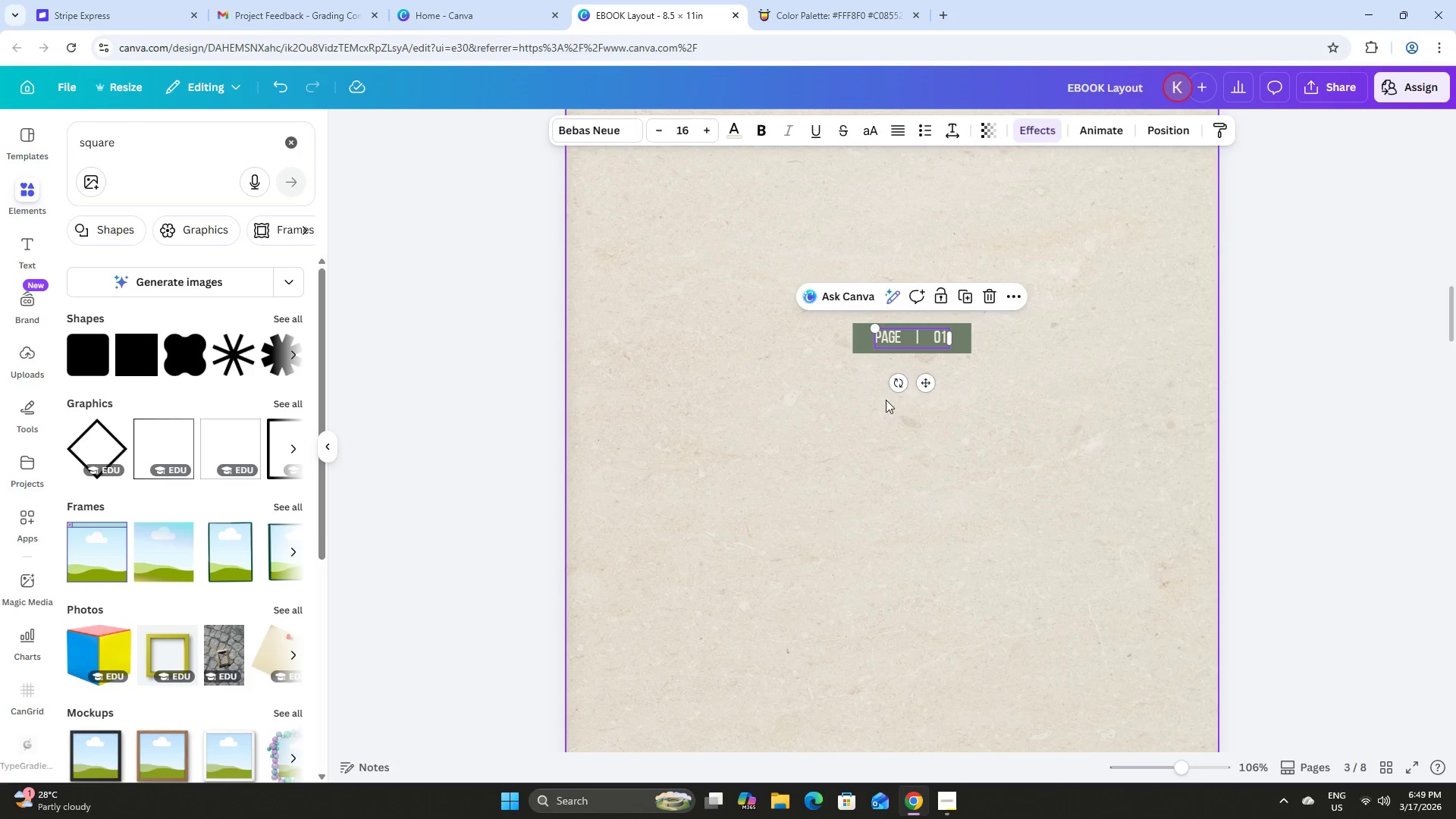 
double_click([858, 327])
 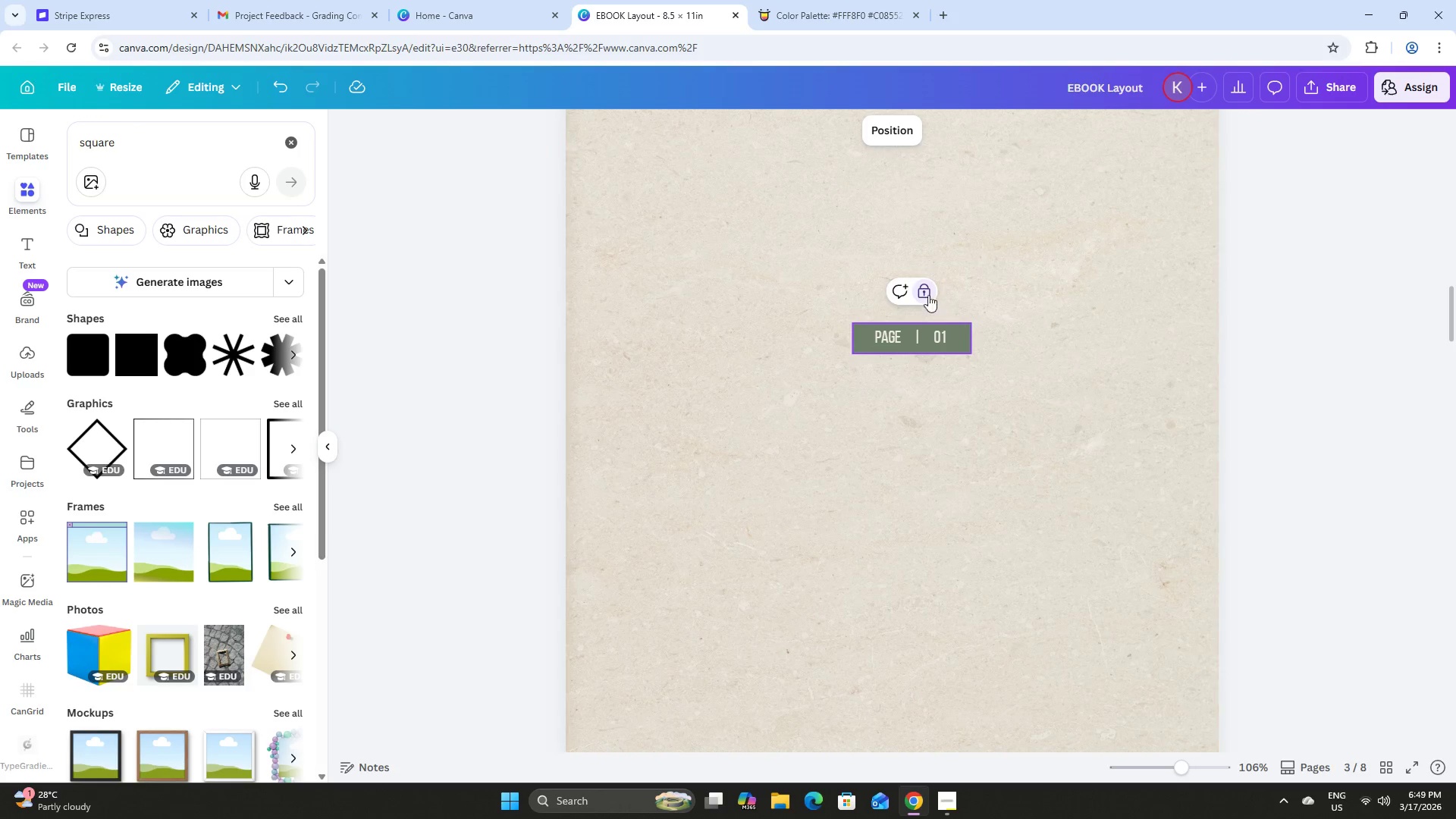 
left_click([920, 288])
 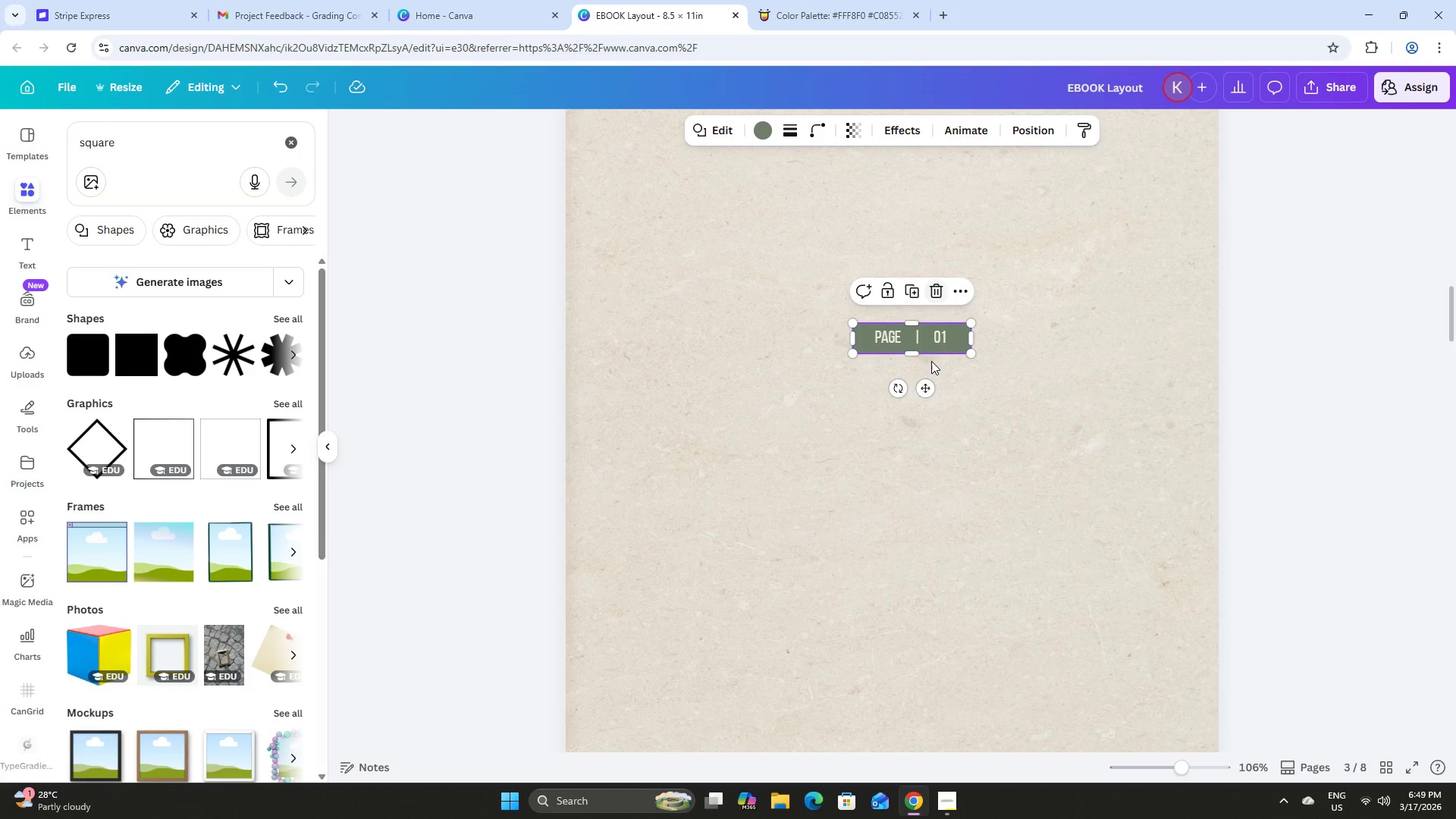 
left_click([970, 456])
 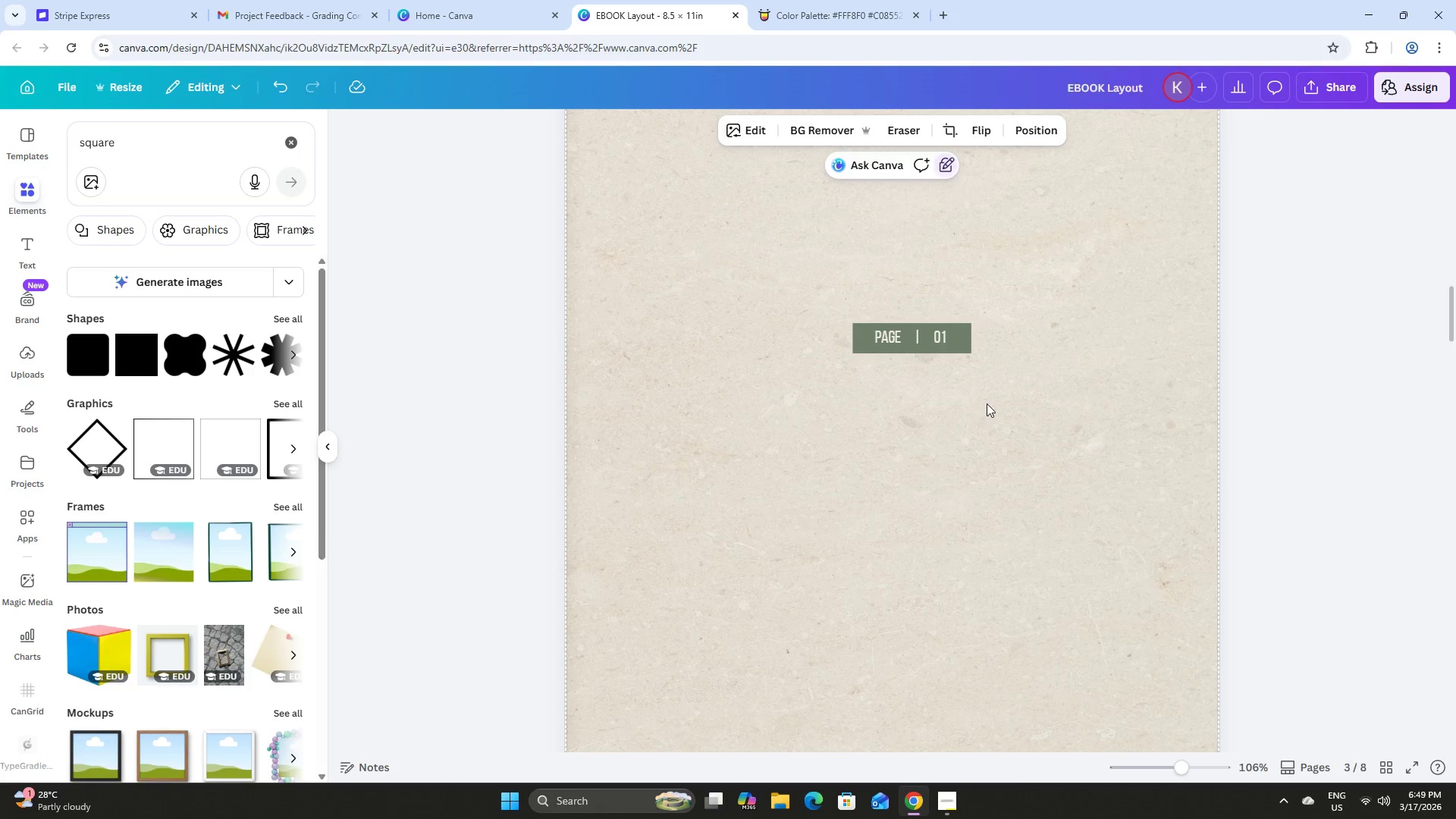 
left_click_drag(start_coordinate=[996, 403], to_coordinate=[849, 302])
 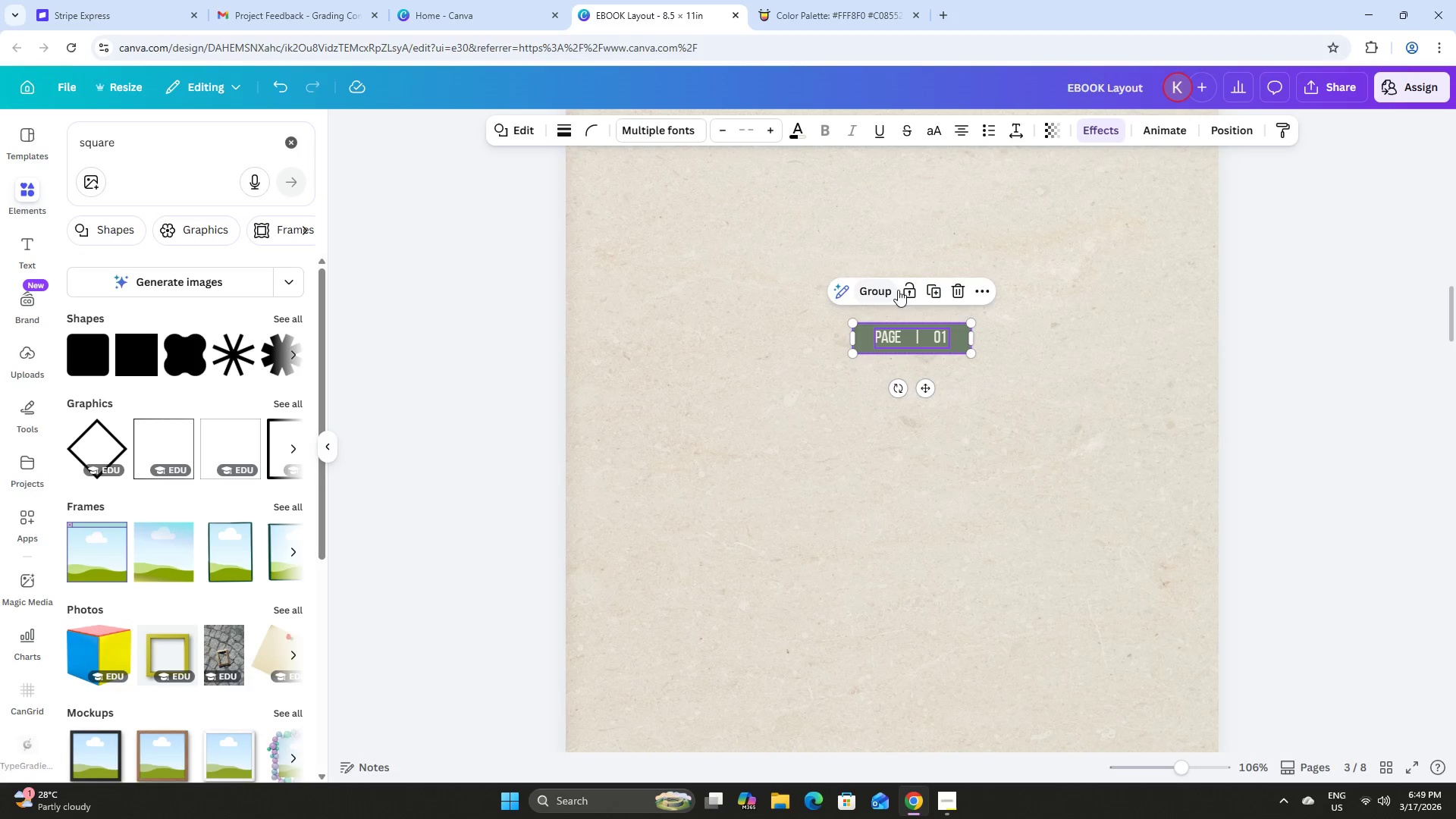 
left_click([869, 285])
 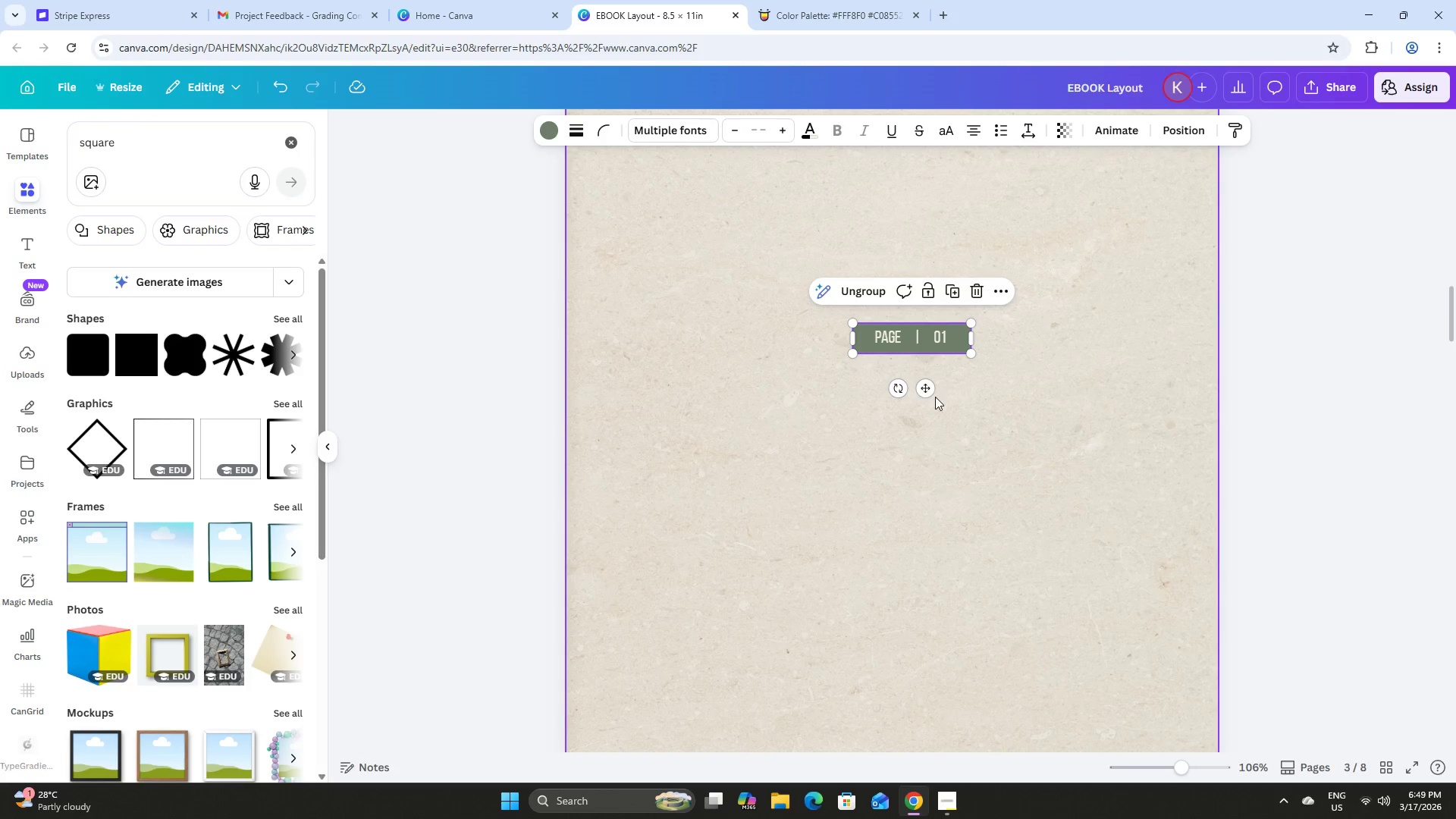 
left_click_drag(start_coordinate=[926, 388], to_coordinate=[1174, 489])
 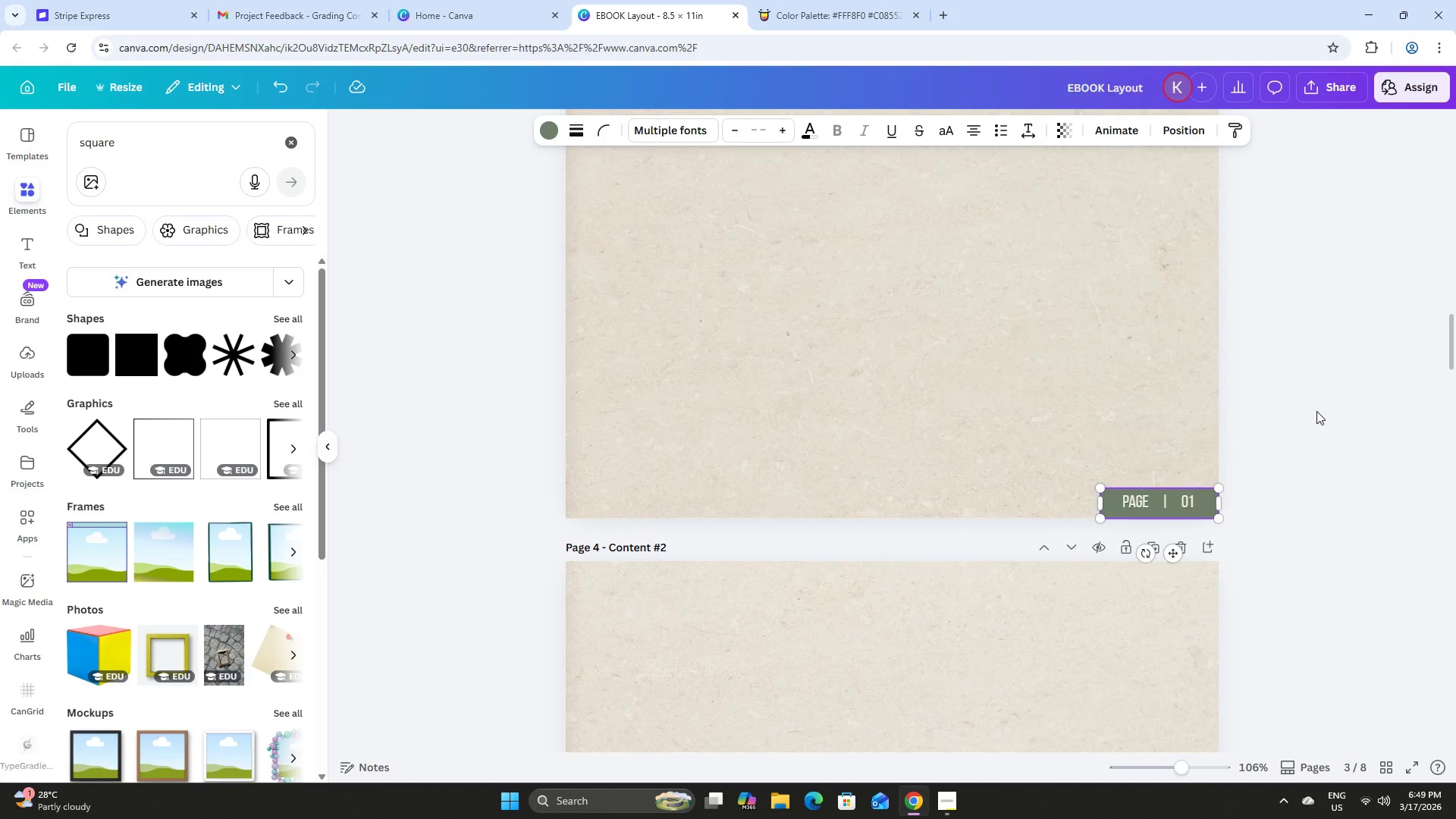 
scroll: coordinate [998, 497], scroll_direction: down, amount: 5.0
 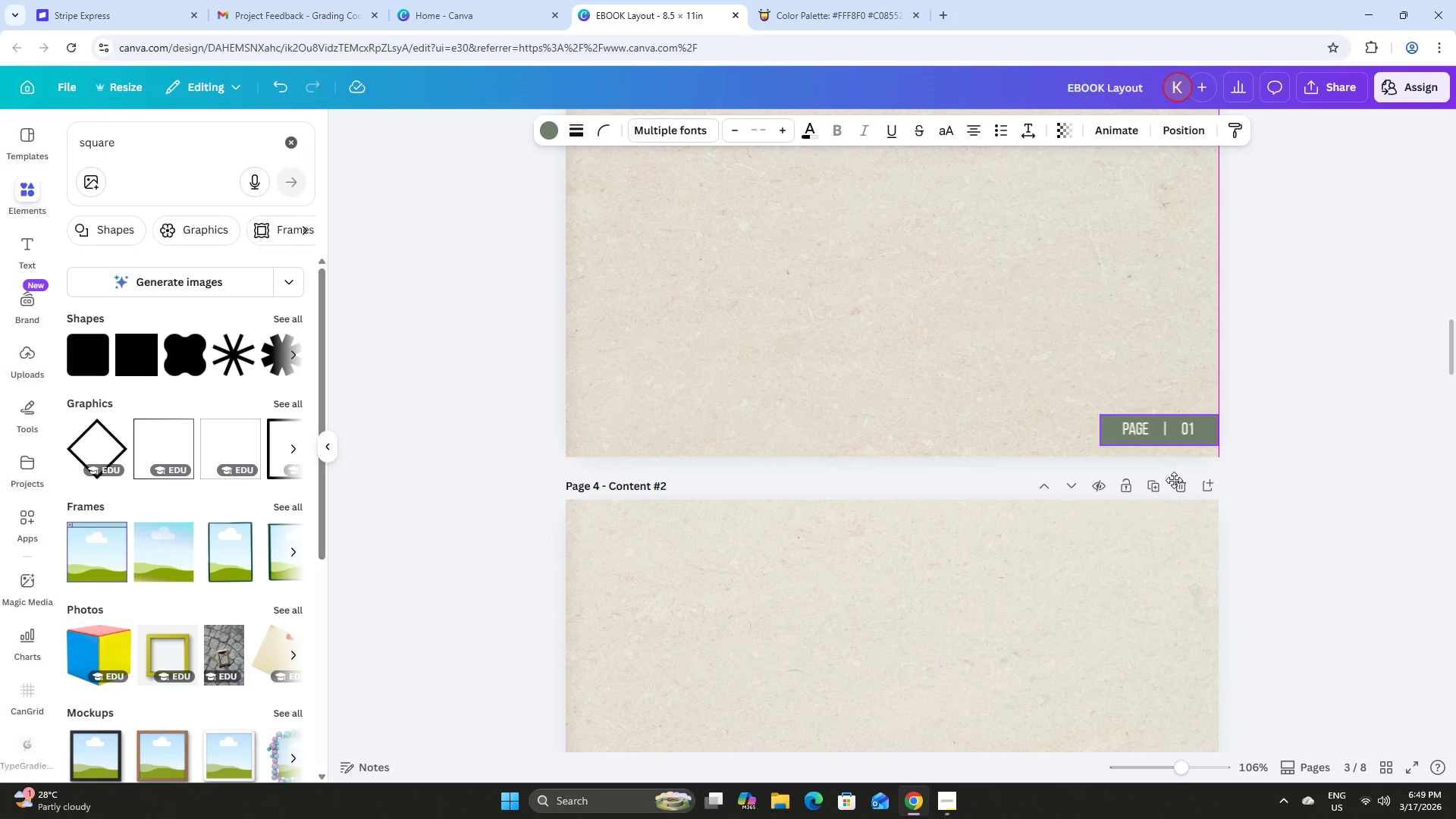 
scroll: coordinate [1316, 411], scroll_direction: up, amount: 1.0
 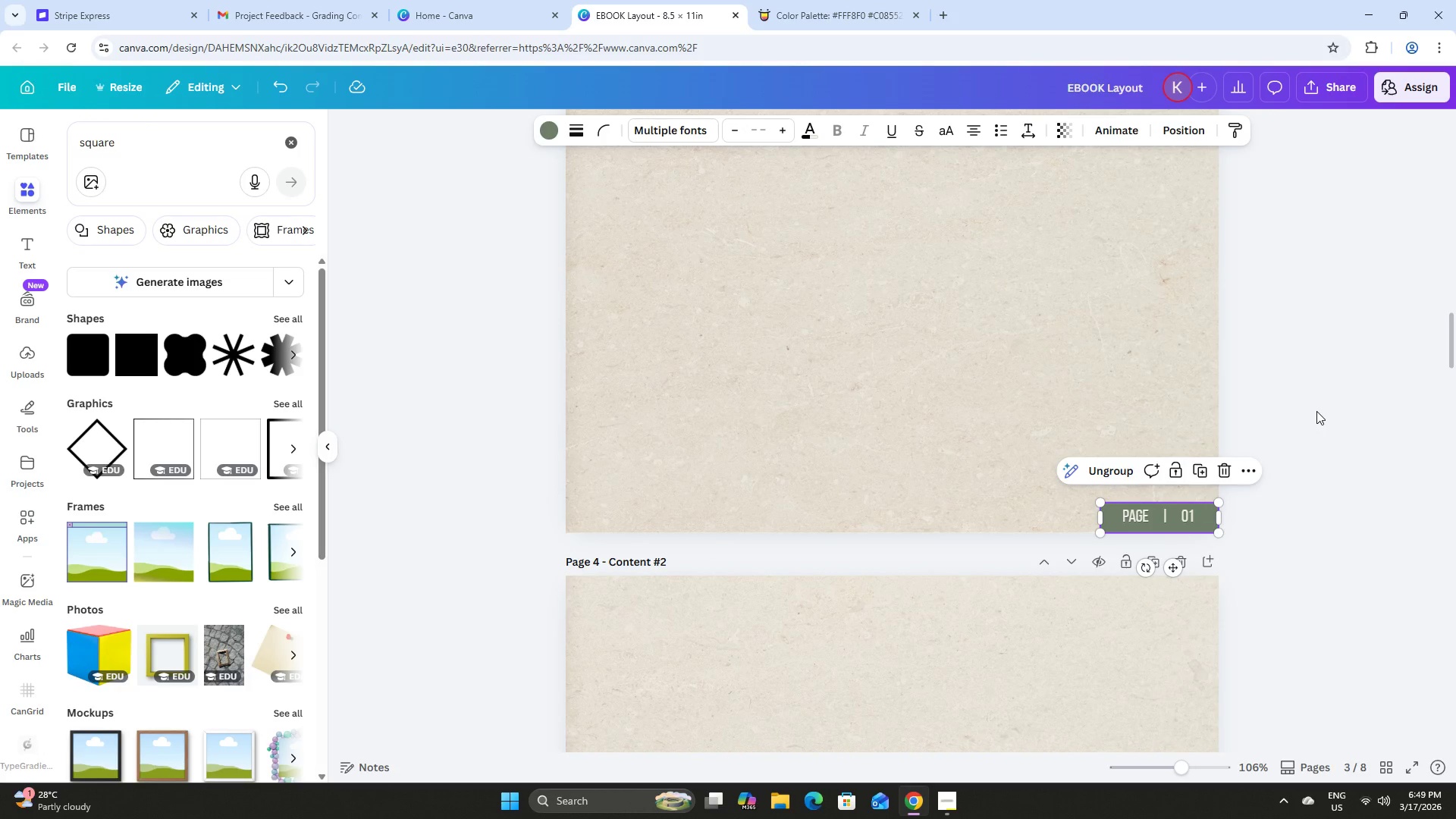 
key(ArrowUp)
 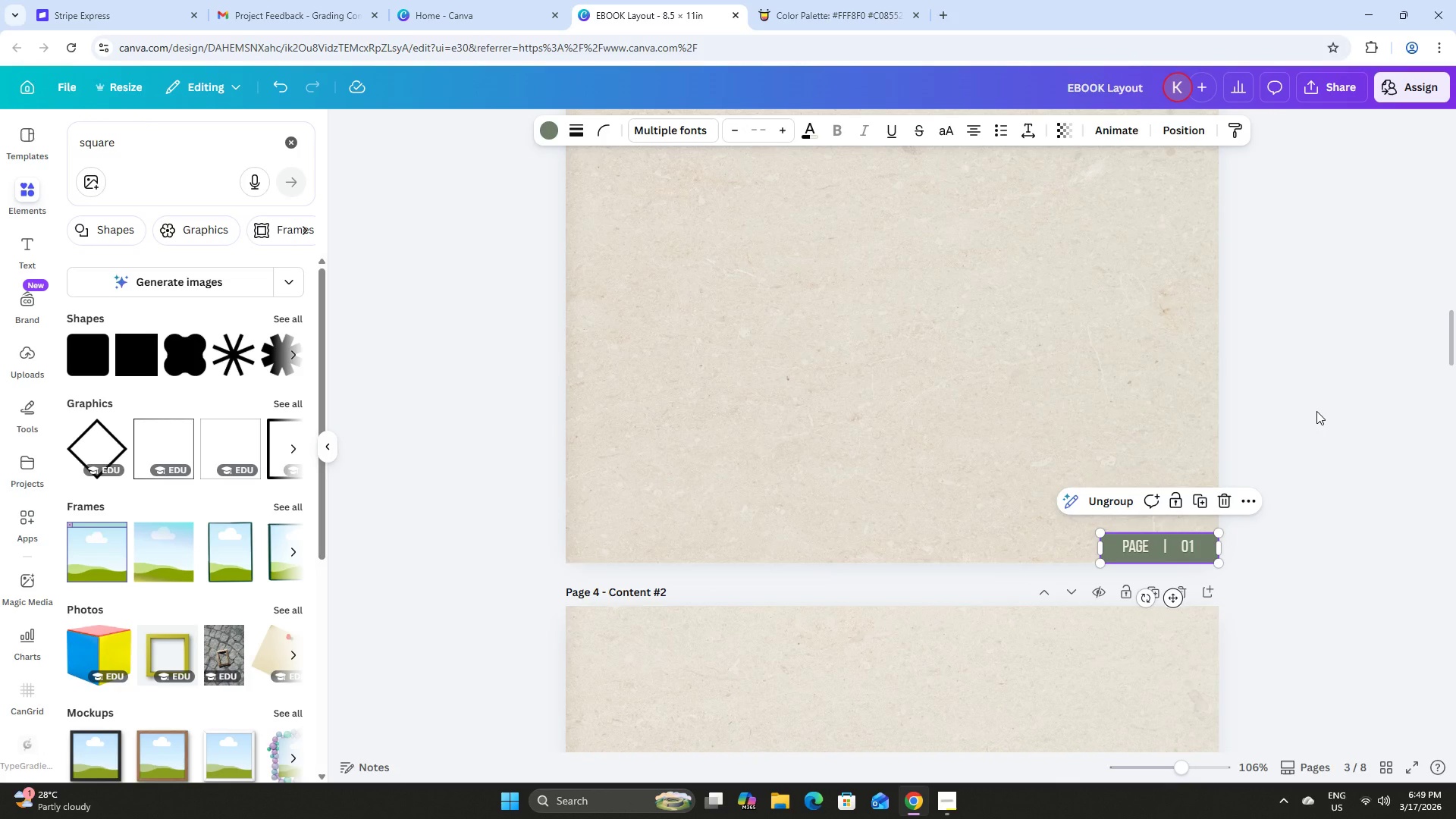 
left_click([1316, 411])
 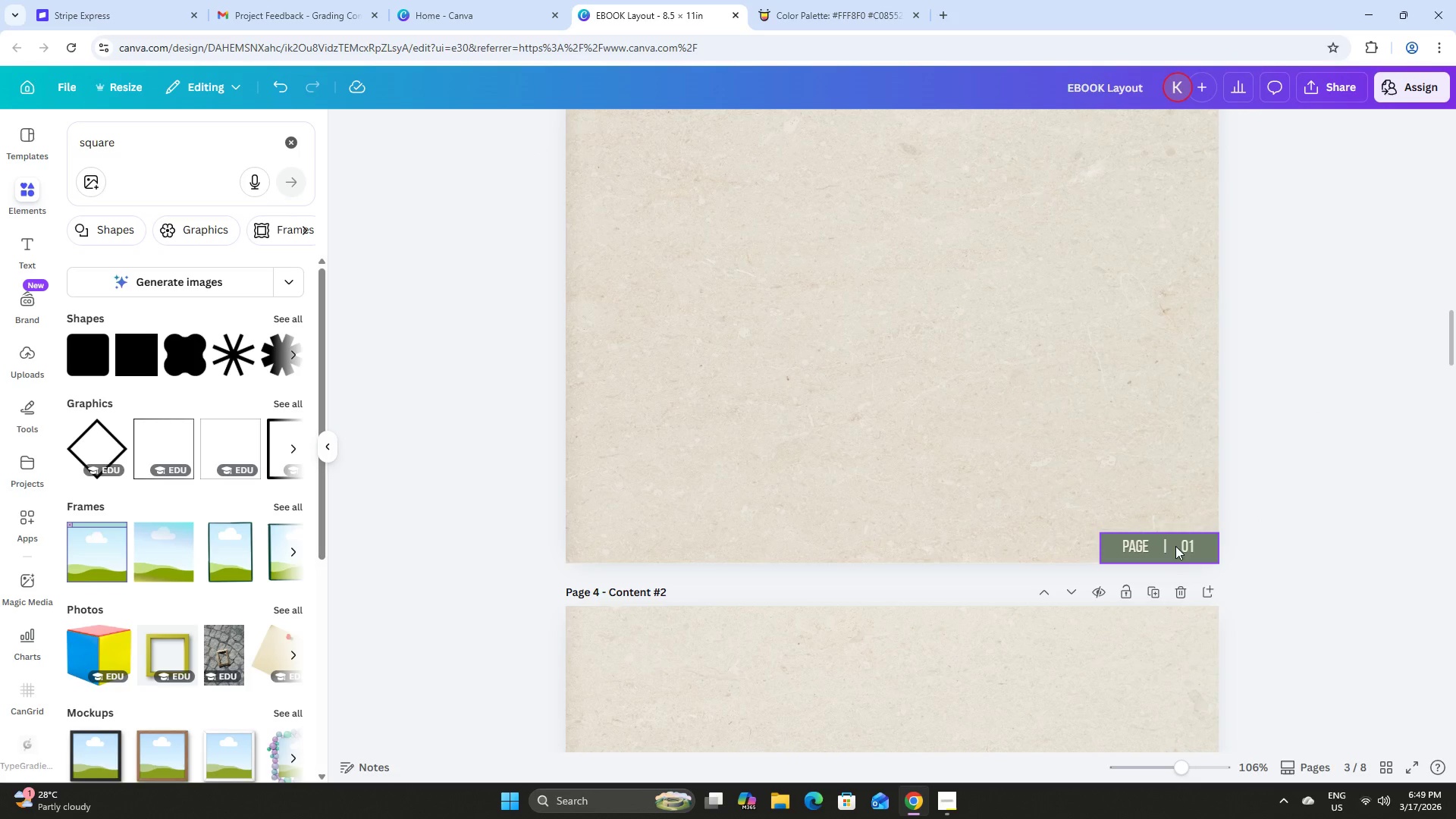 
left_click([1175, 541])
 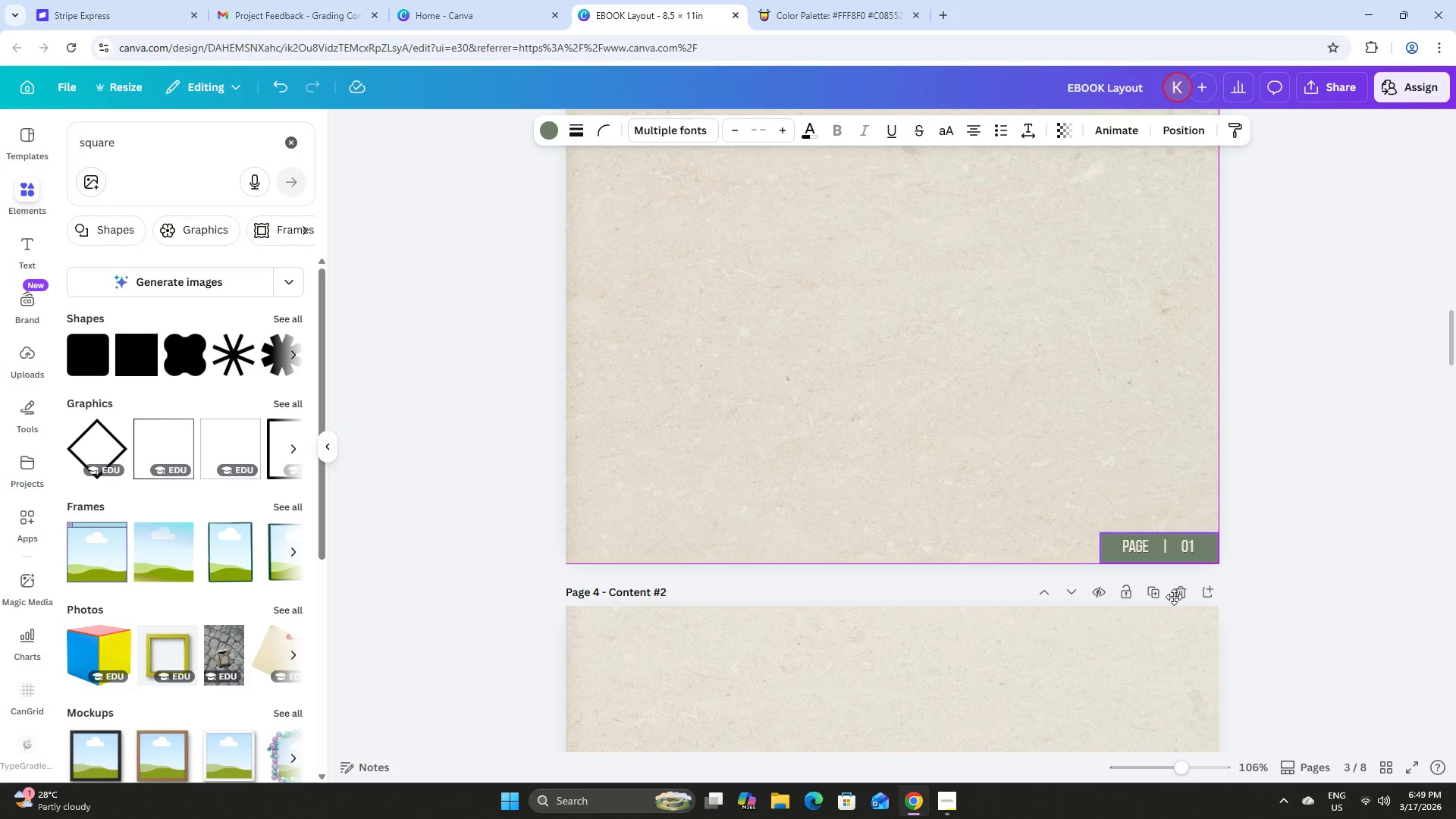 
left_click([1284, 466])
 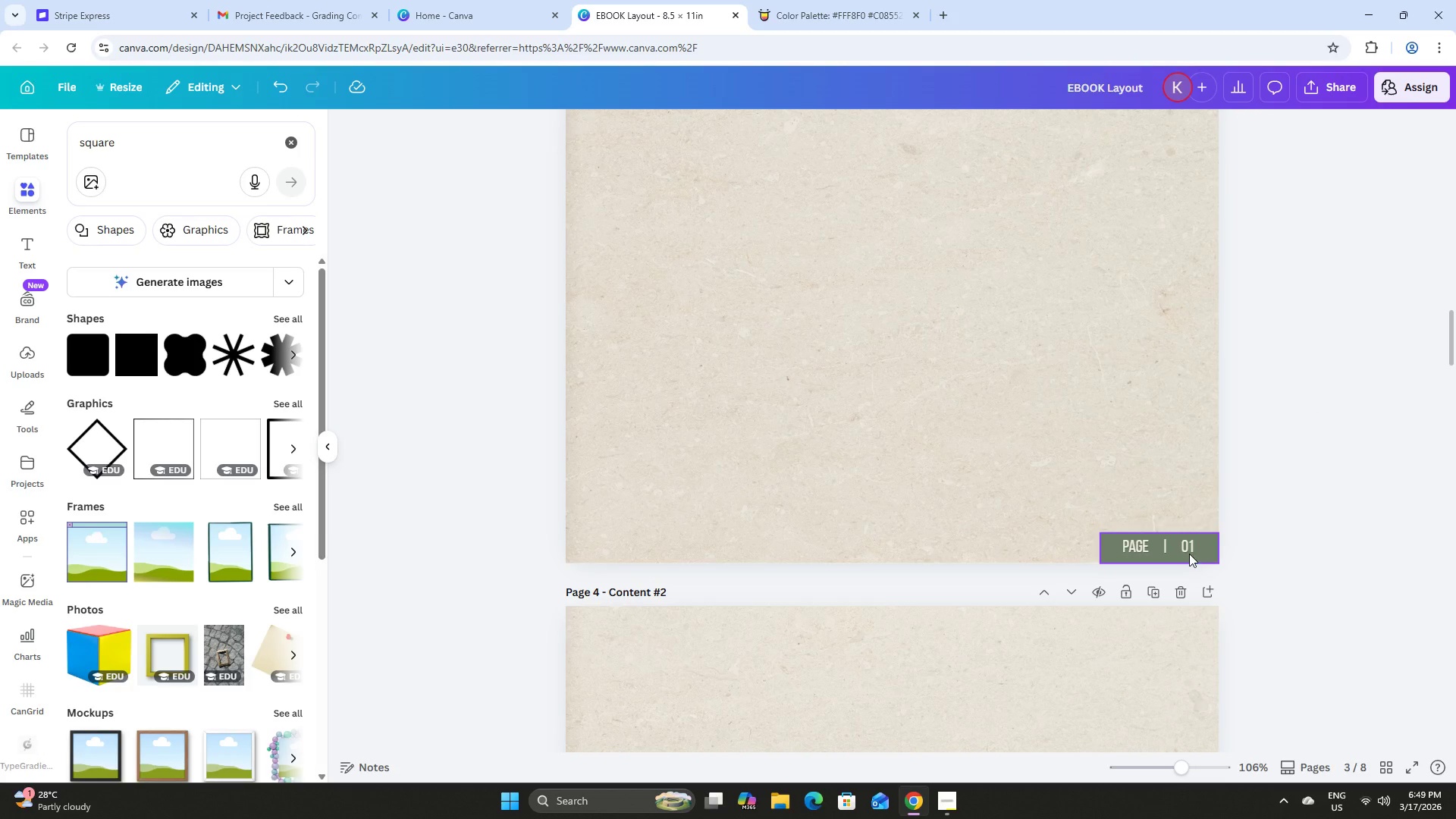 
left_click([1189, 553])
 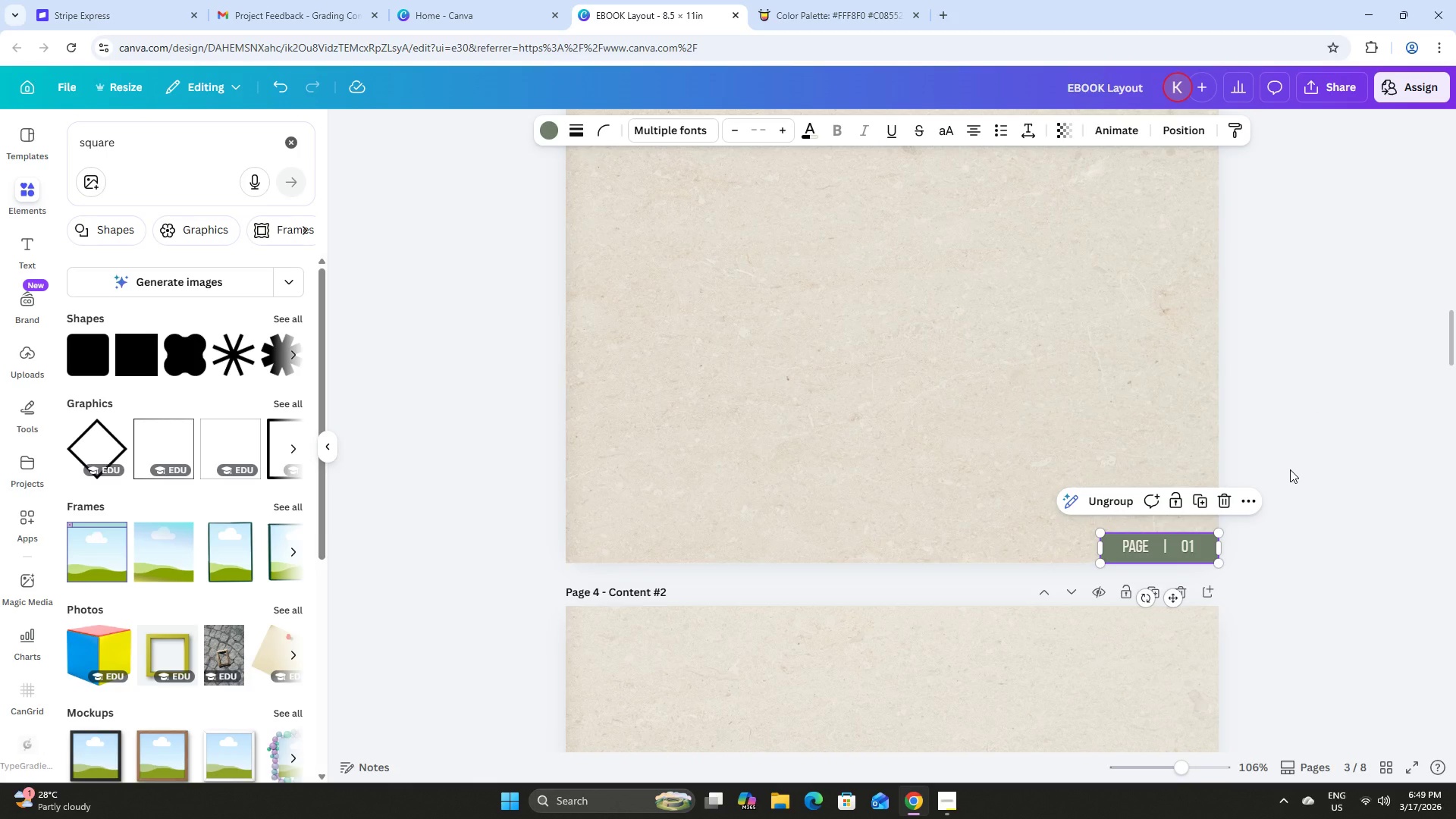 
key(ArrowUp)
 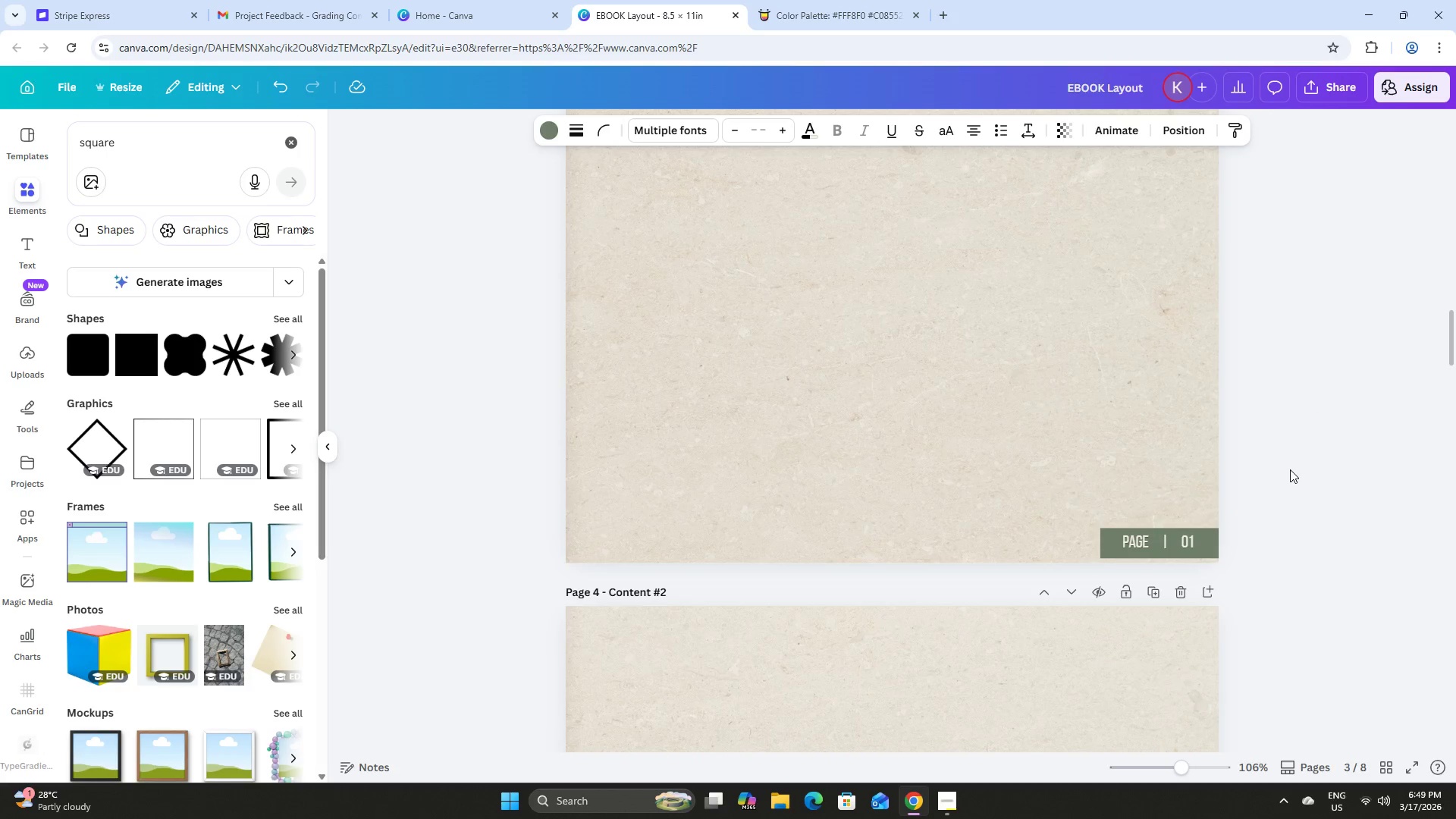 
key(ArrowUp)
 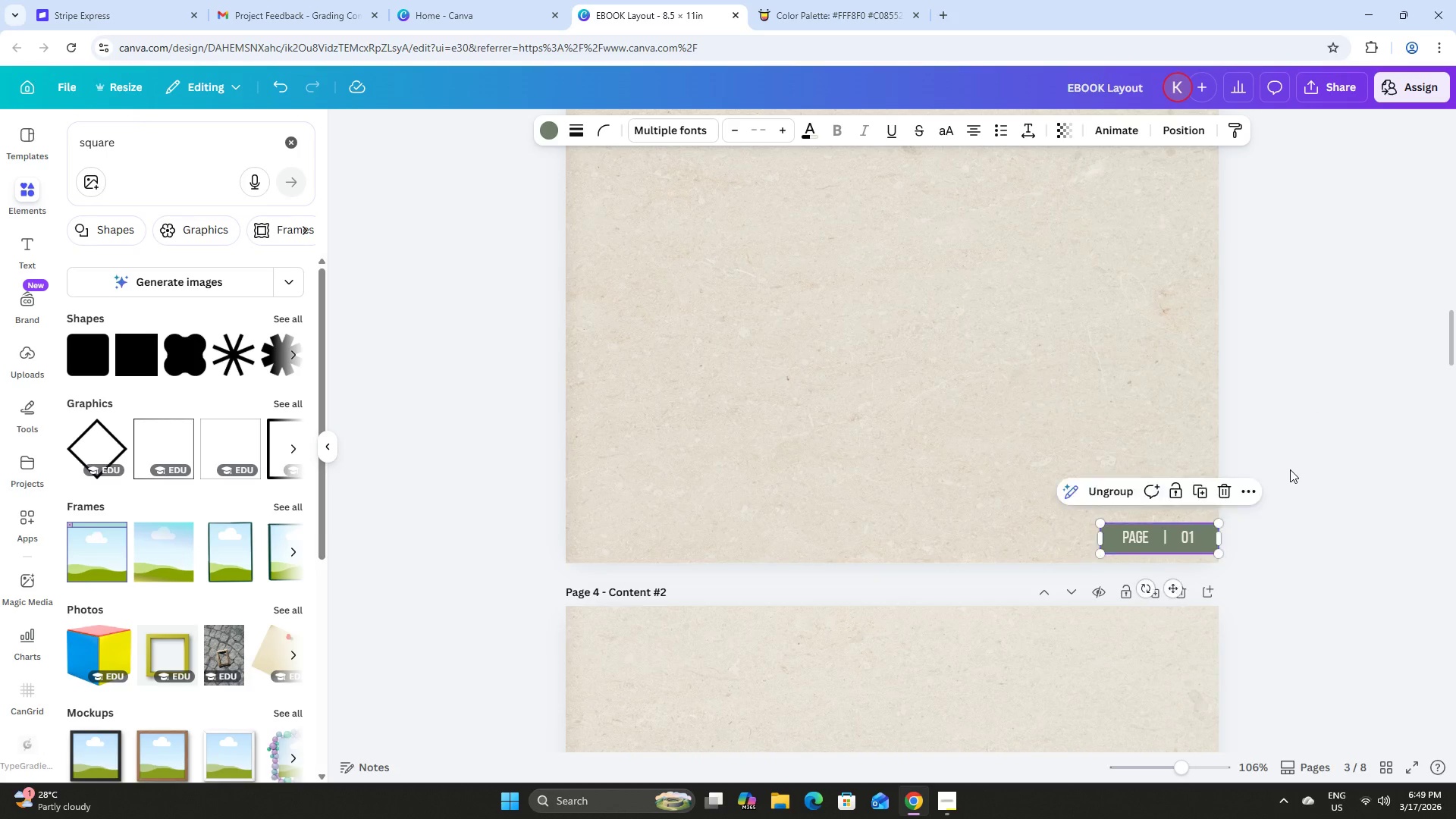 
key(ArrowUp)
 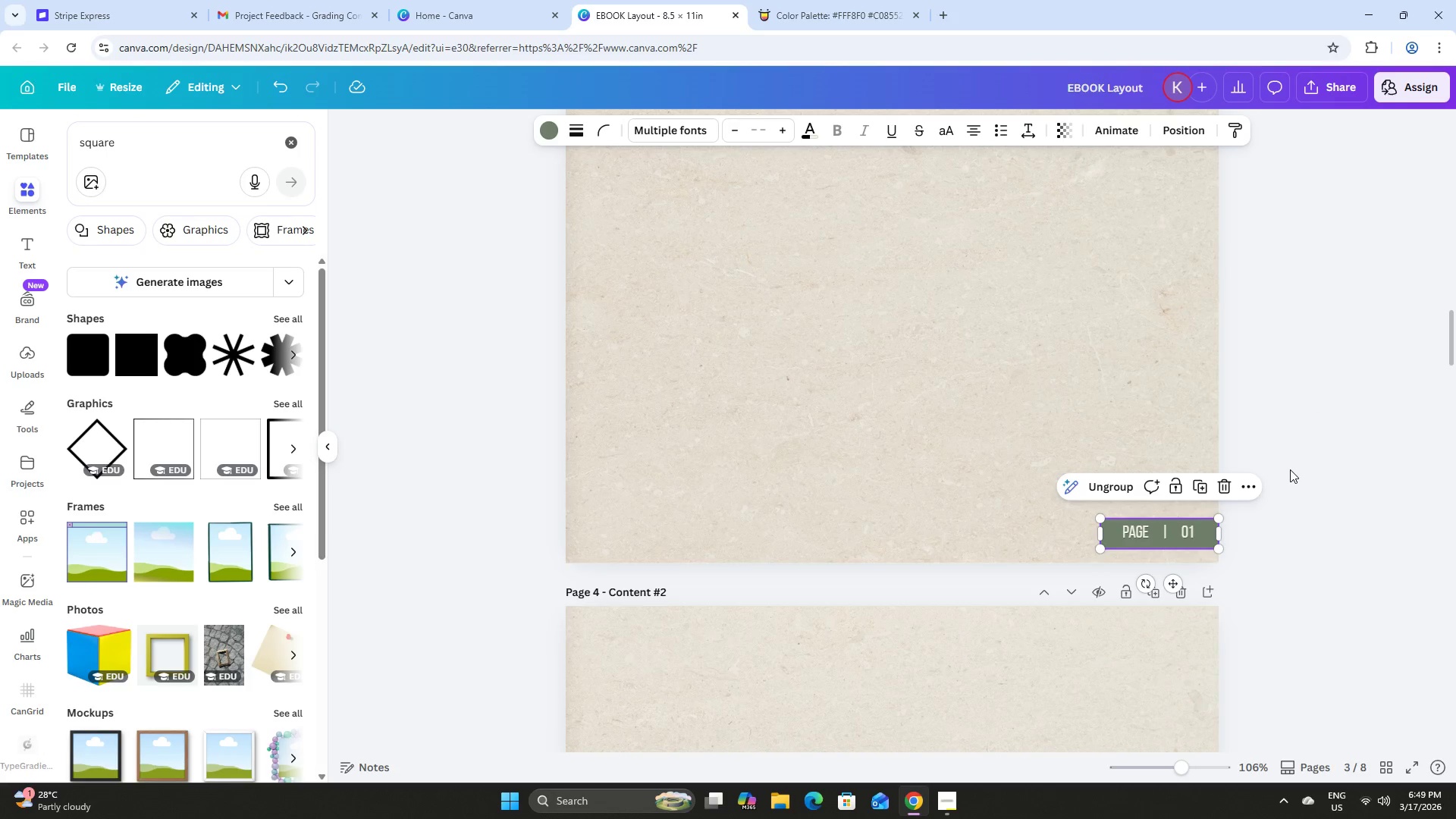 
key(ArrowUp)
 